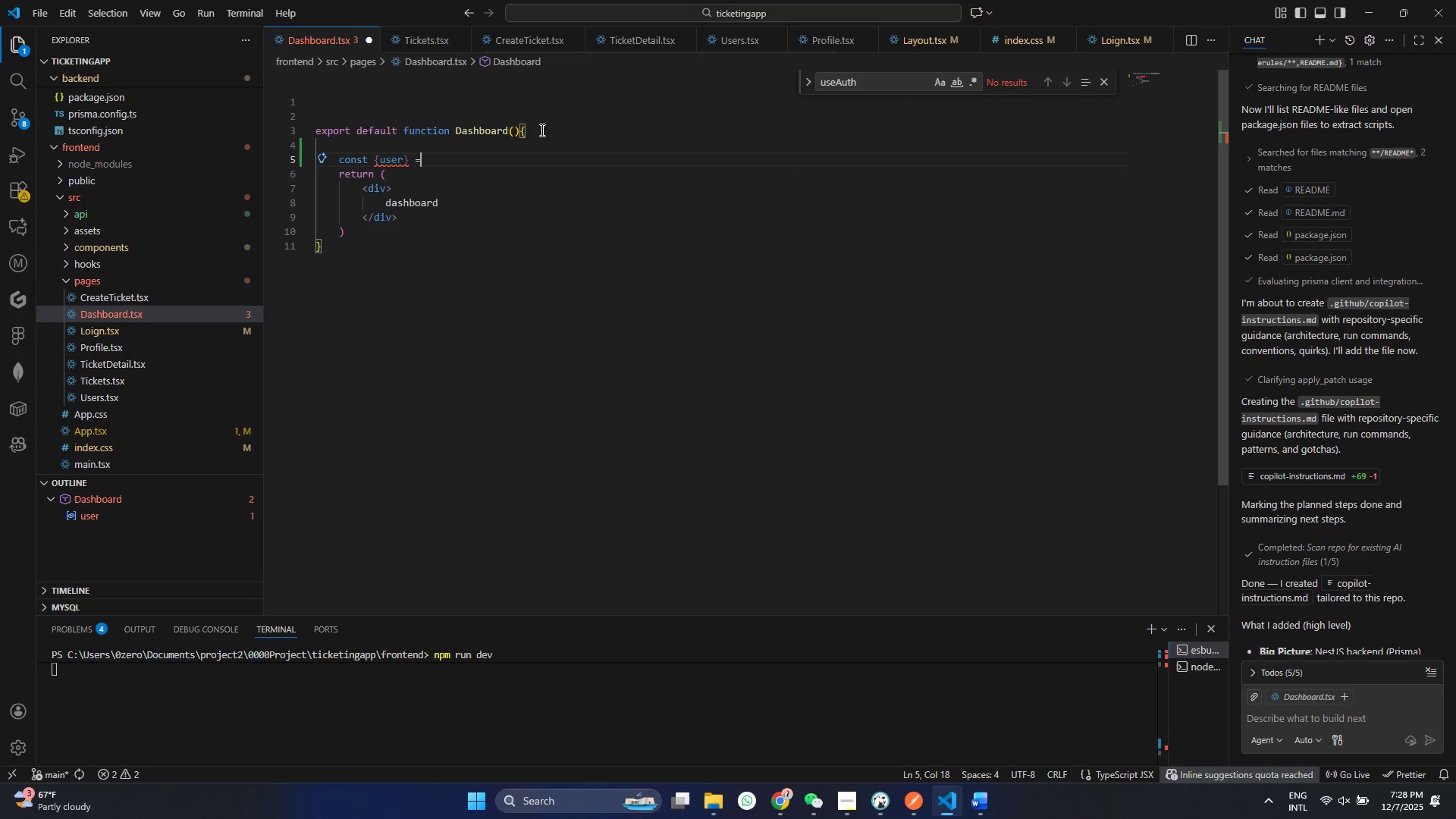 
type( = s)
key(Backspace)
type(useAu)
 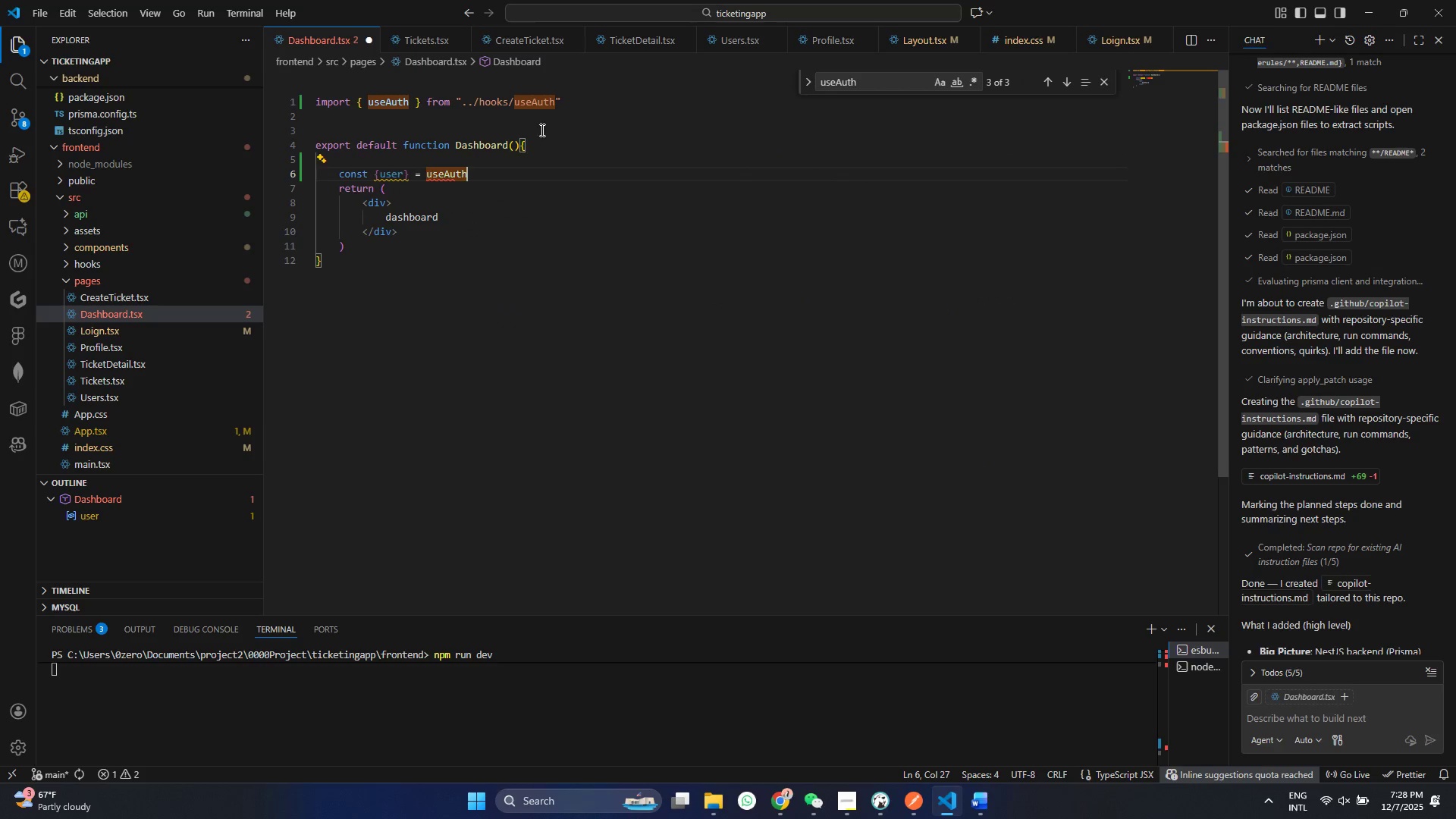 
key(Enter)
 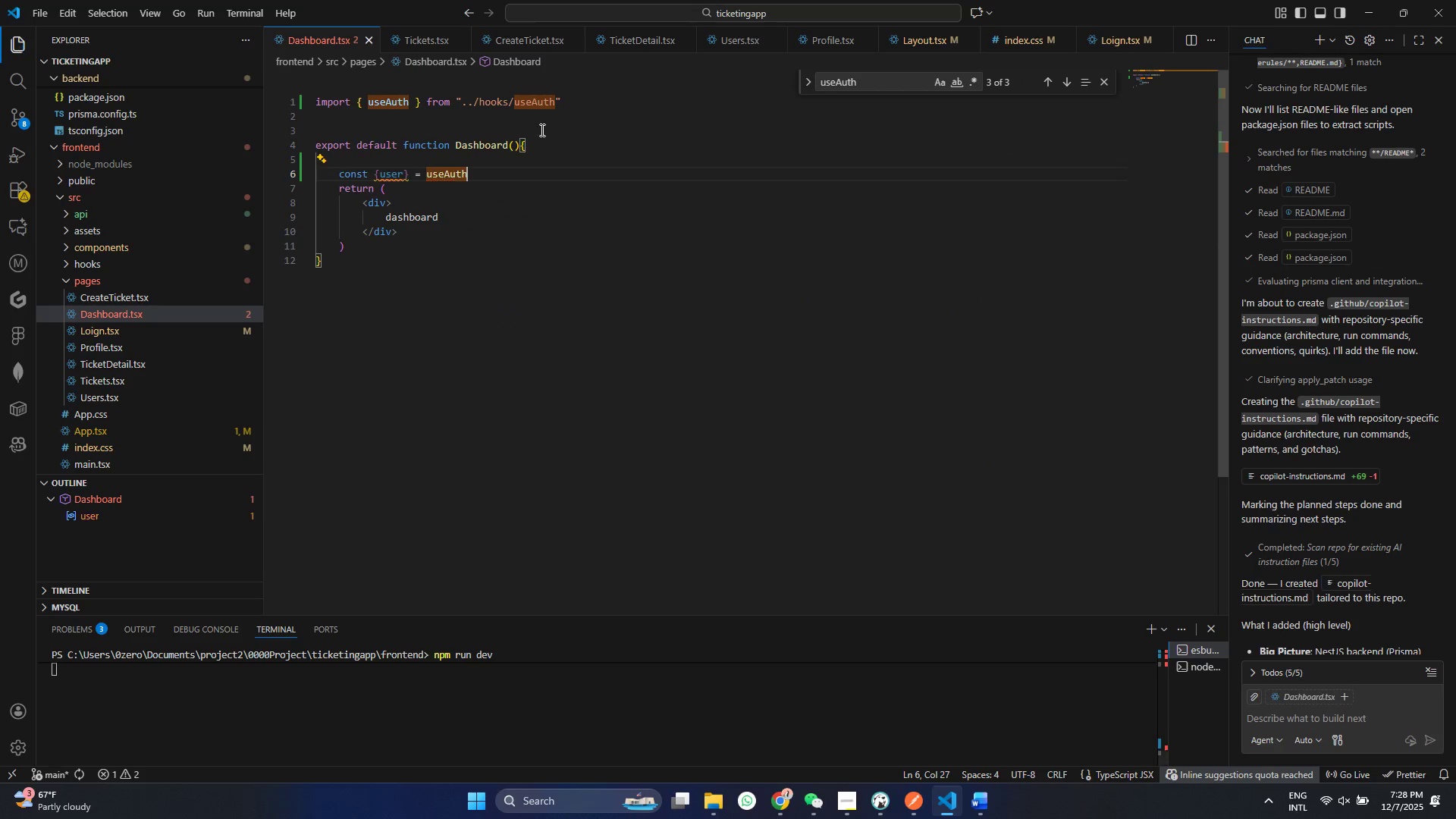 
key(Control+S)
 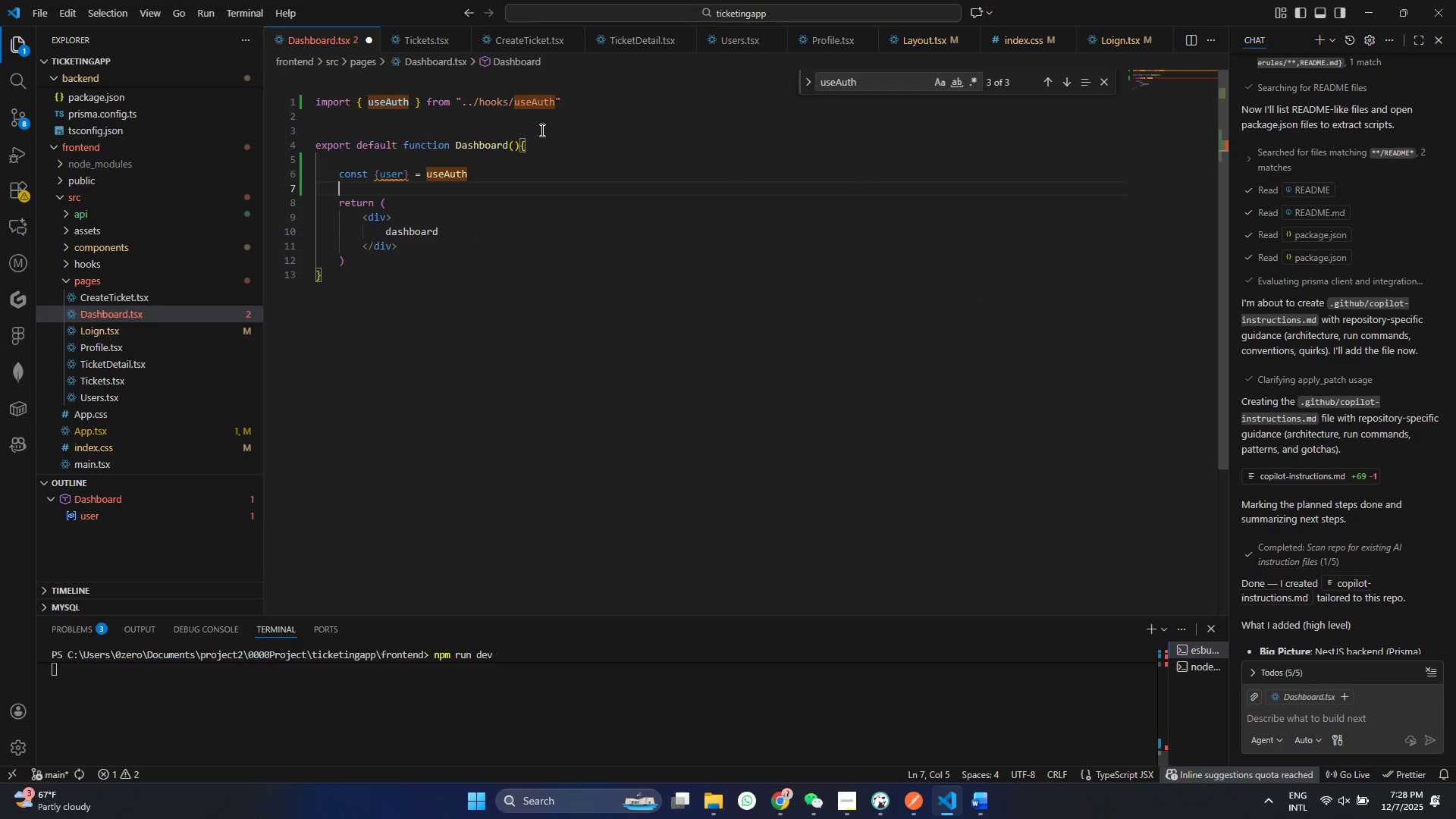 
key(Control+Enter)
 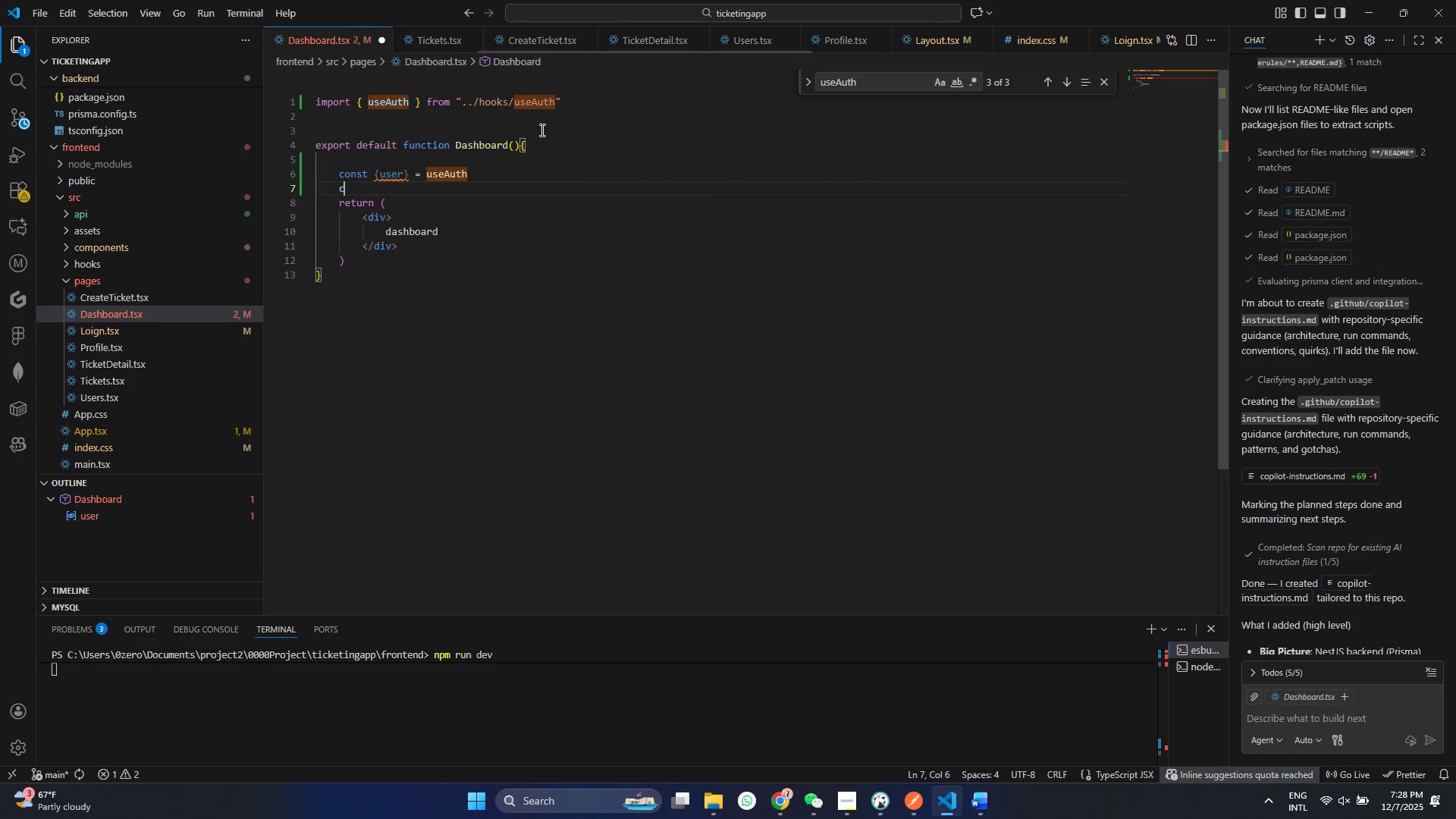 
type(consr)
key(Backspace)
type( {)
 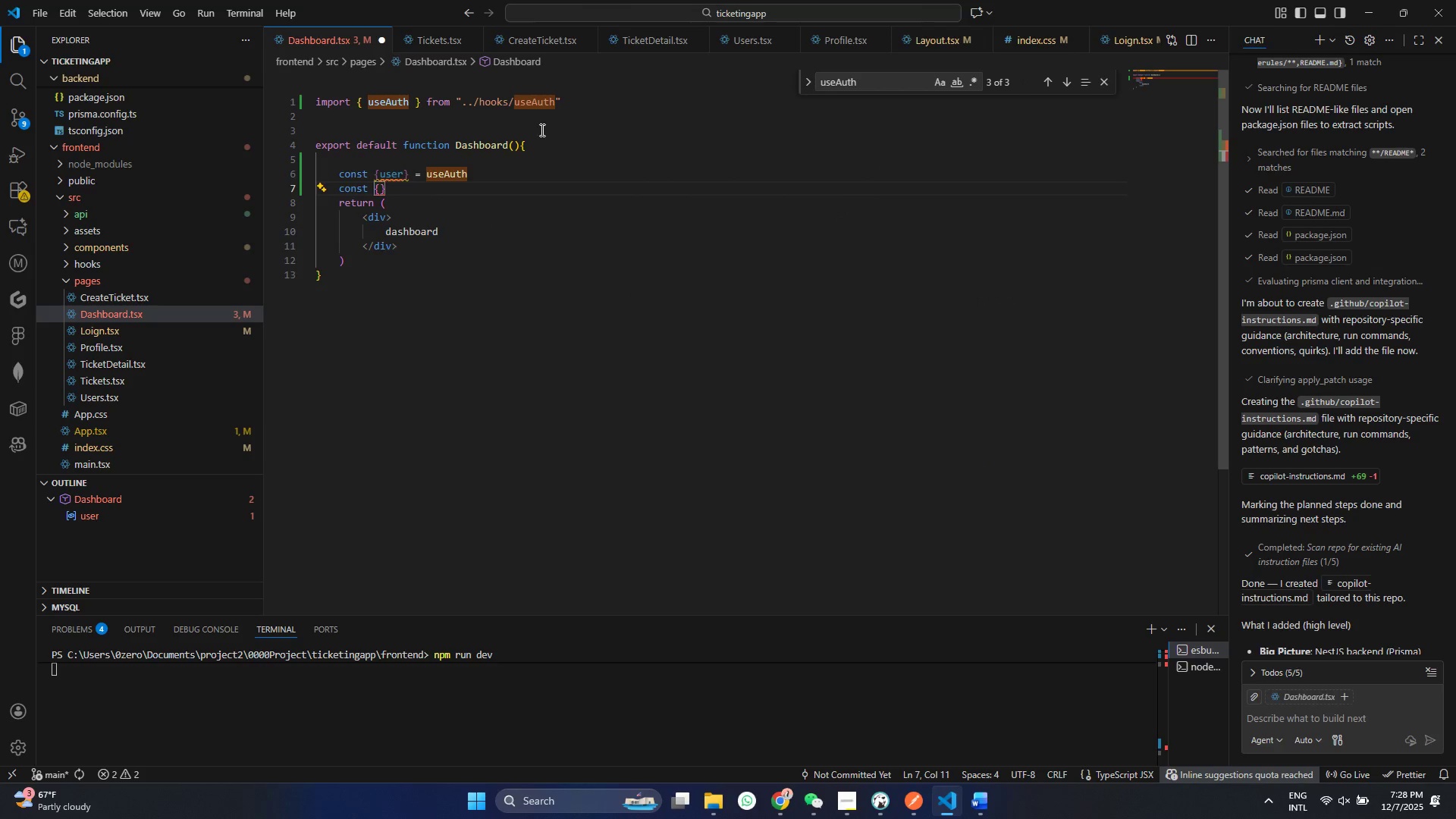 
 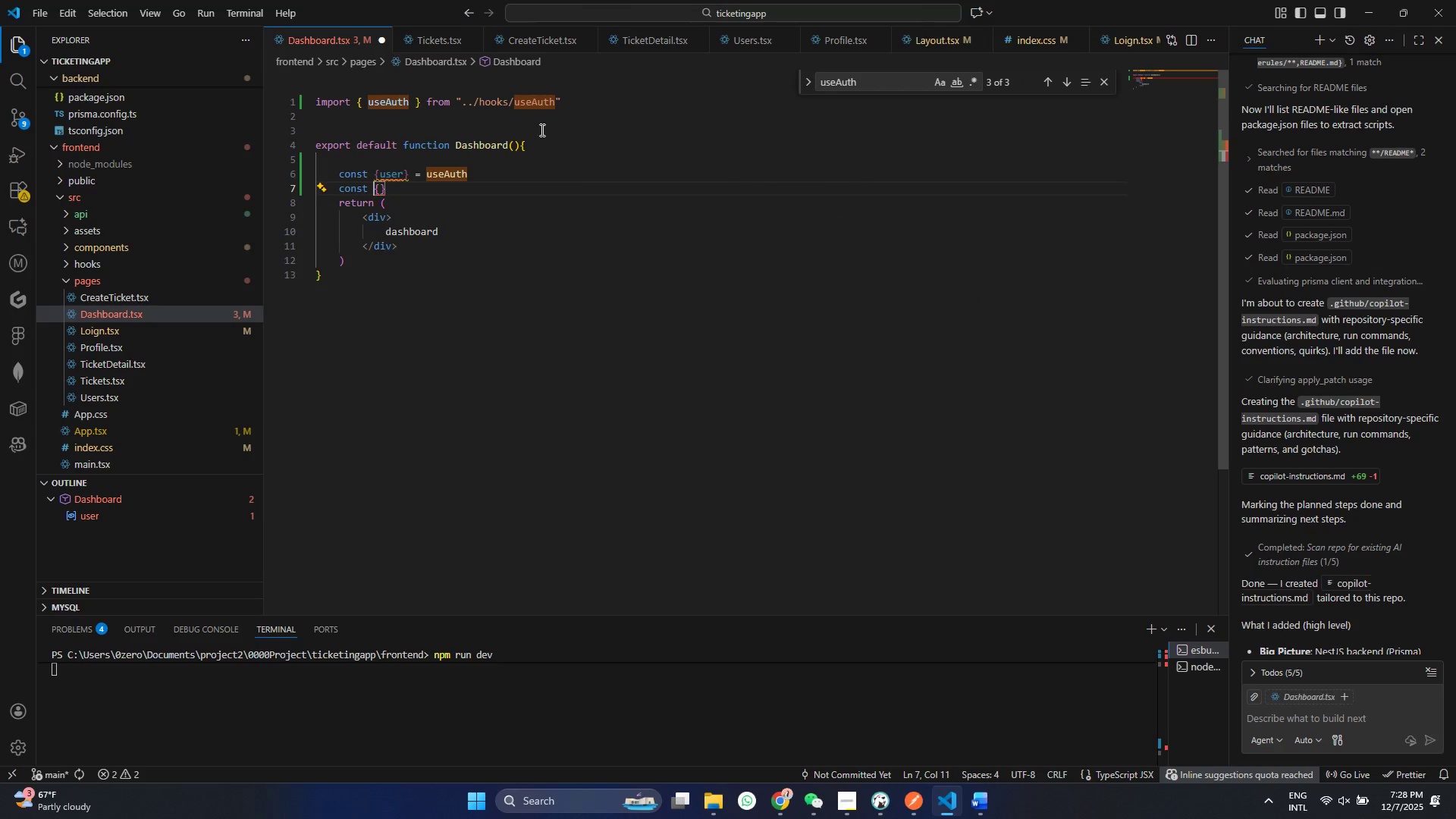 
key(ArrowLeft)
 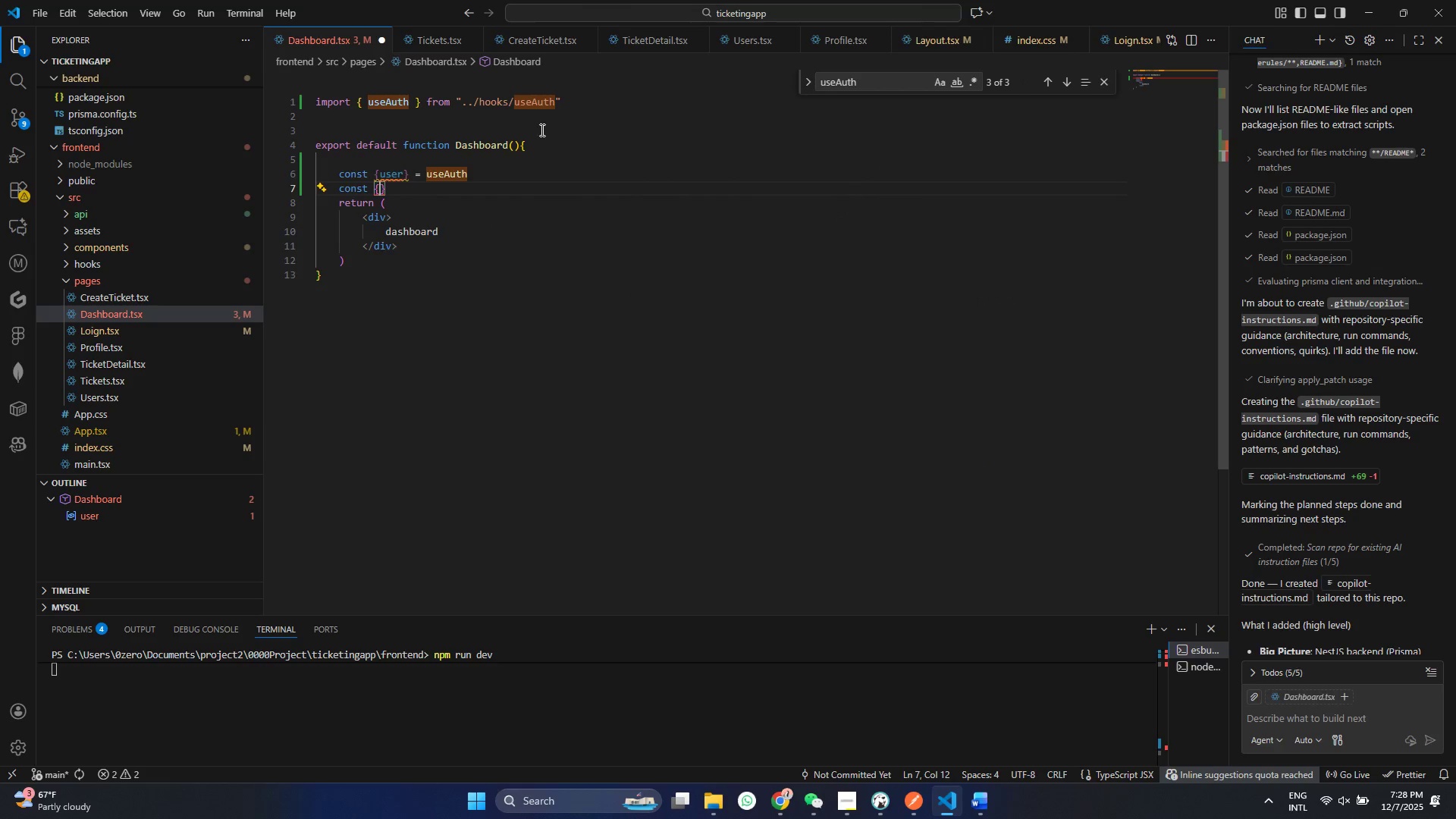 
key(ArrowRight)
 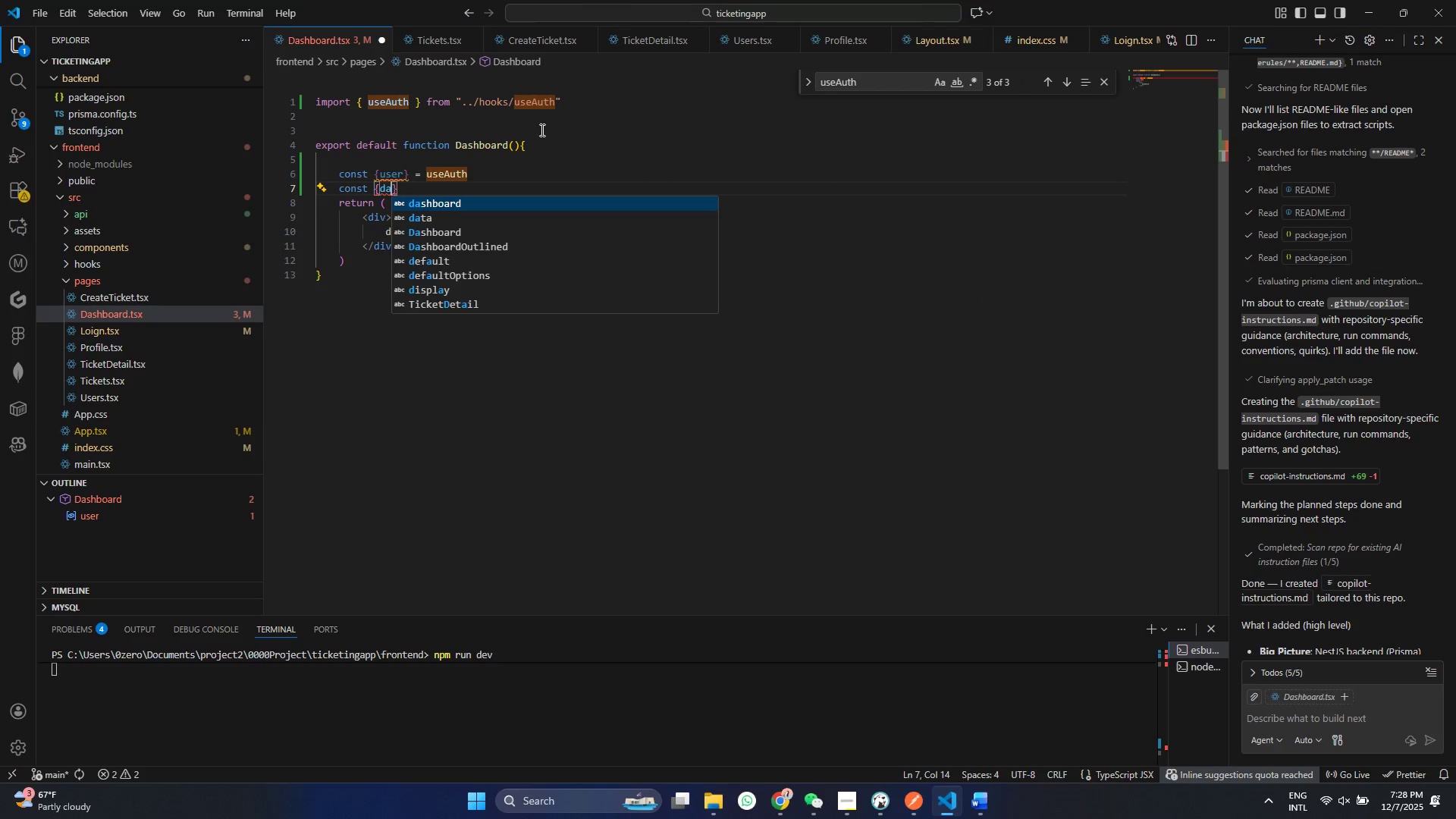 
type(data: tc)
key(Backspace)
type(icker)
key(Backspace)
type(ts = [)
 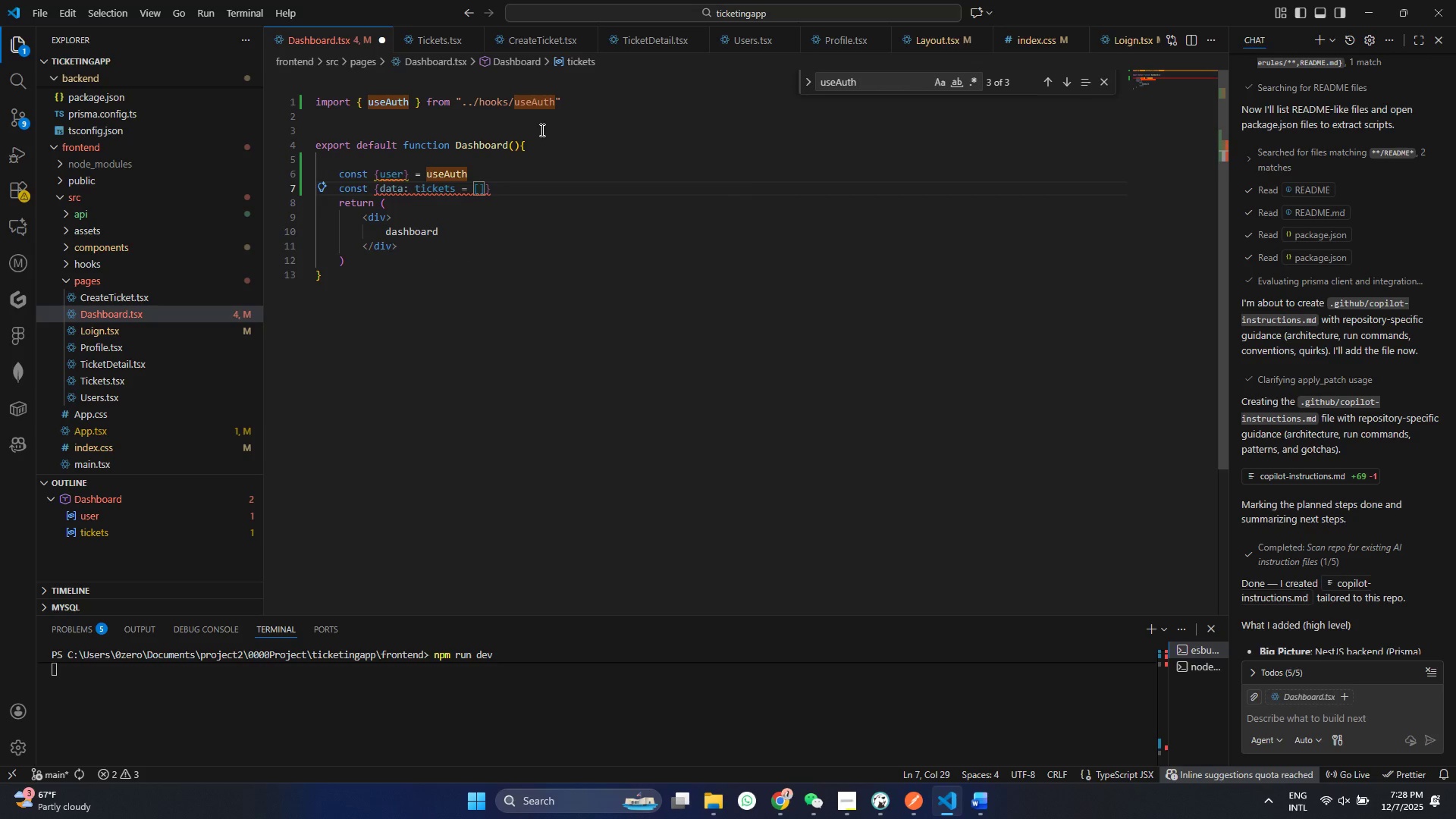 
key(ArrowRight)
 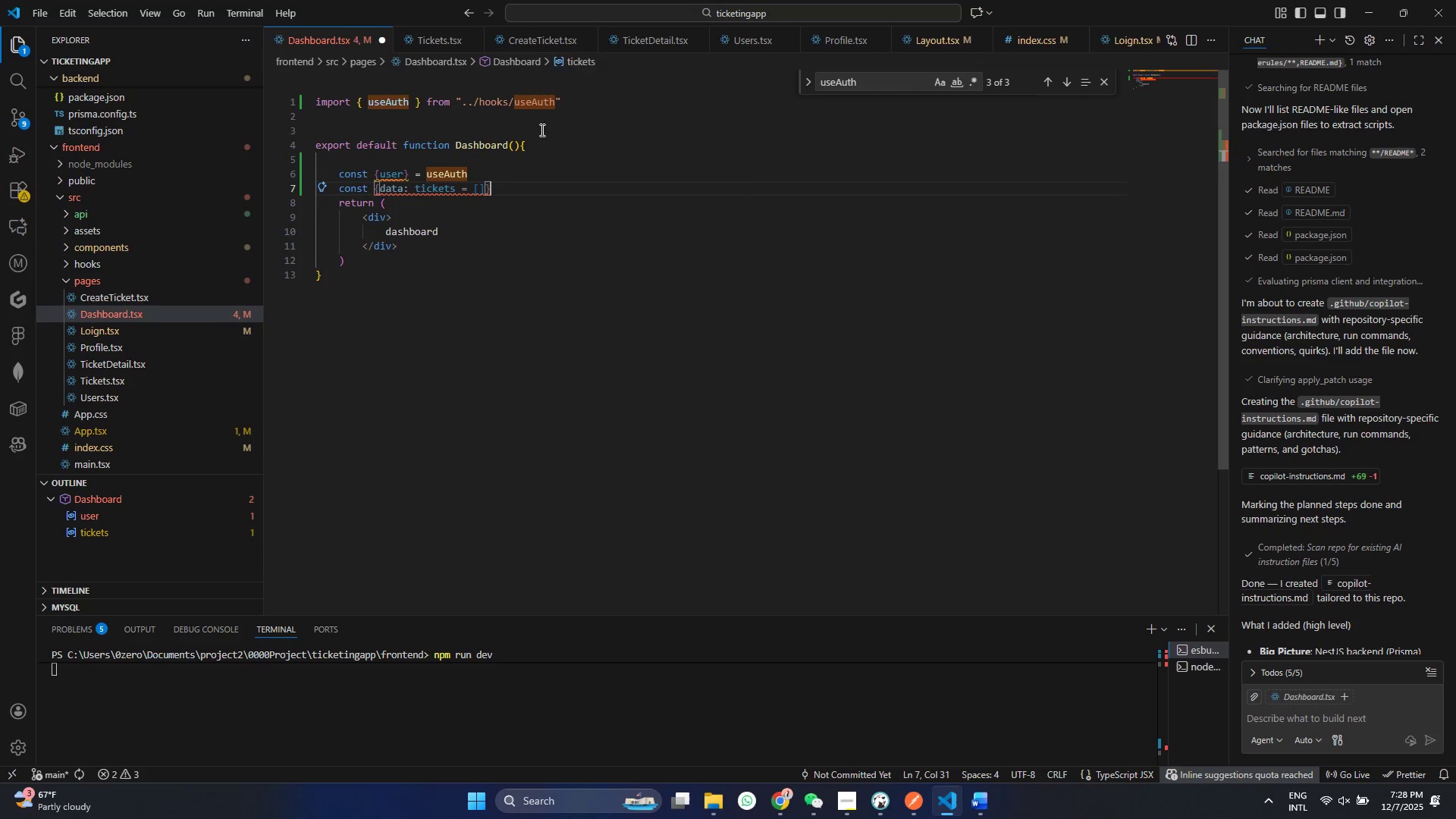 
key(ArrowRight)
 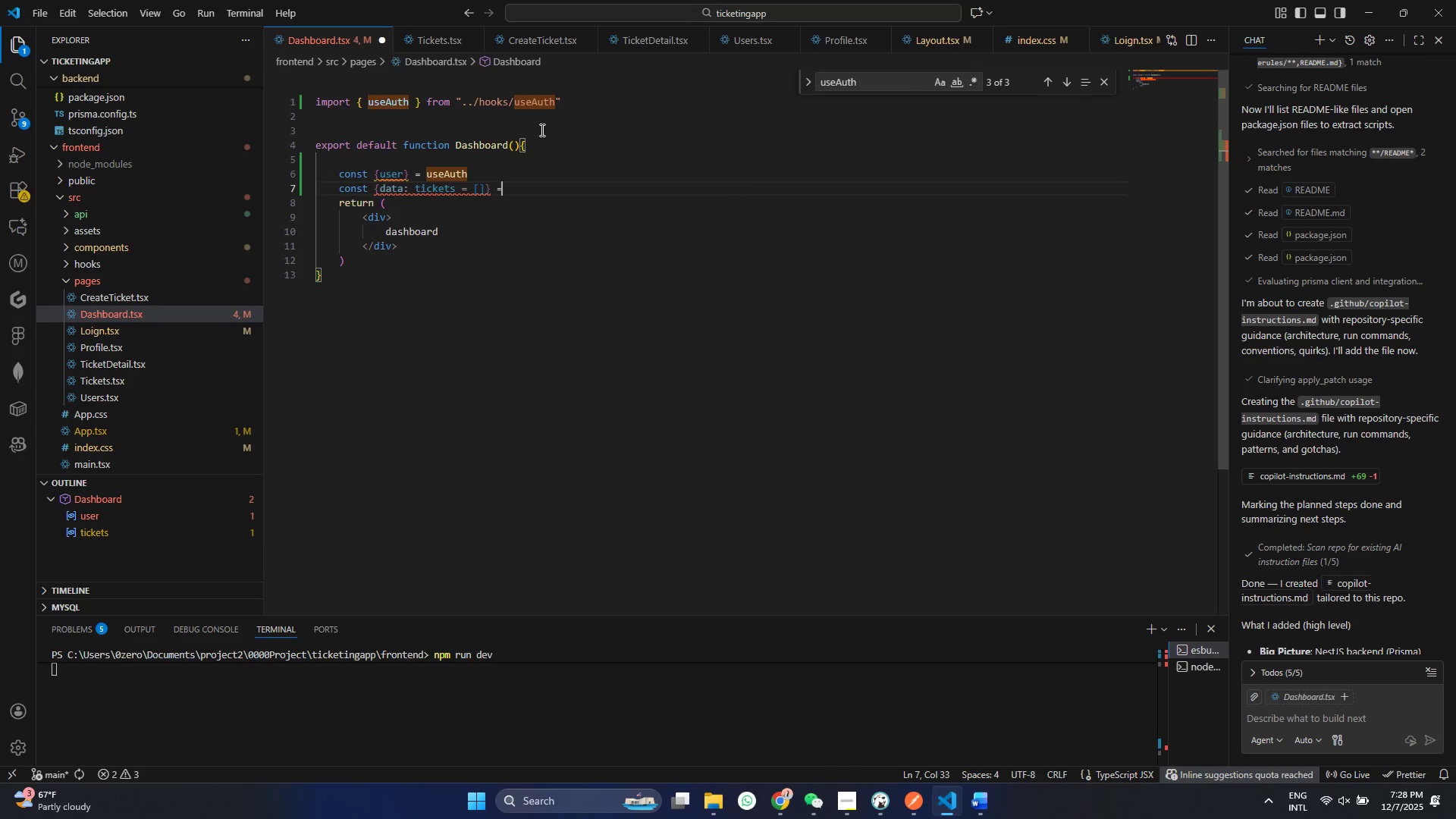 
type( =useQ)
 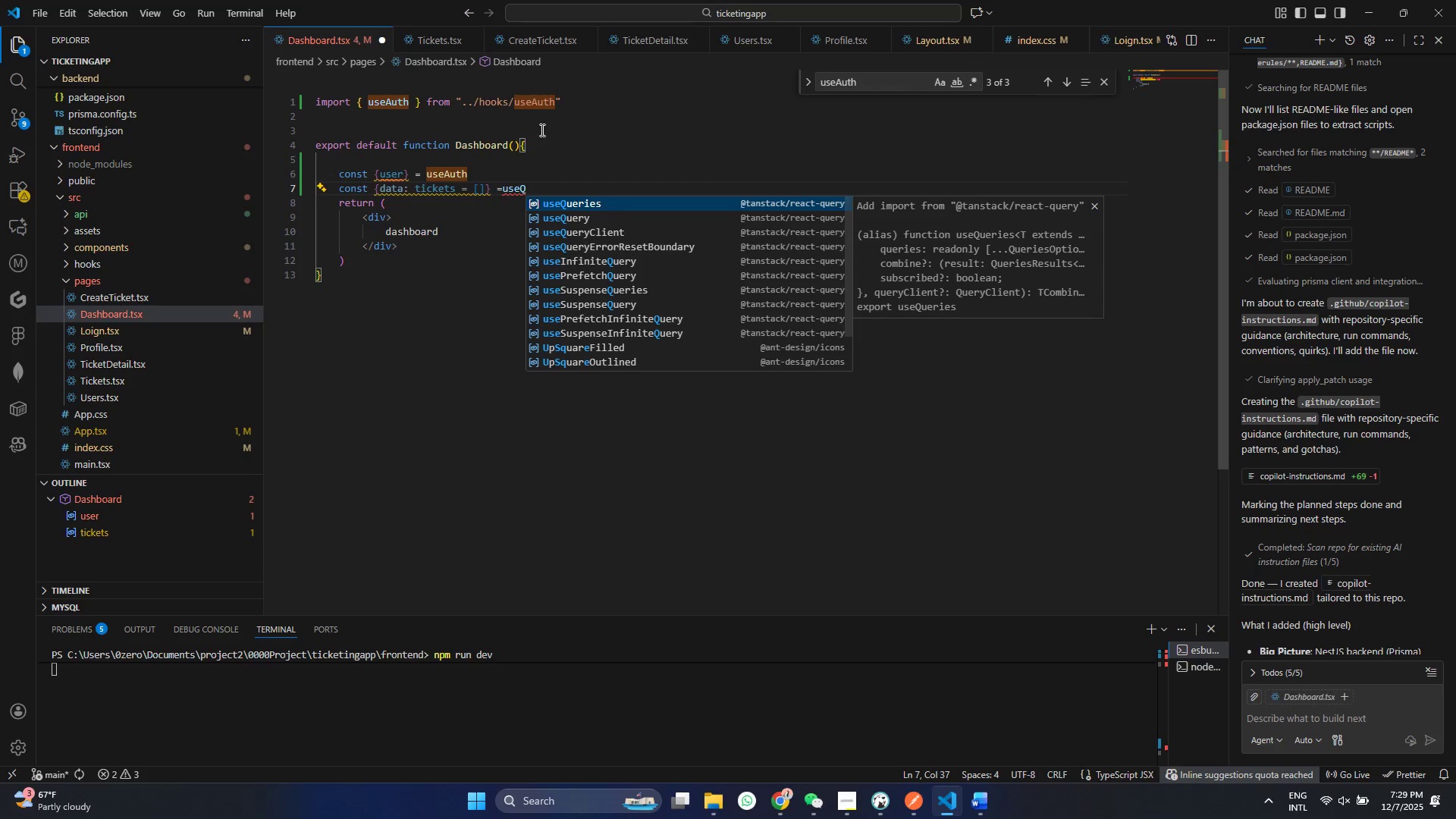 
key(ArrowDown)
 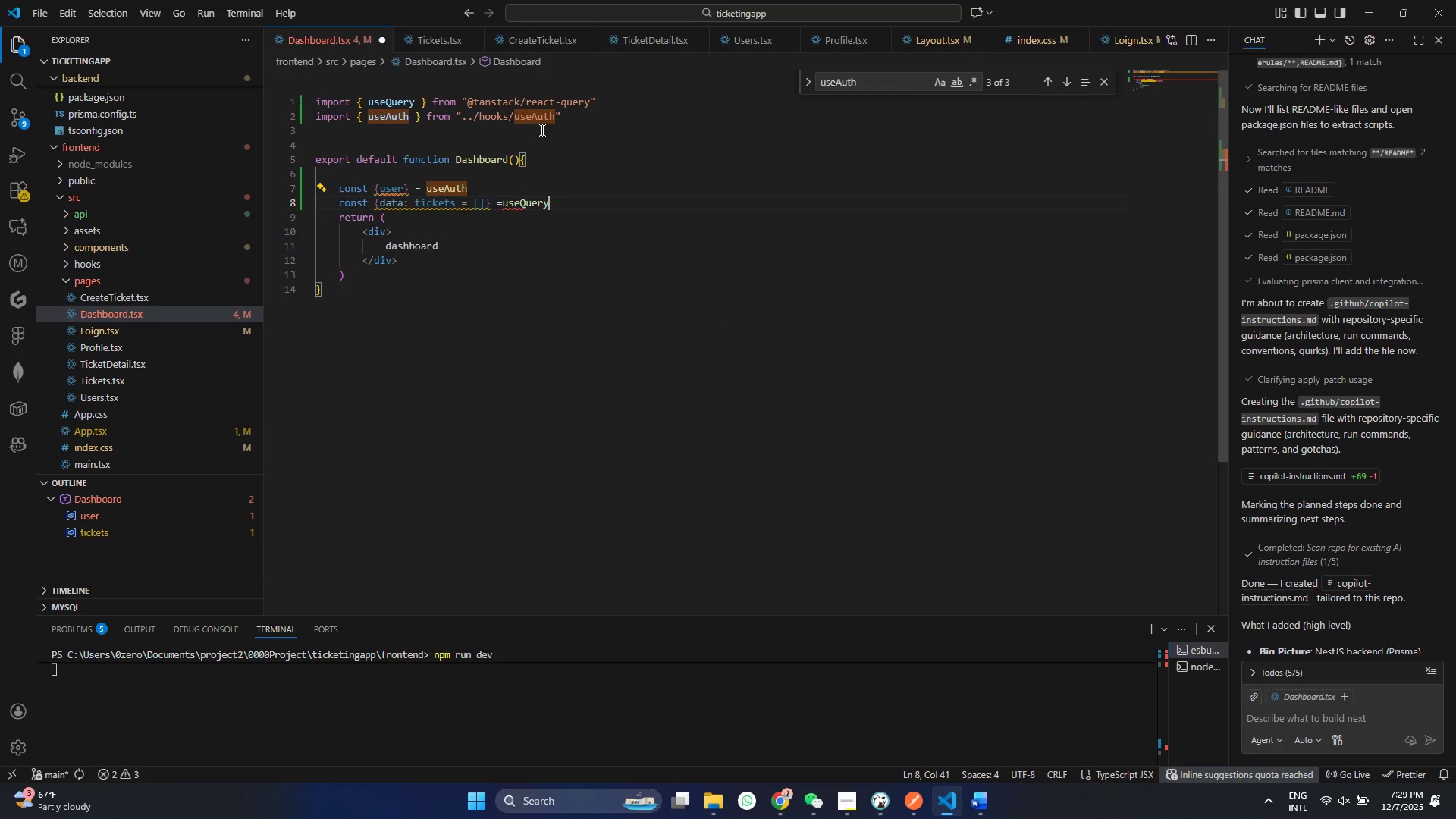 
key(Enter)
 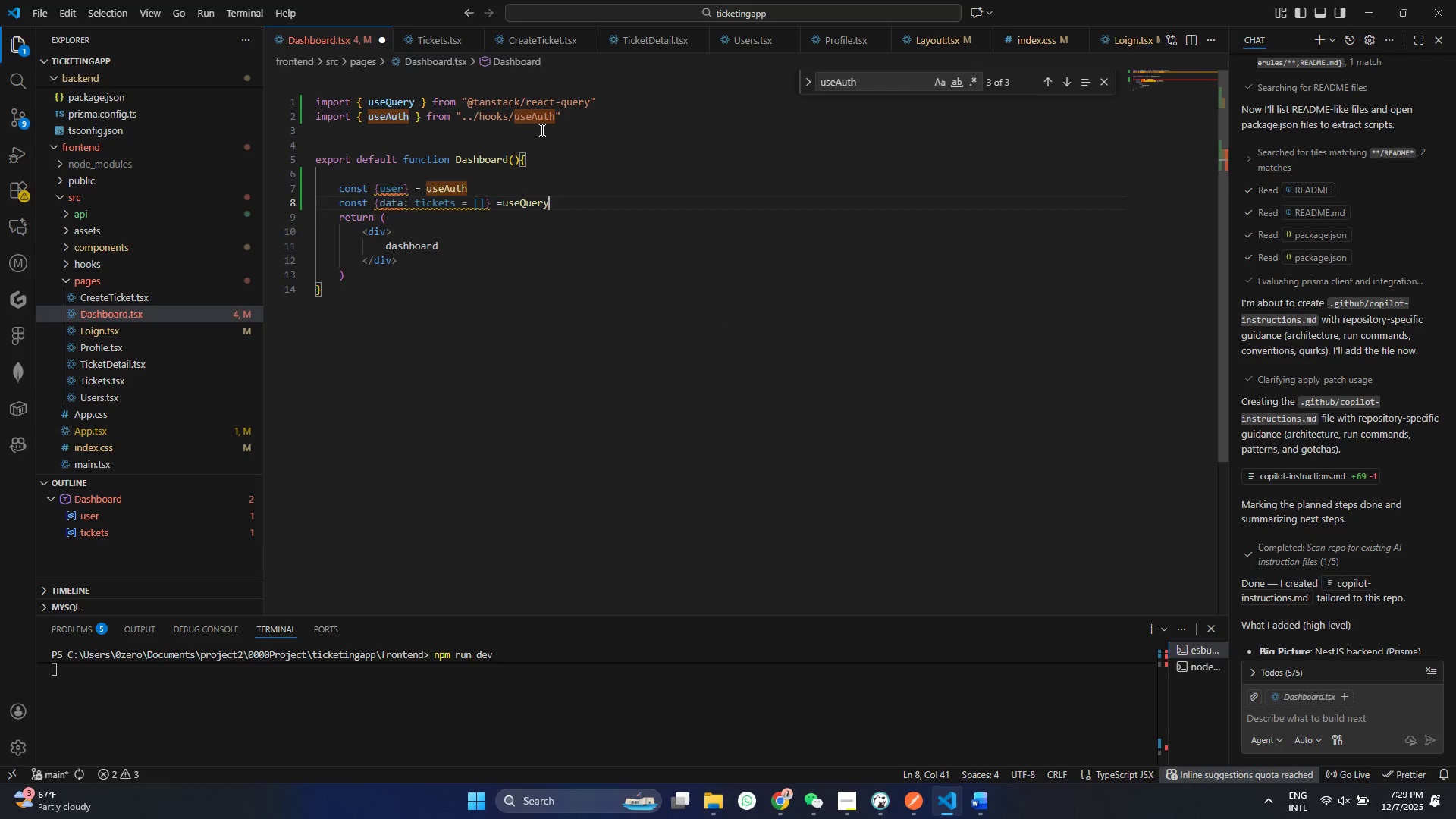 
key(Shift+9)
 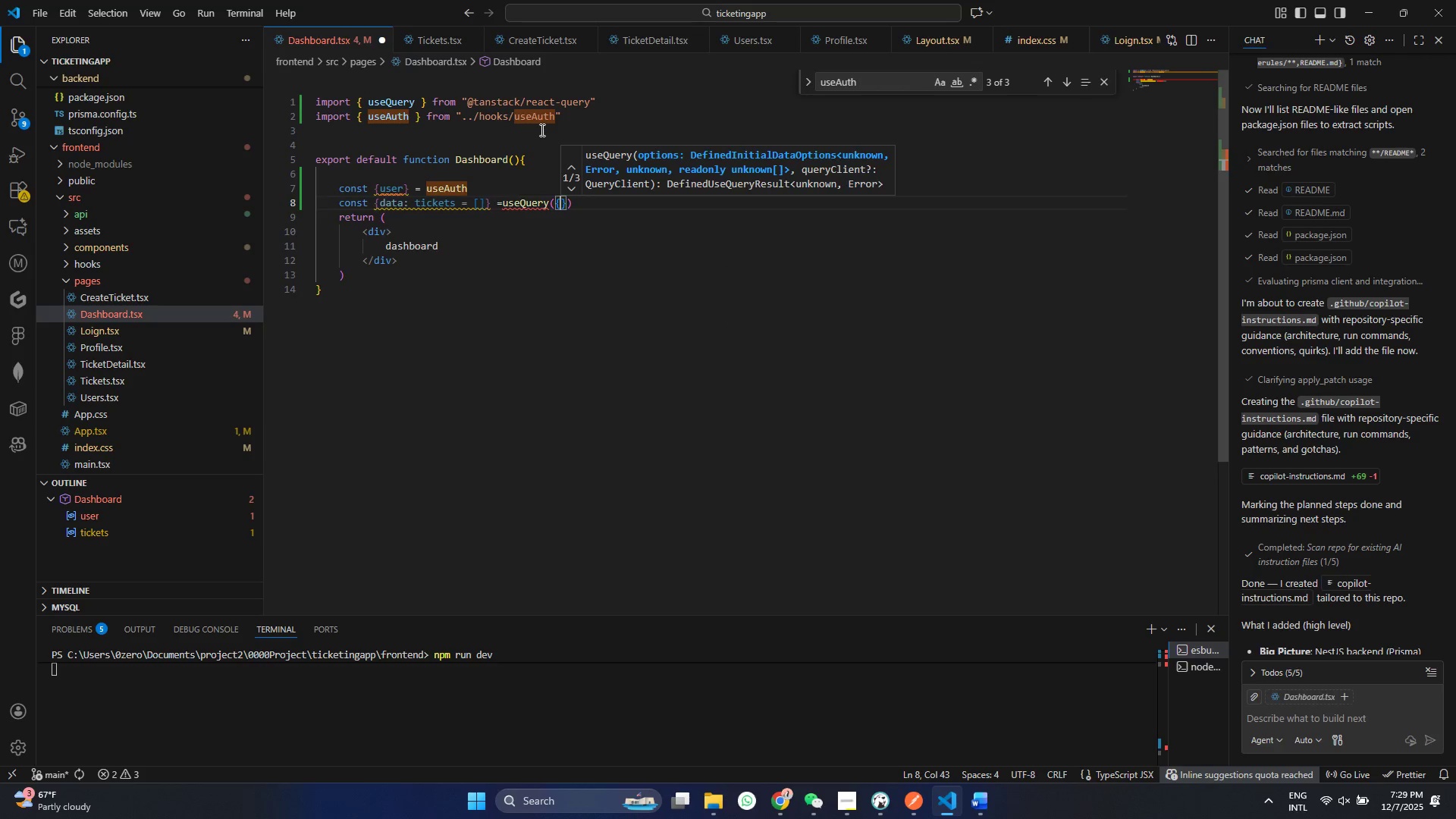 
key(Shift+BracketLeft)
 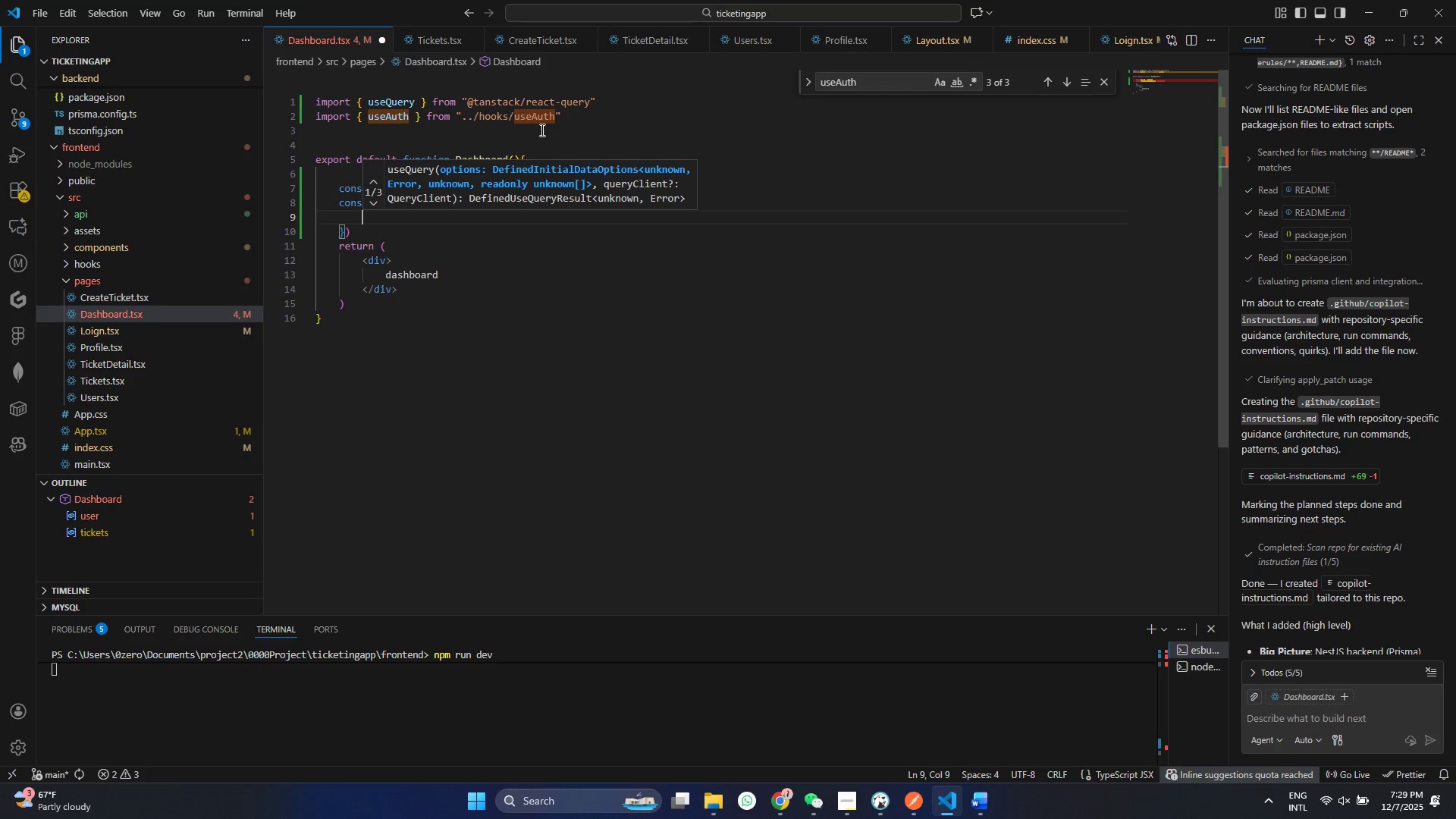 
key(Shift+Enter)
 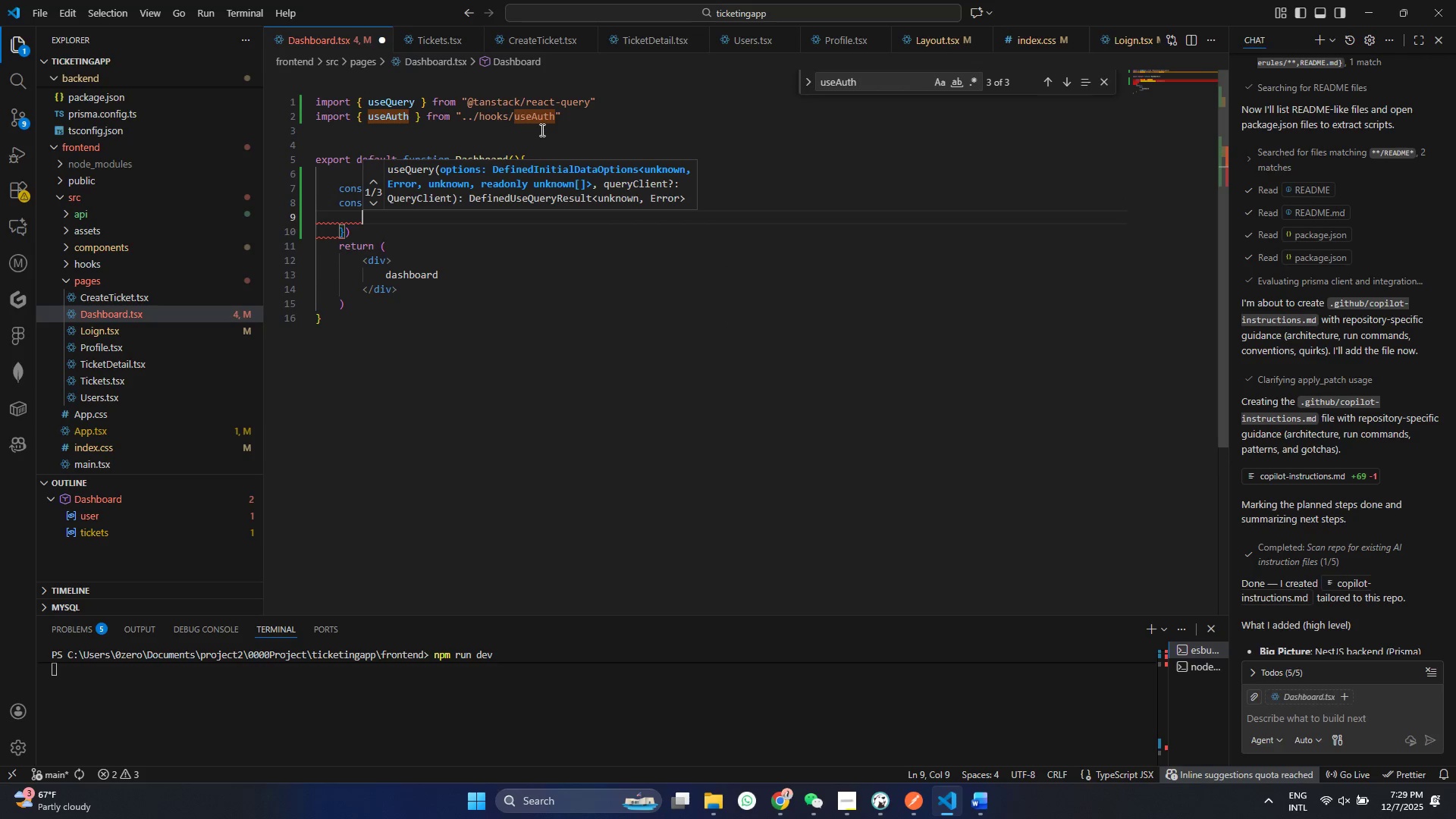 
type(query)
 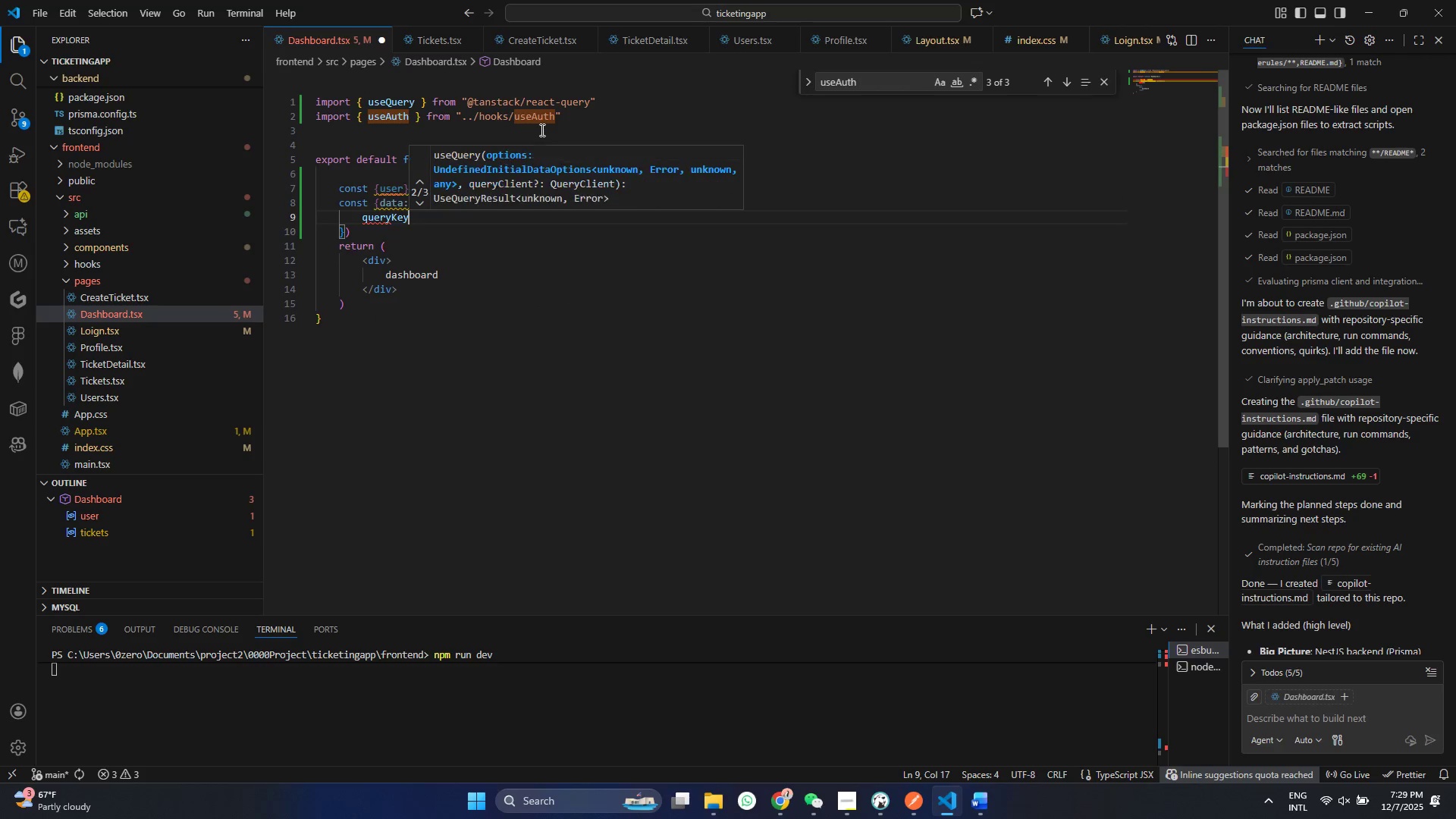 
key(Enter)
 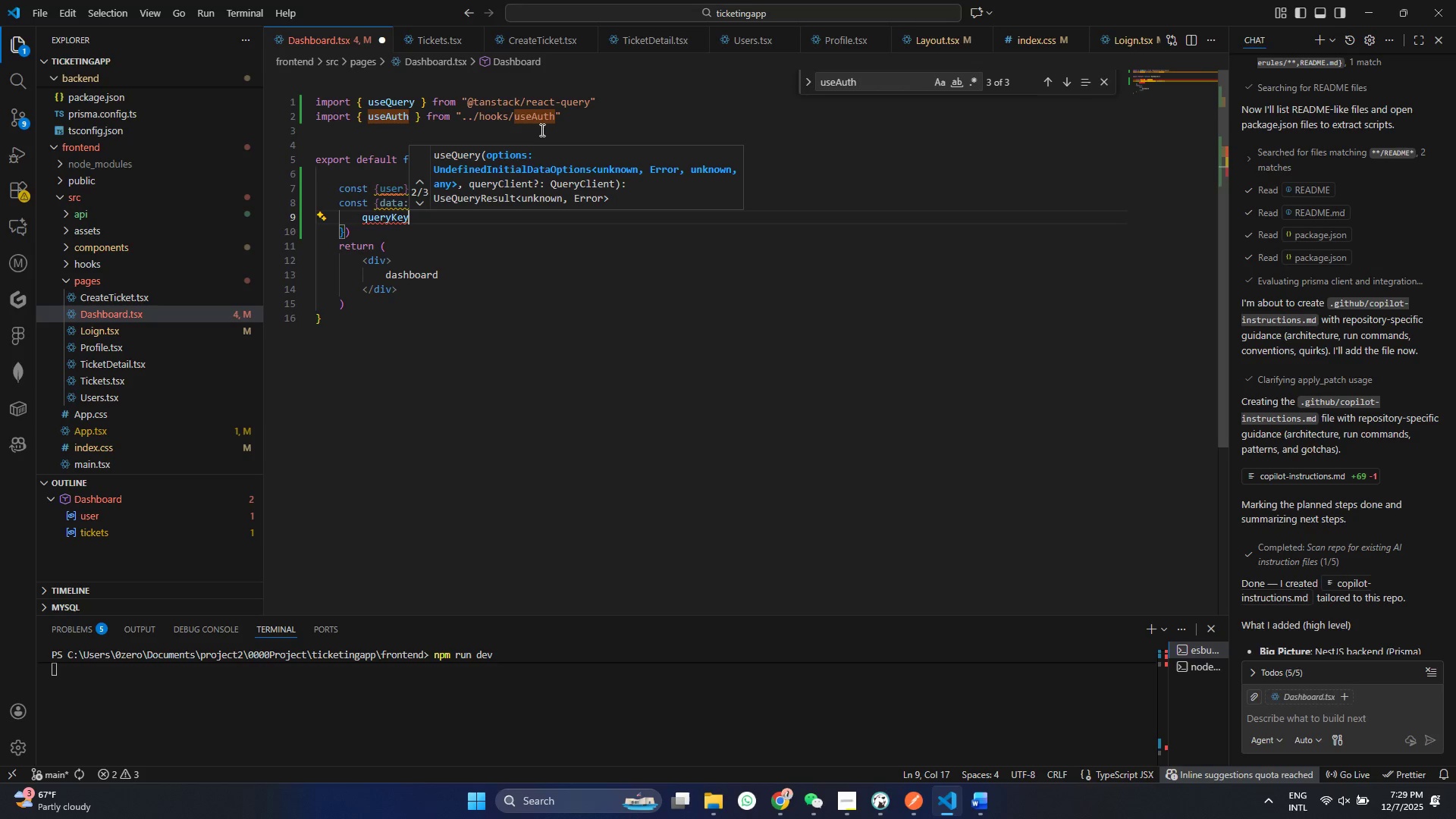 
key(Shift+Semicolon)
 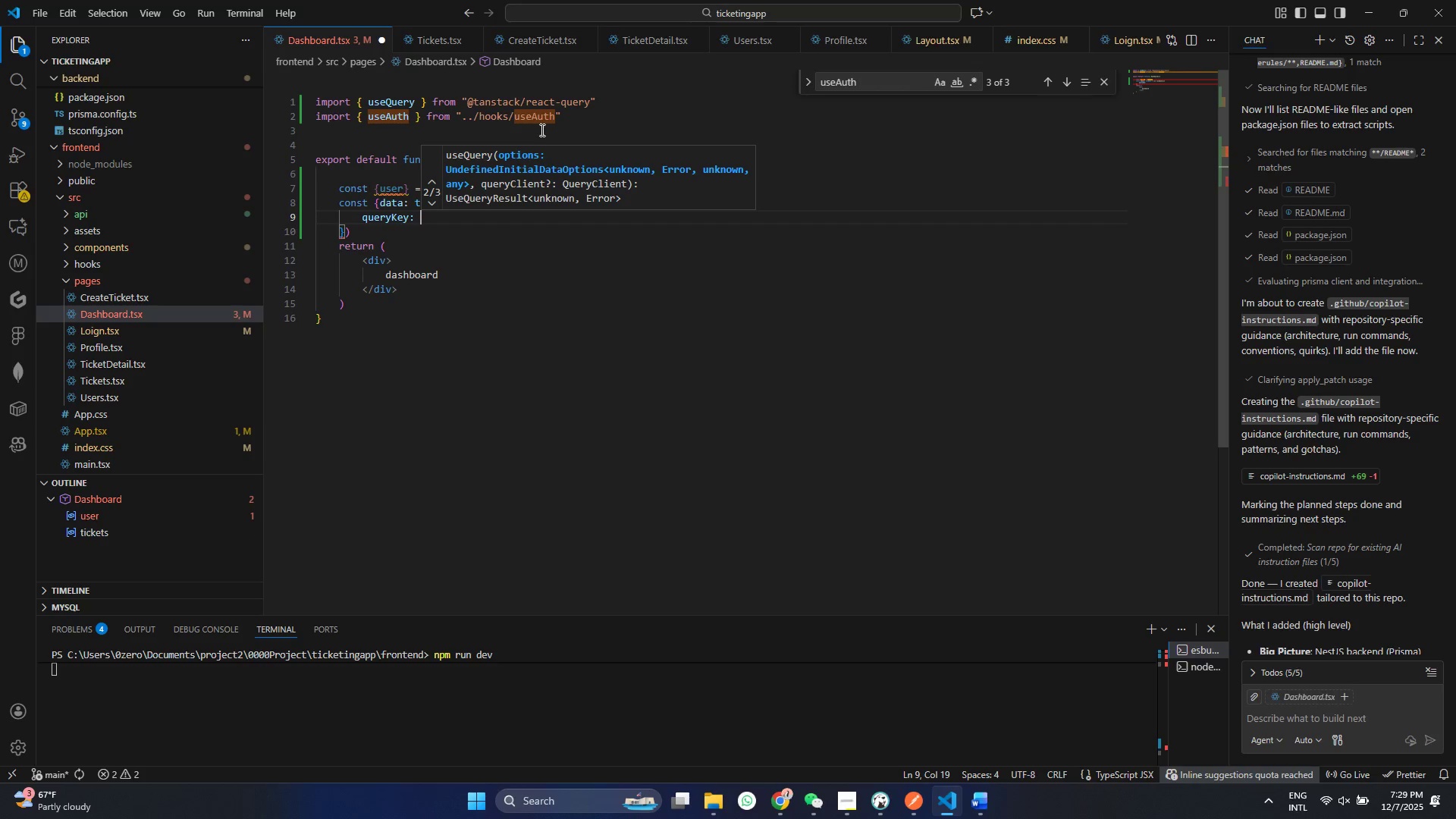 
key(Space)
 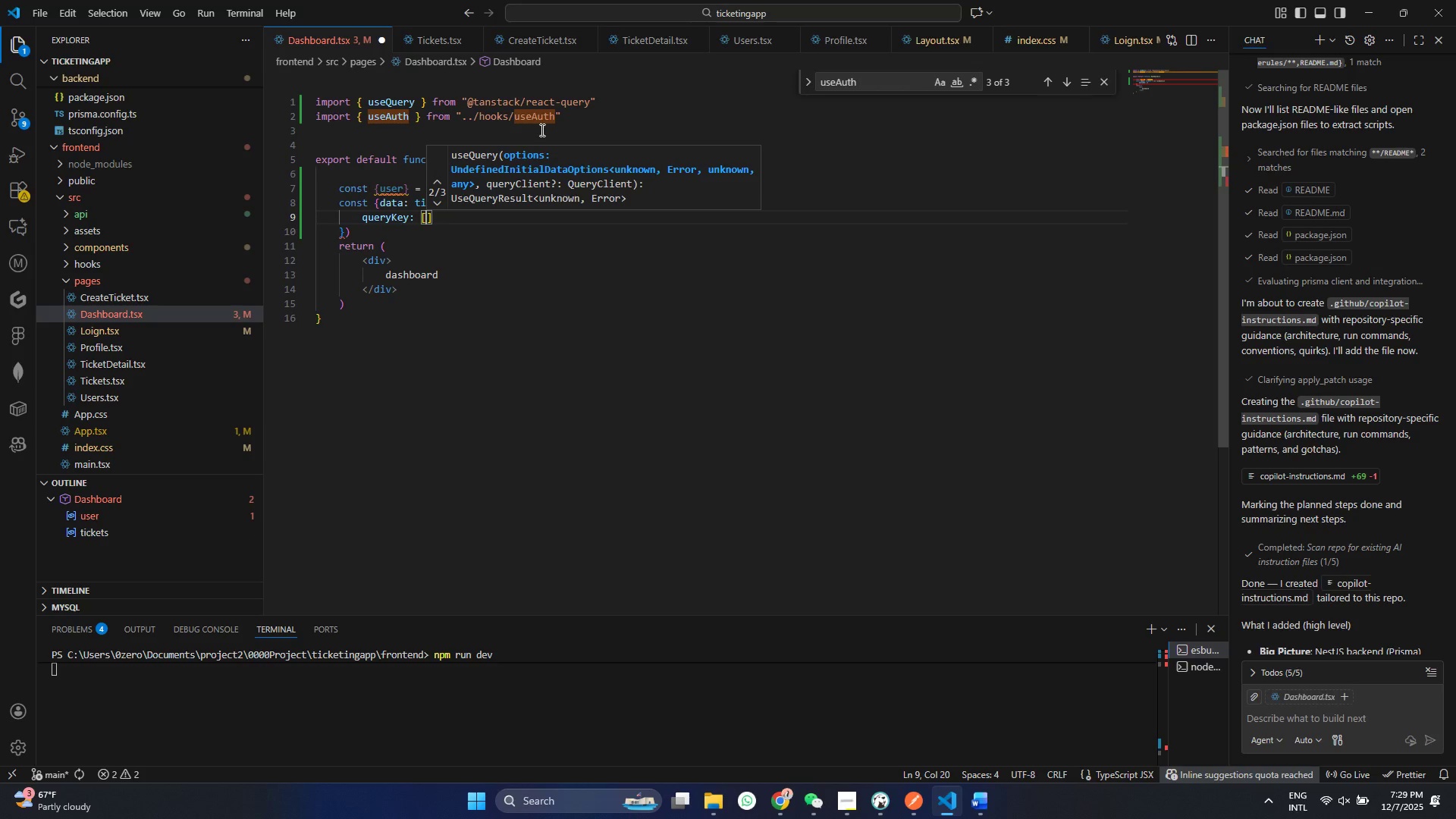 
key(BracketLeft)
 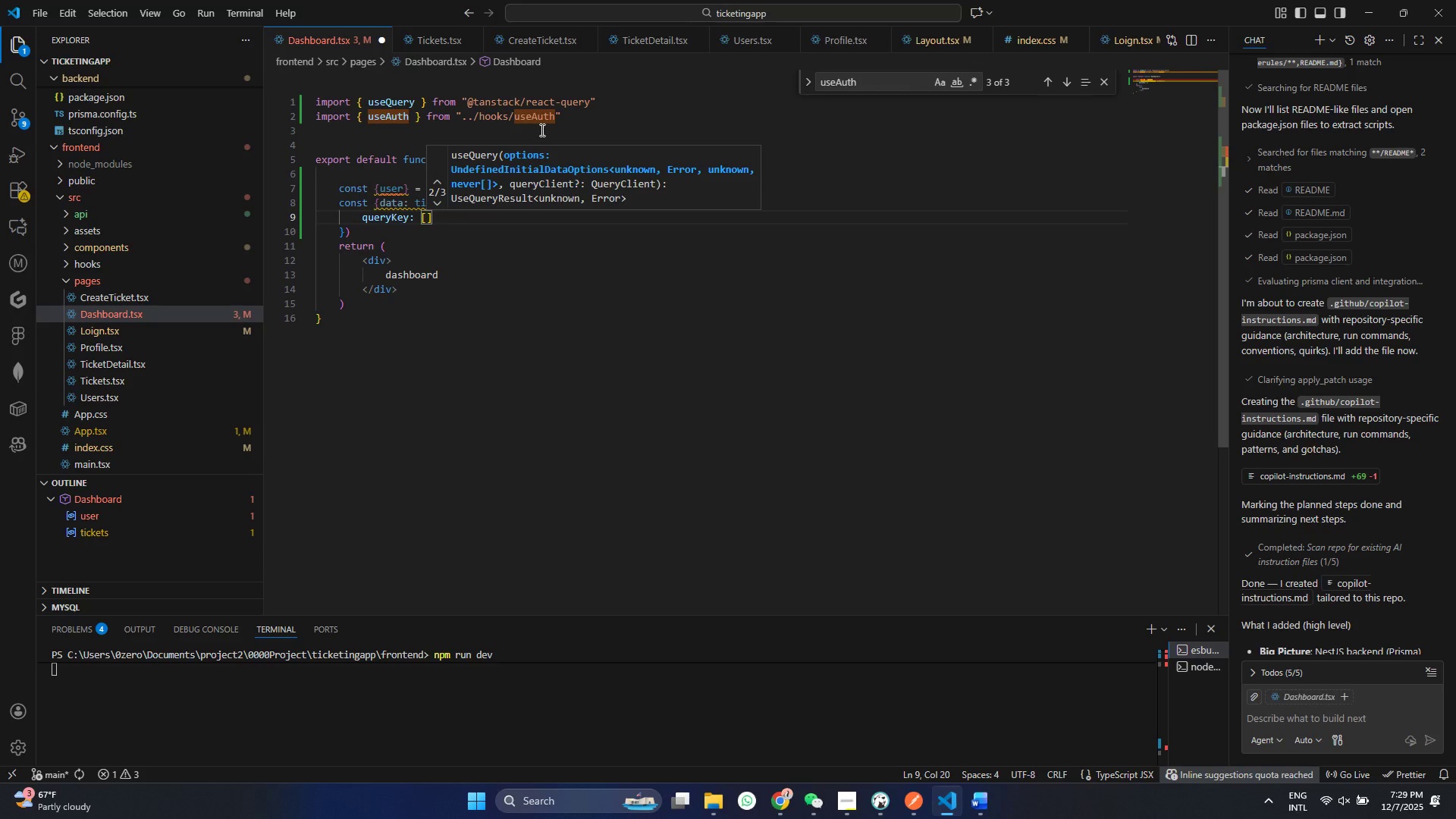 
key(Quote)
 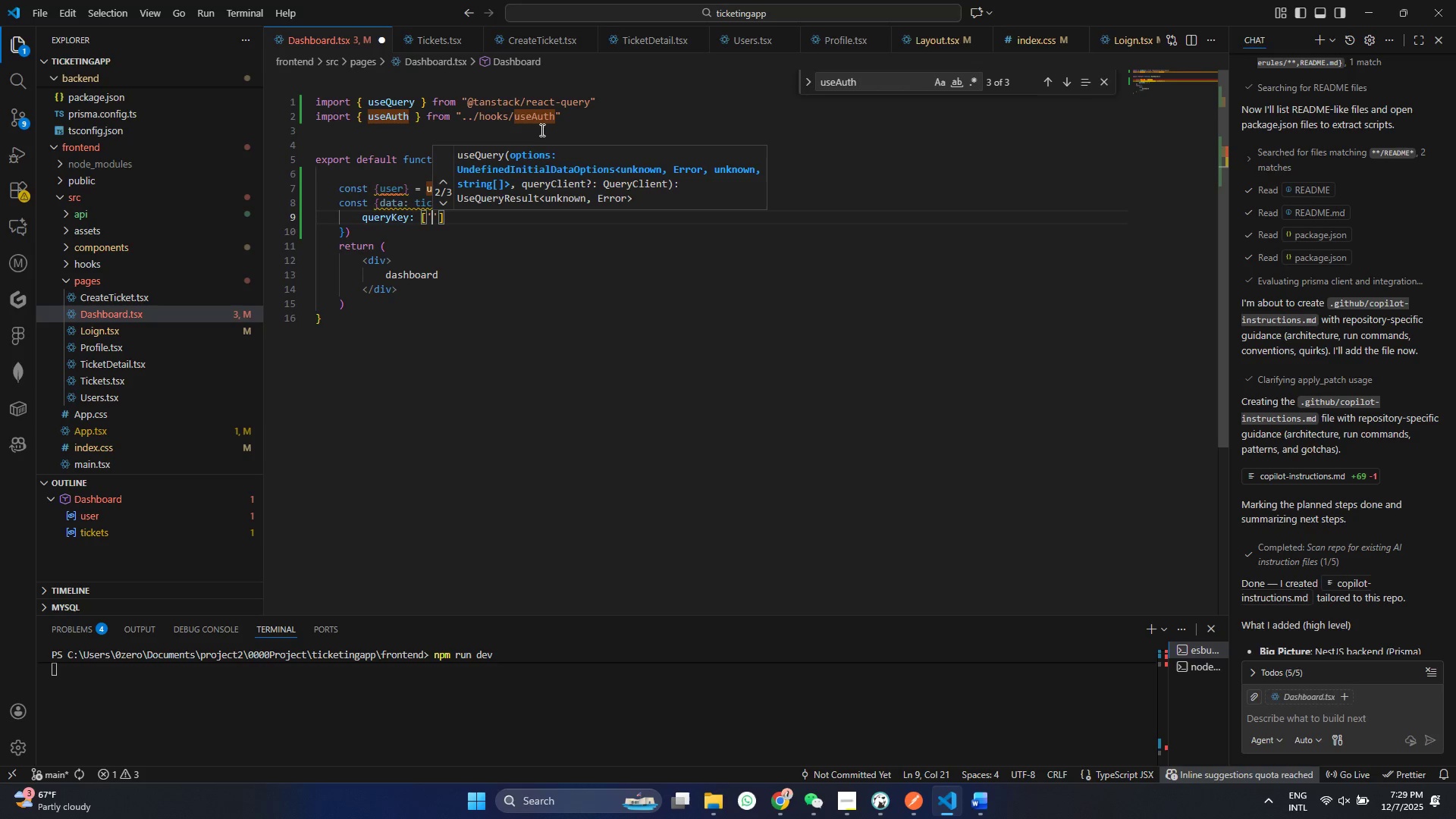 
key(Quote)
 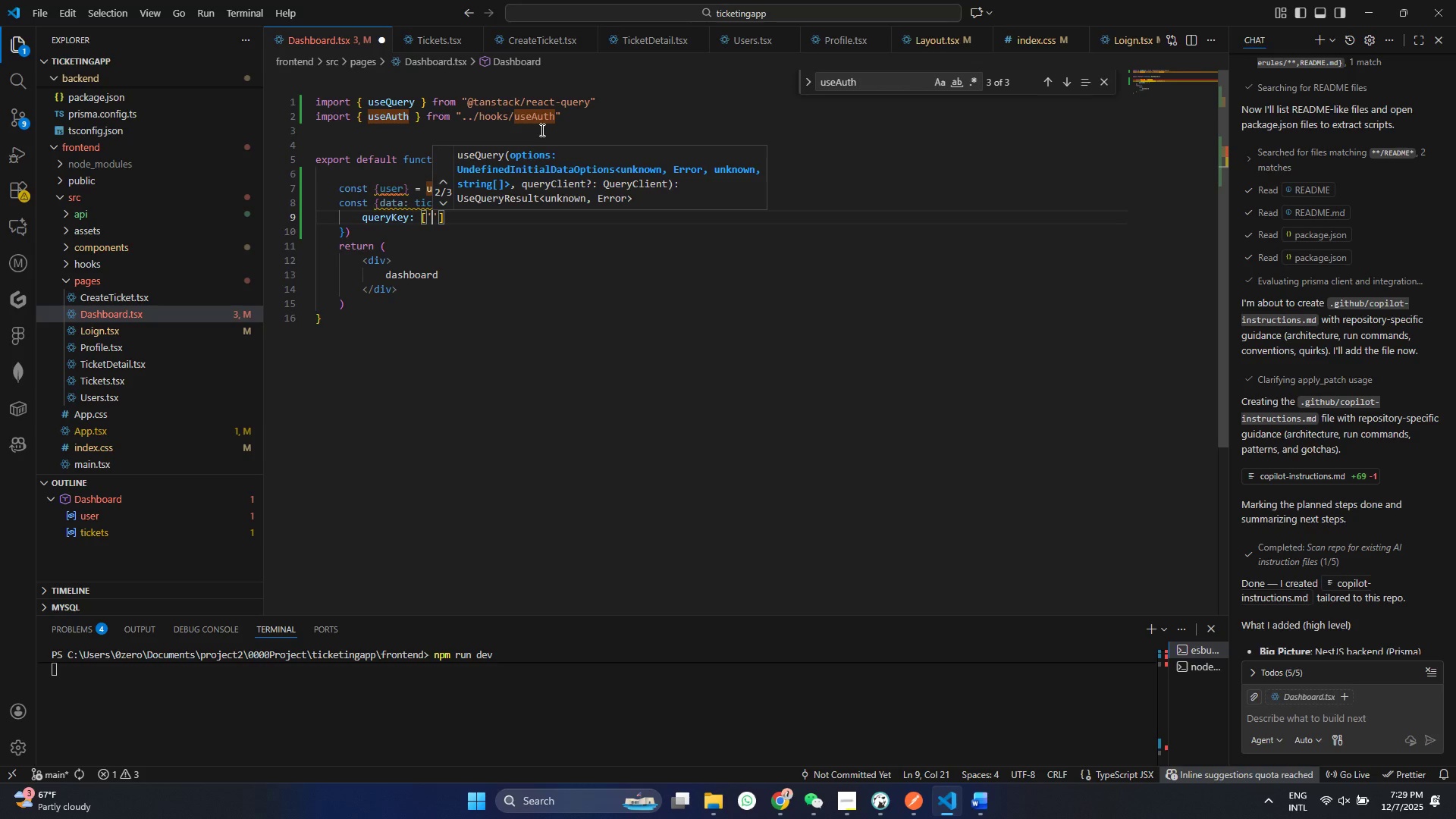 
key(ArrowLeft)
 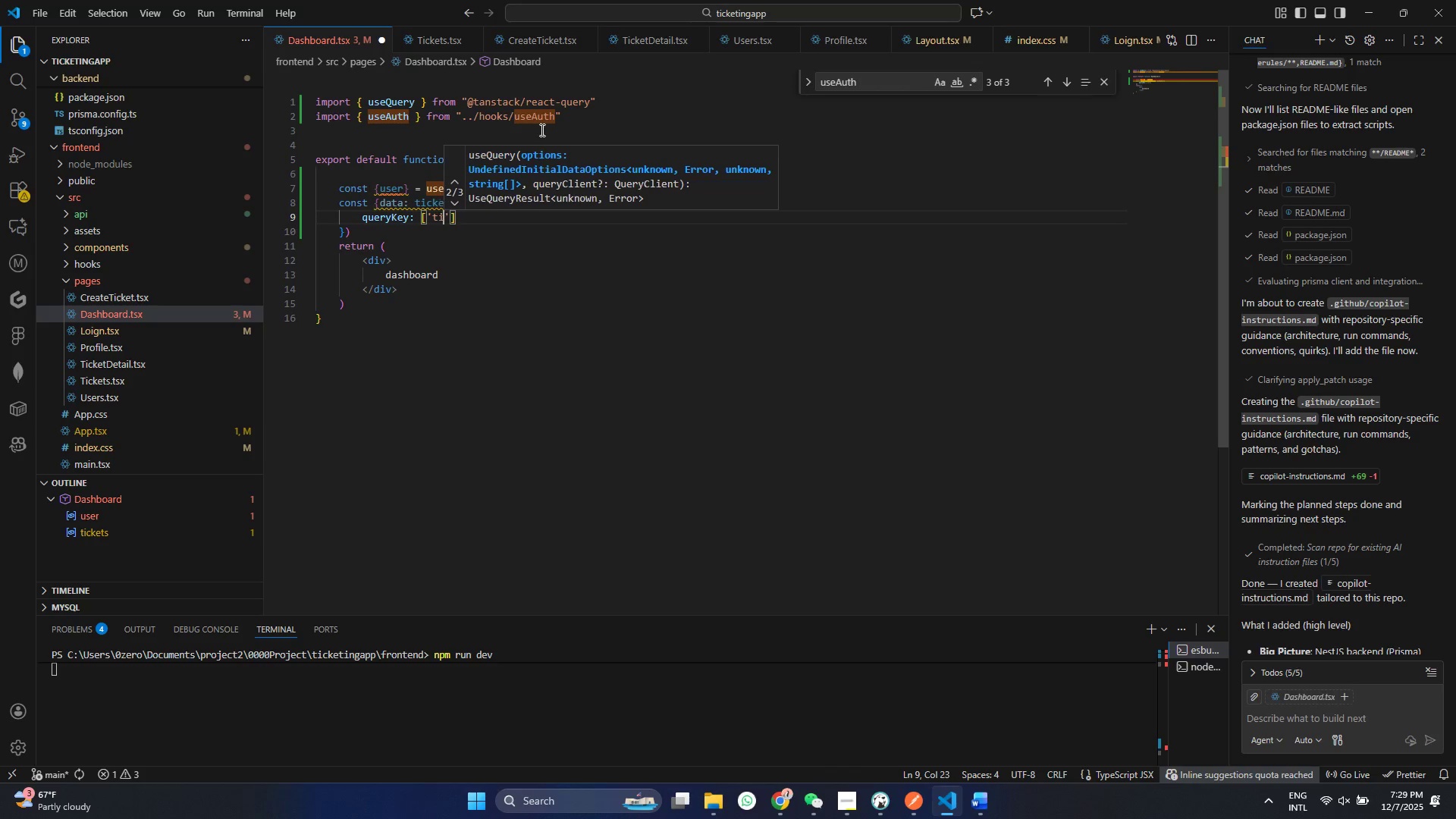 
type(tickers)
 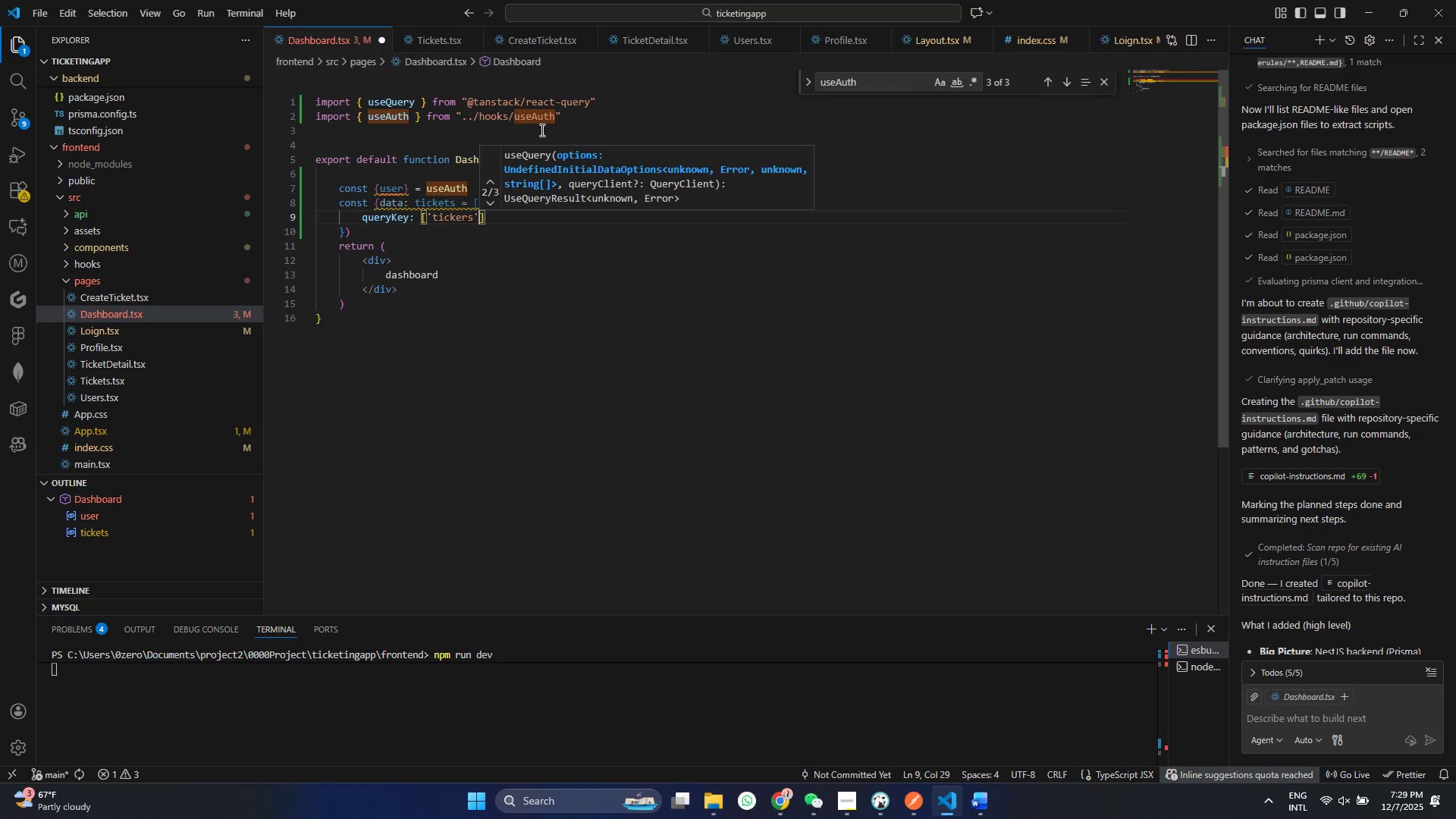 
key(ArrowRight)
 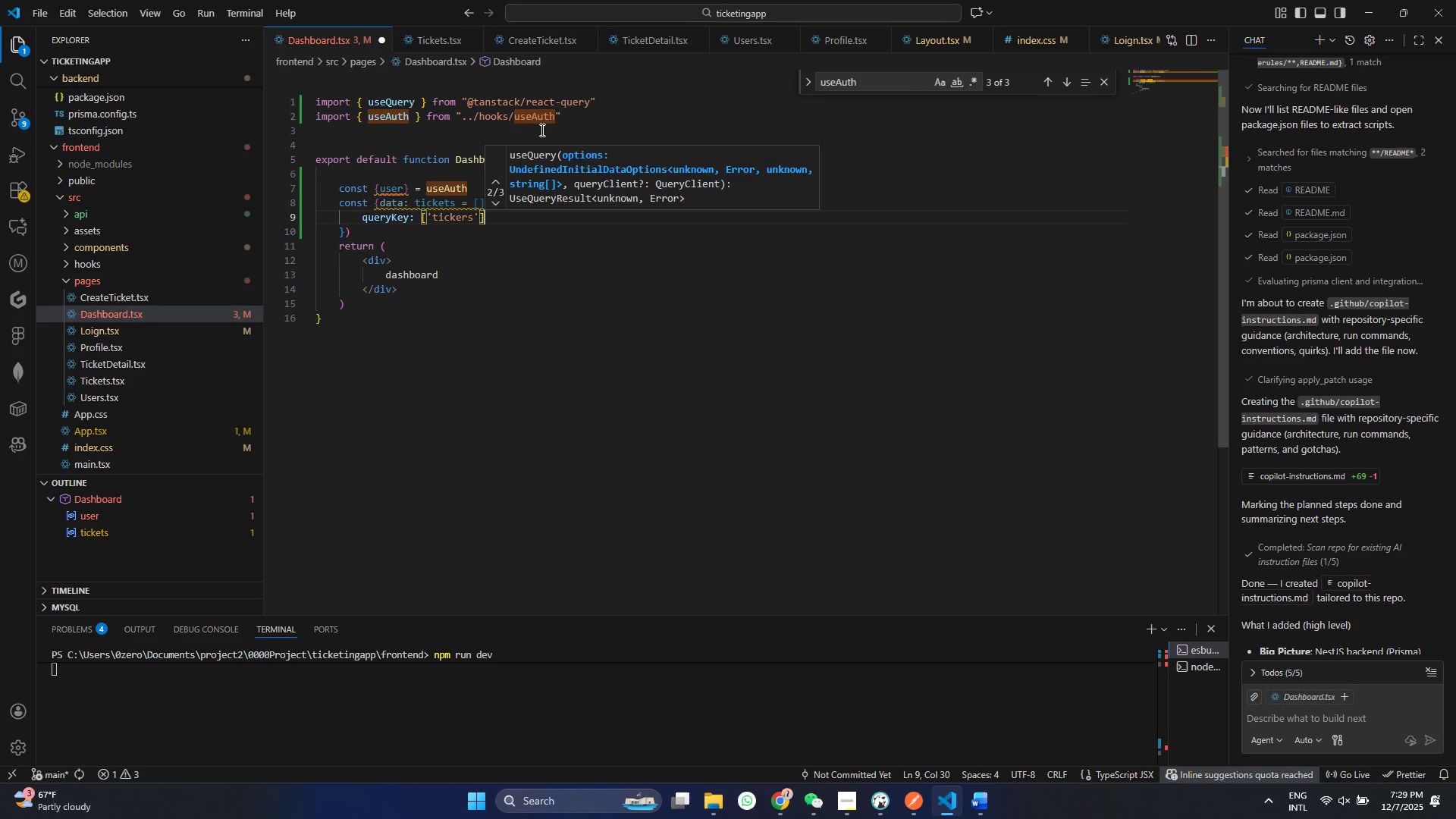 
key(ArrowRight)
 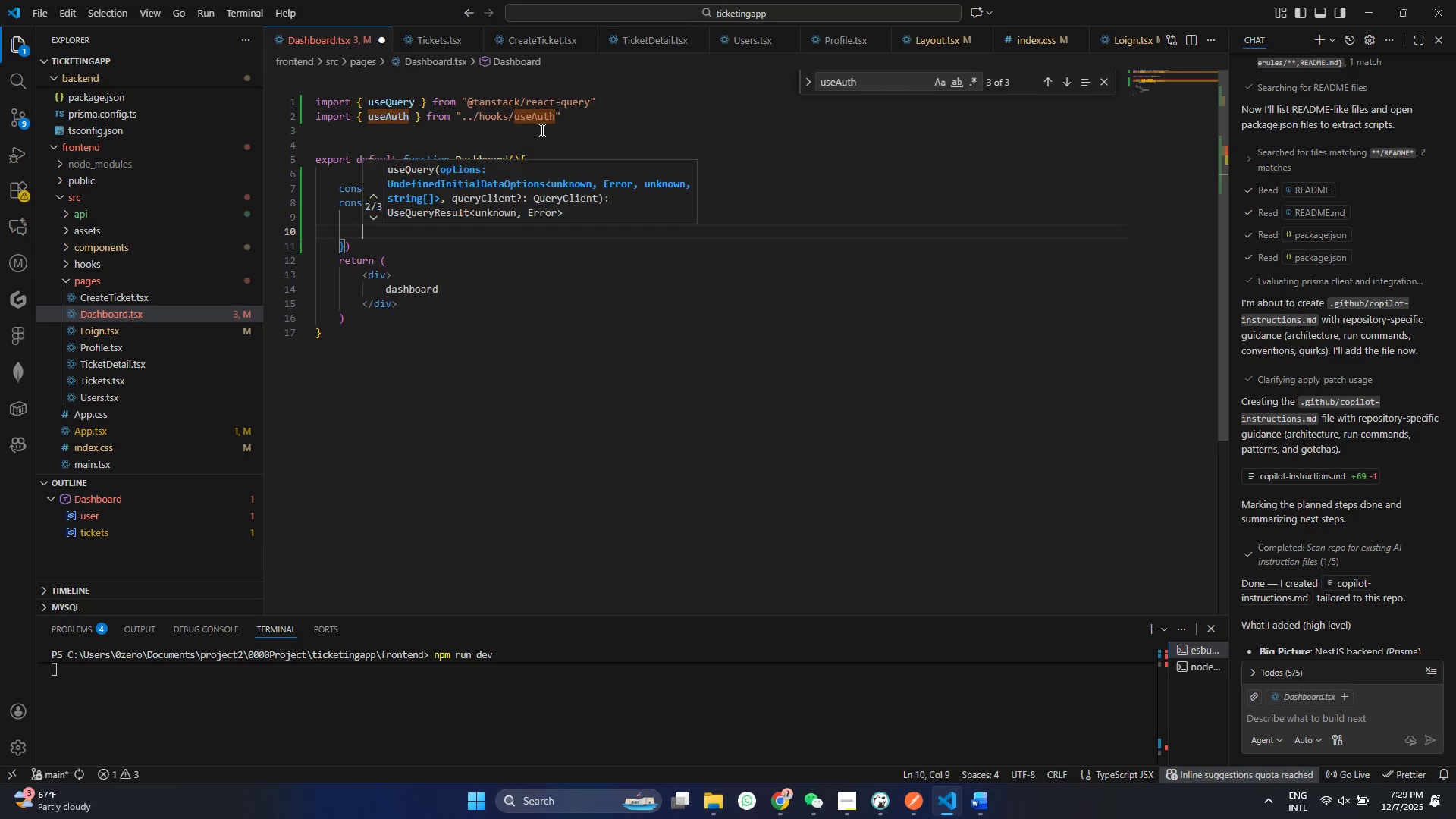 
key(Comma)
 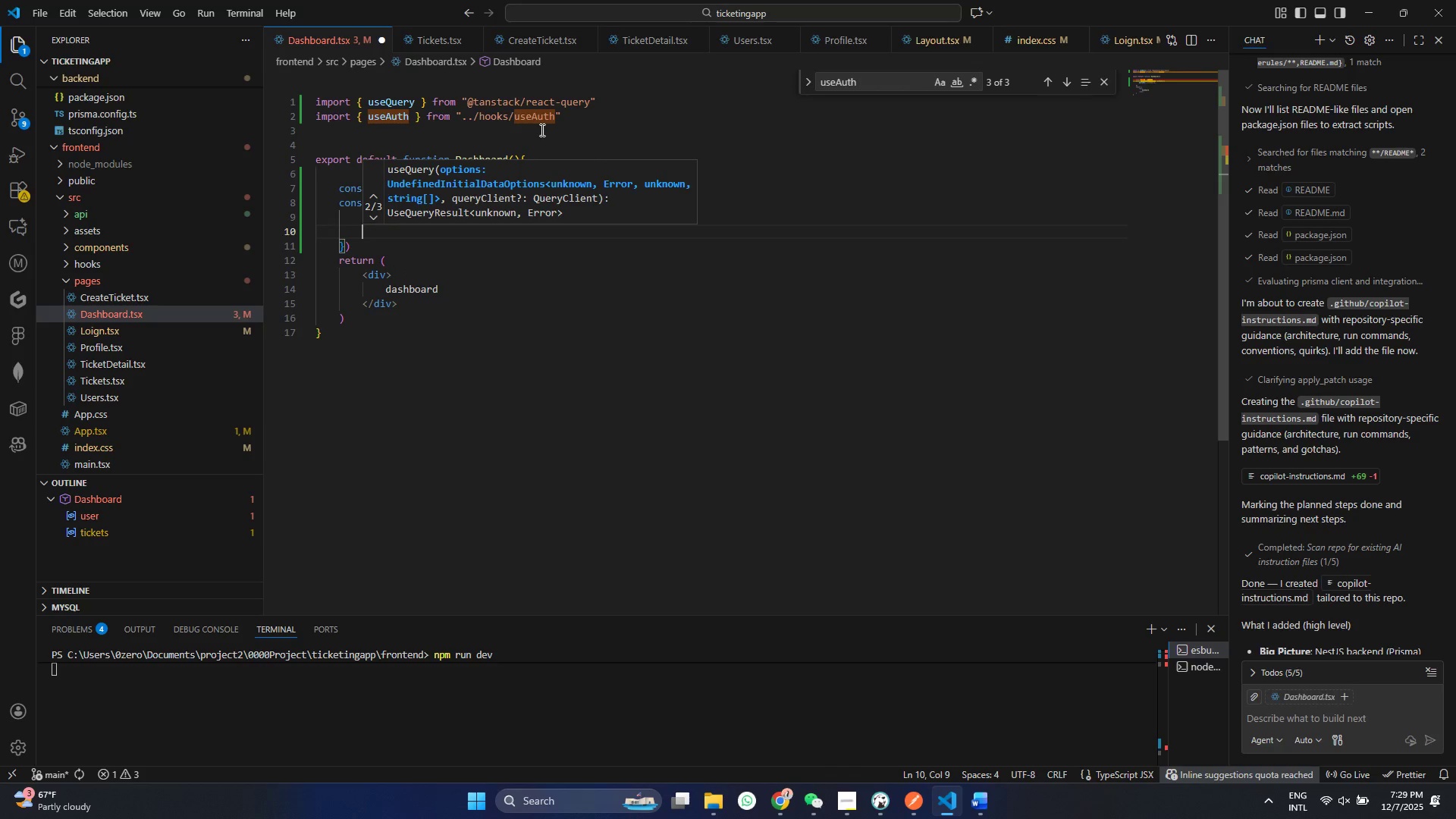 
key(Enter)
 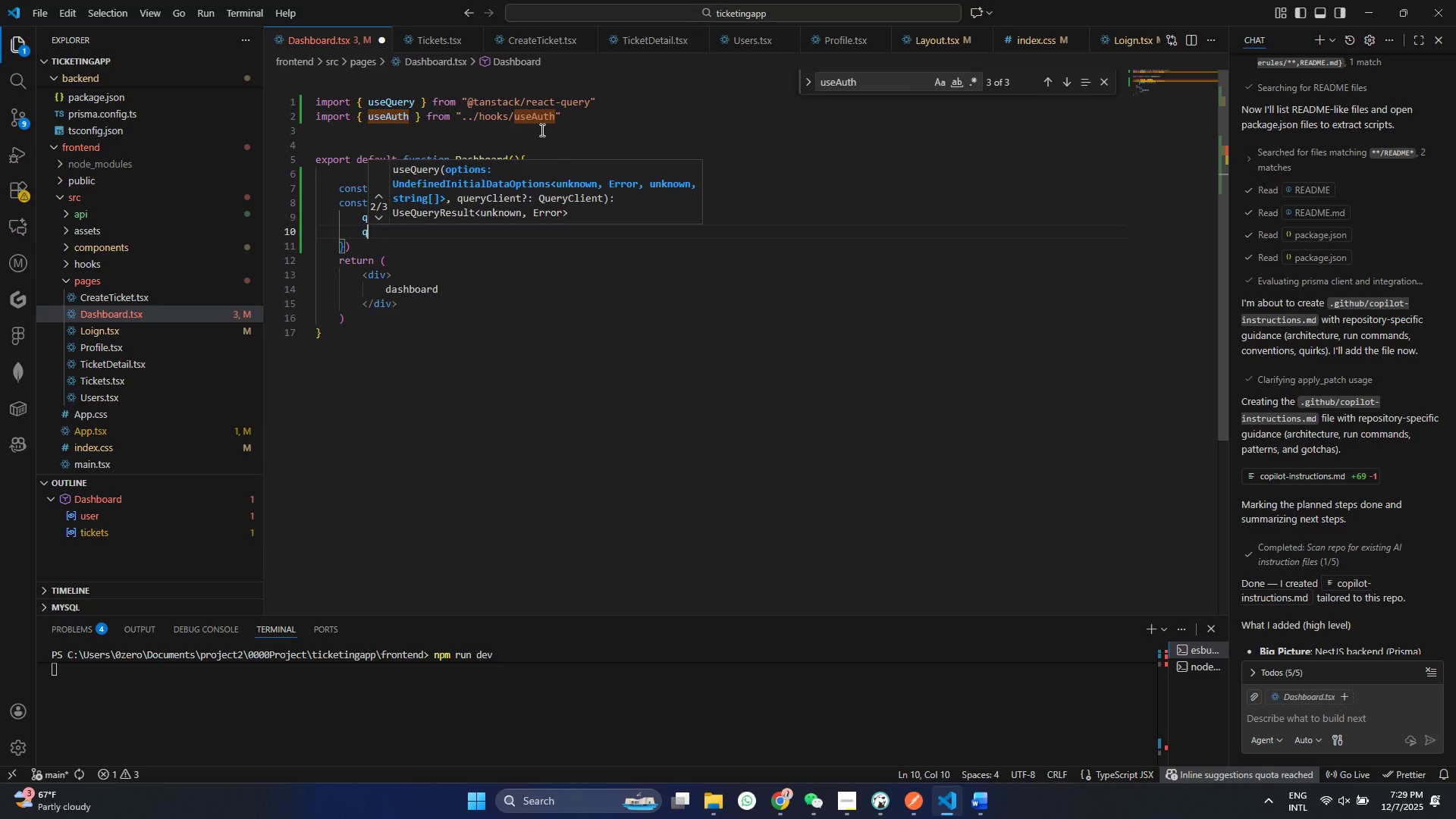 
type(query)
 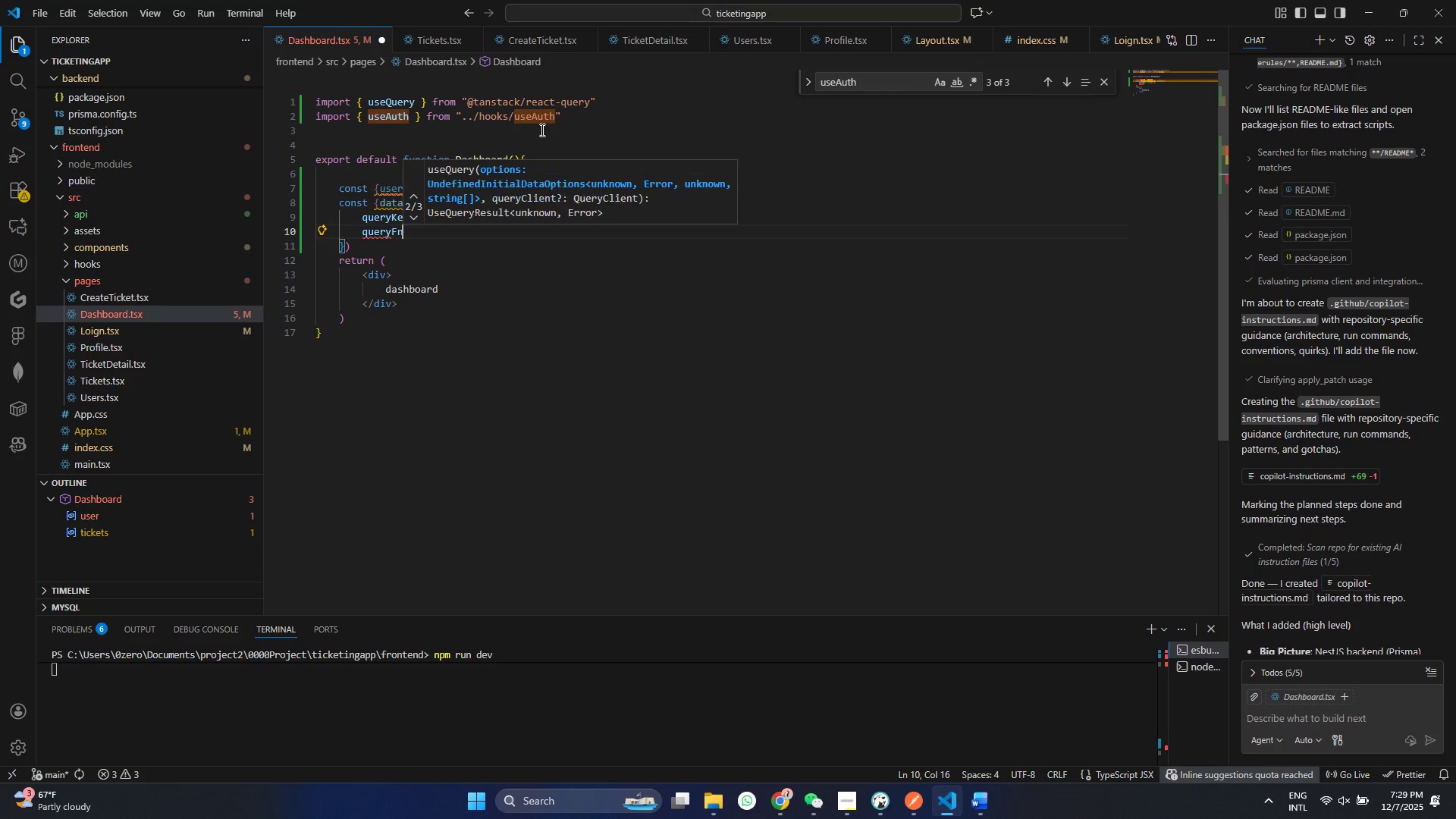 
key(Enter)
 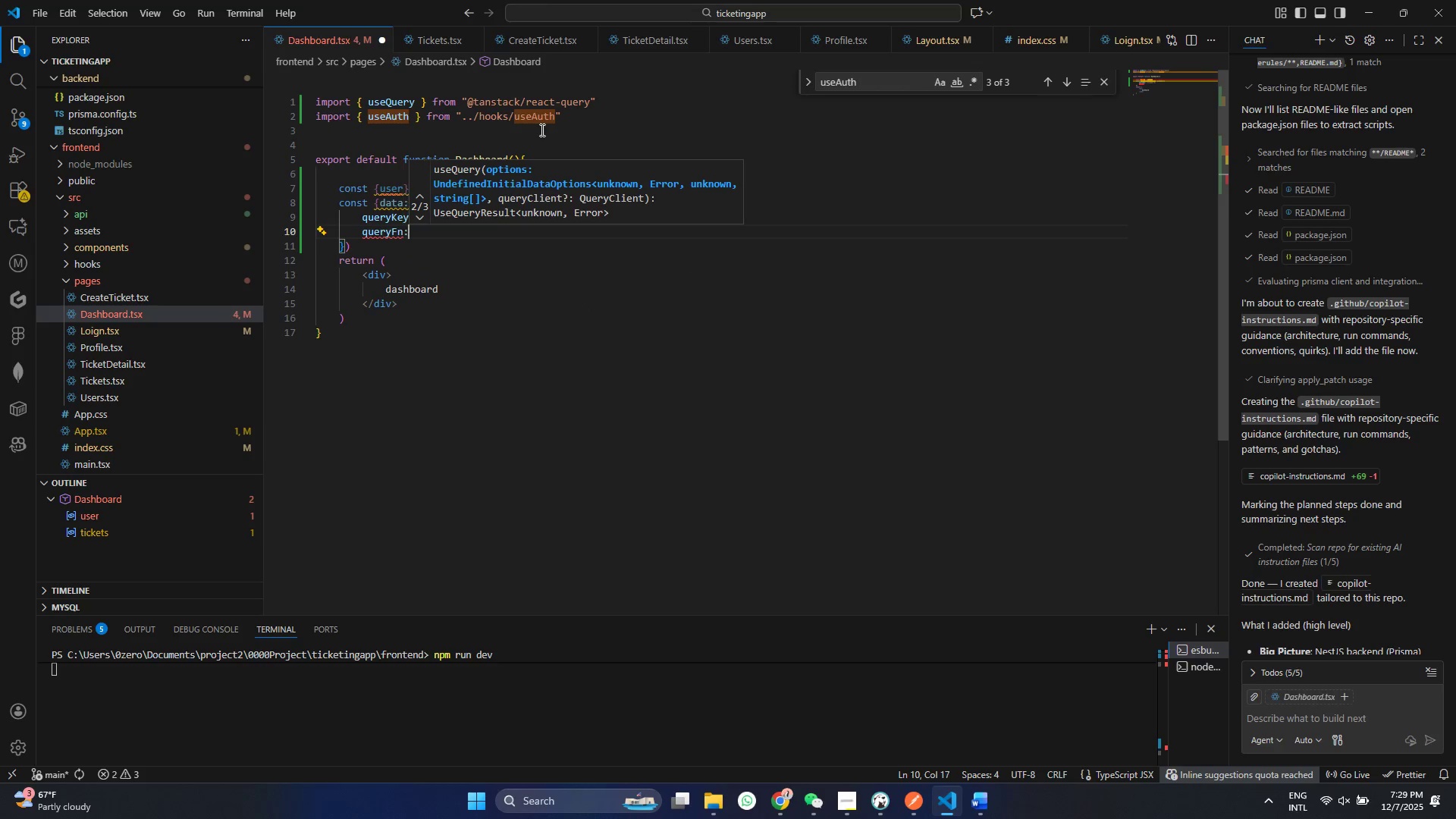 
key(Shift+Semicolon)
 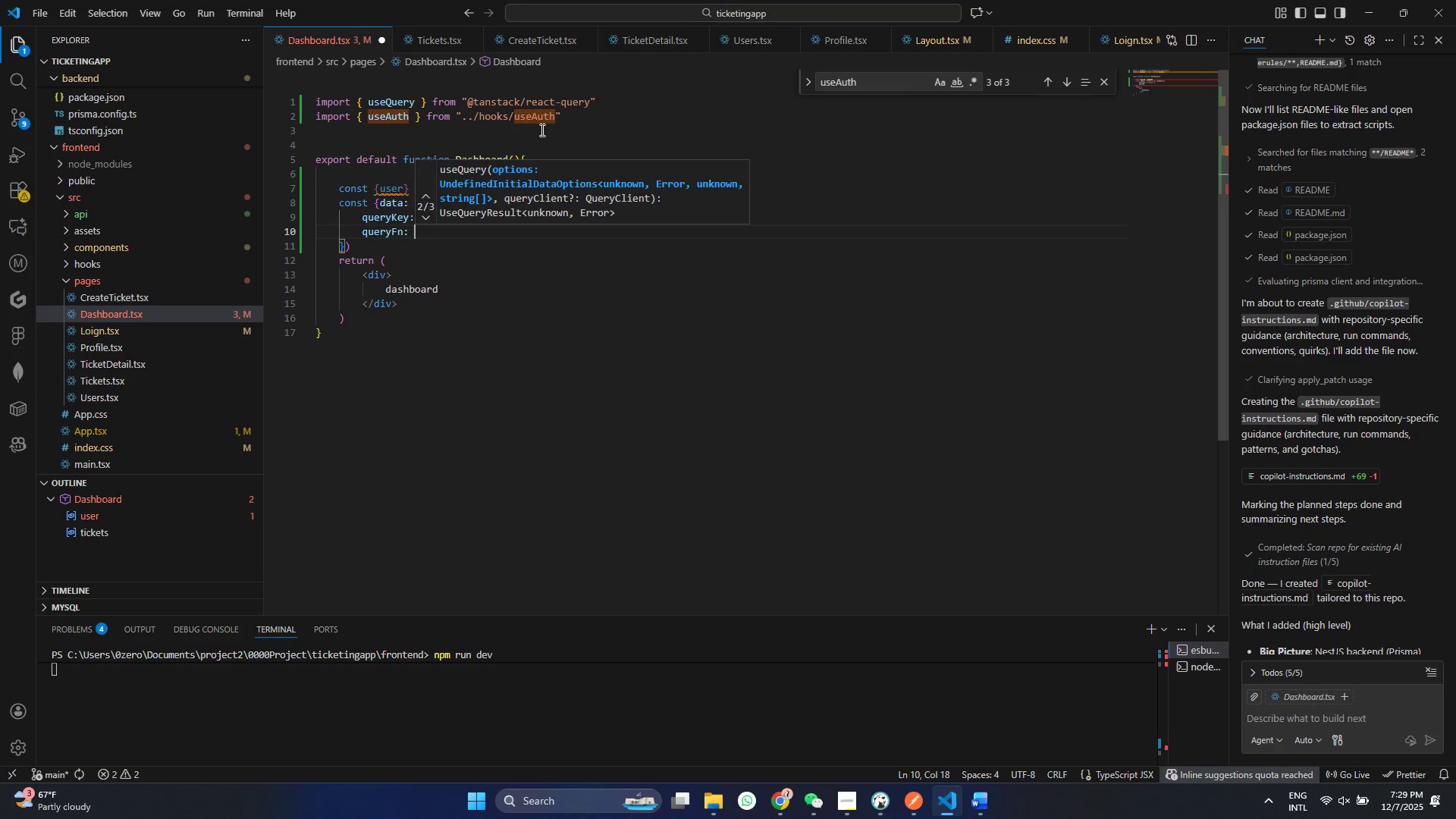 
key(Space)
 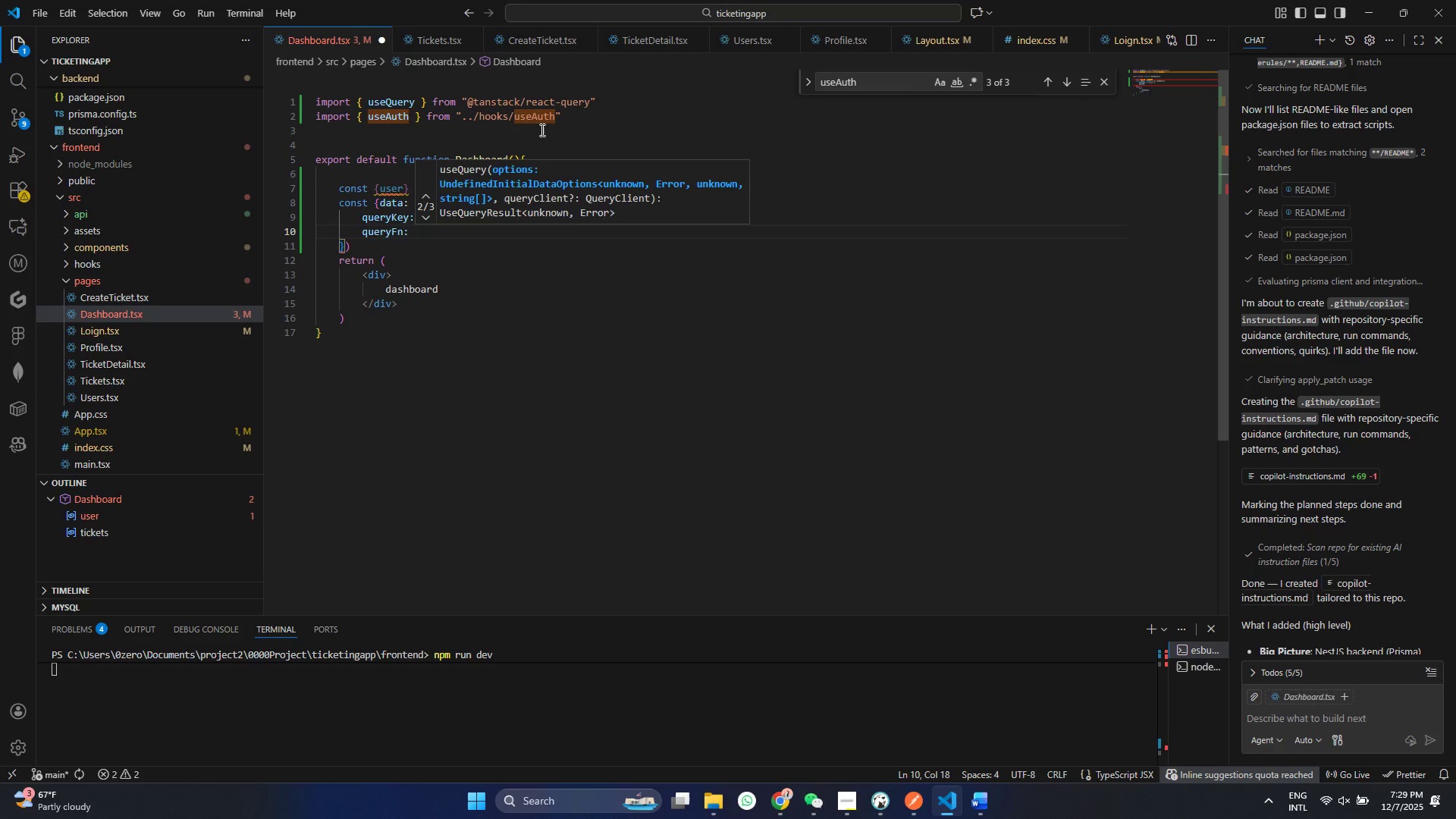 
key(Shift+9)
 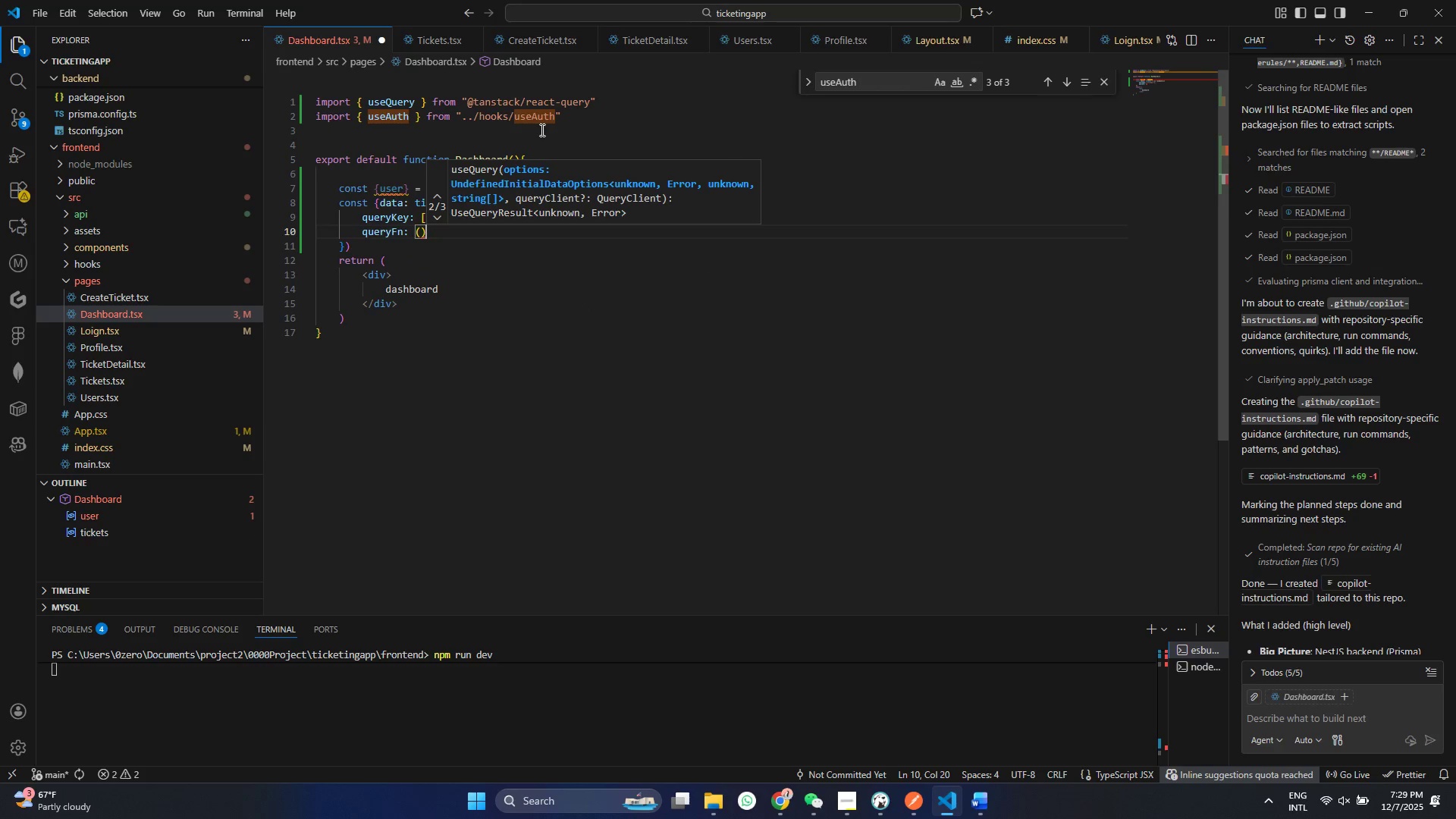 
key(ArrowRight)
 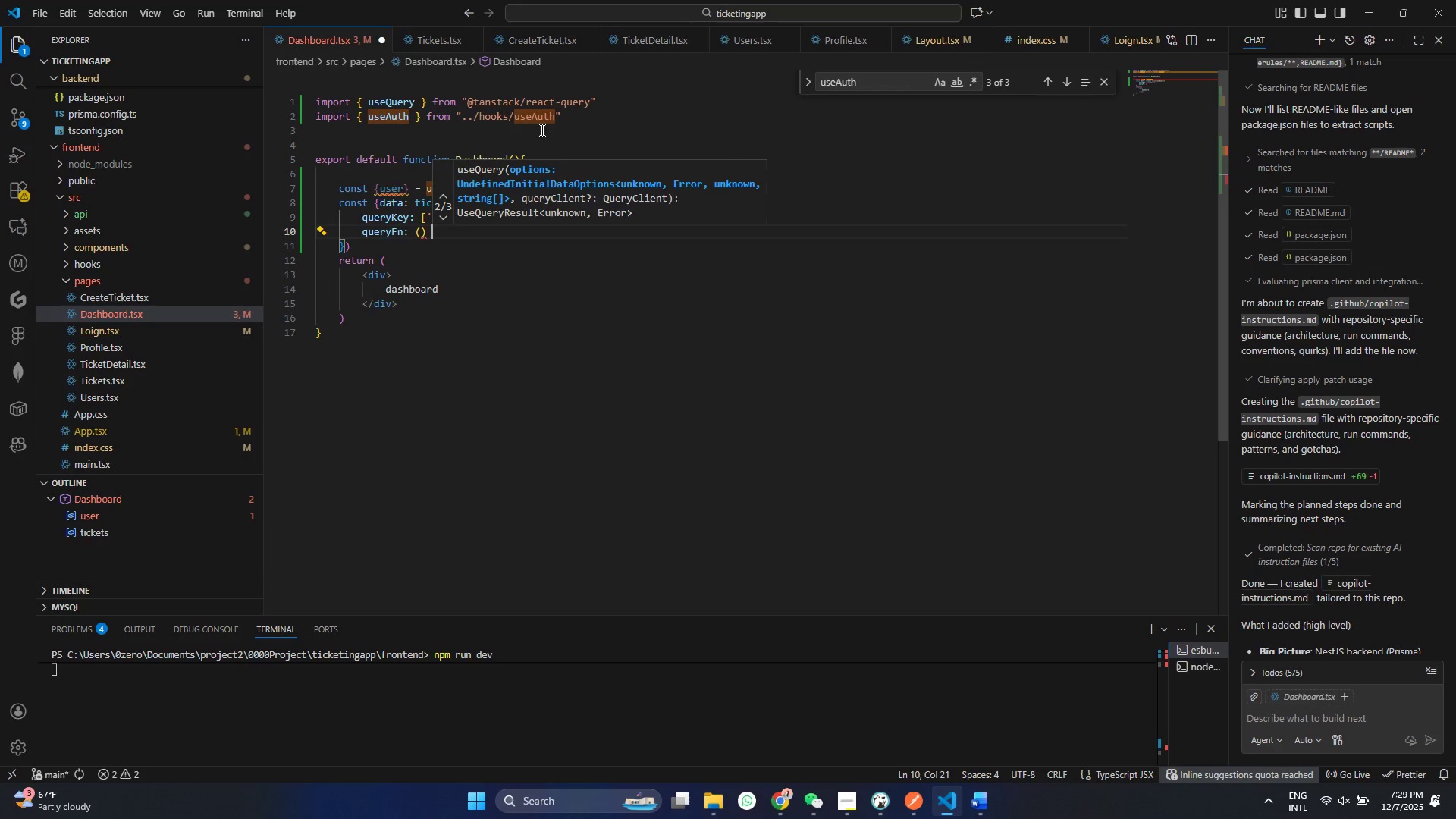 
type( => tic)
 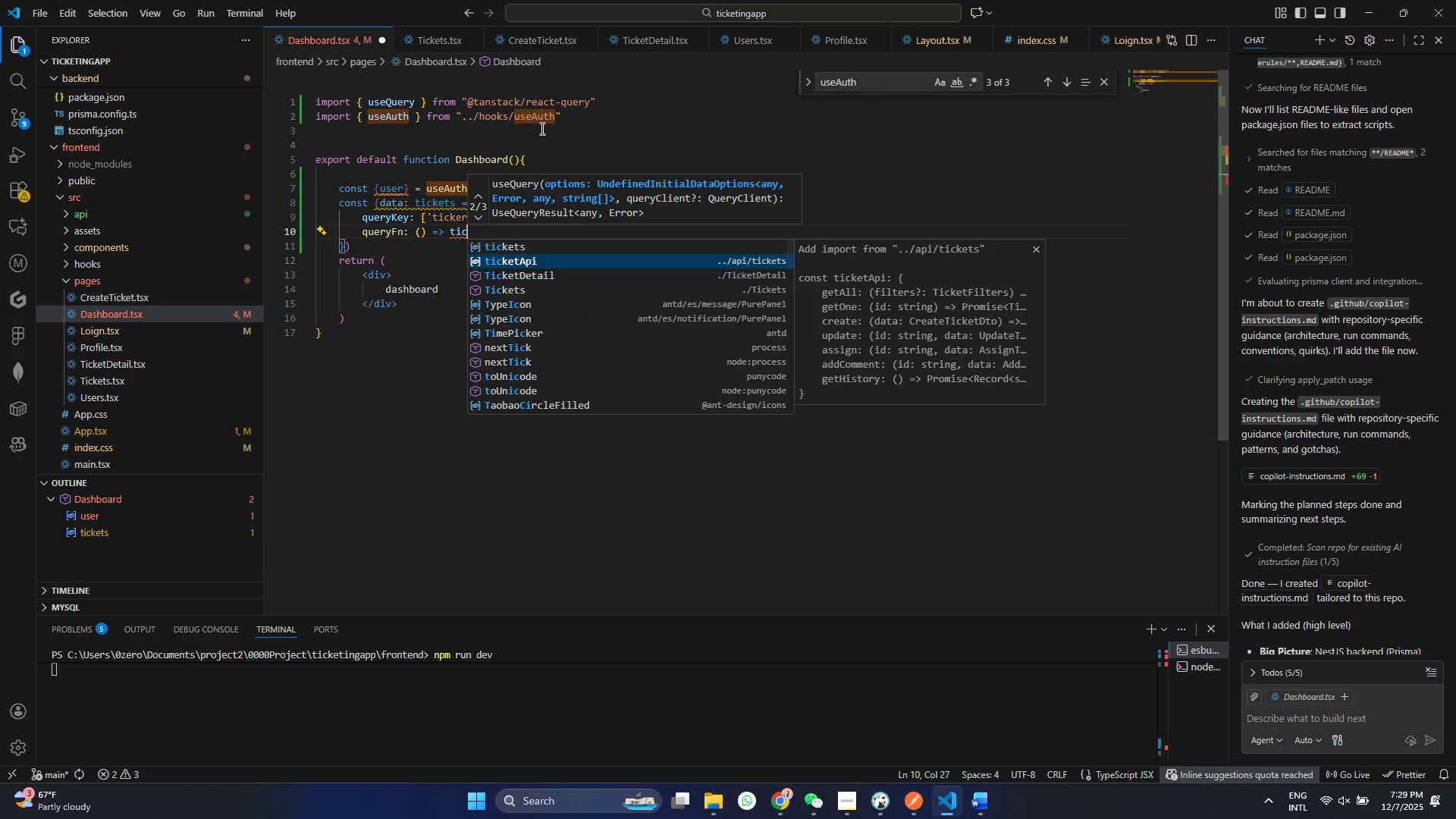 
key(ArrowDown)
 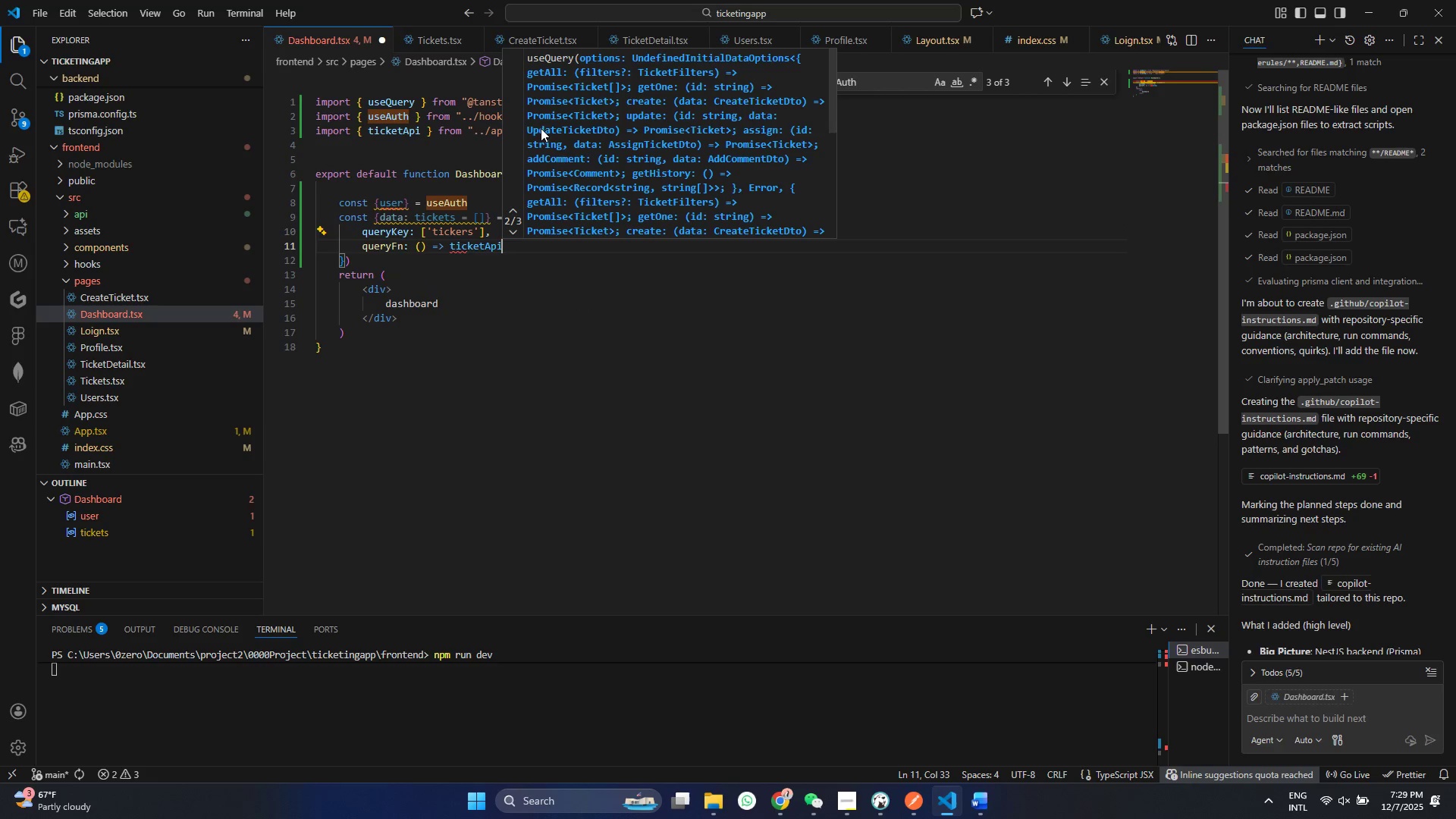 
key(Enter)
 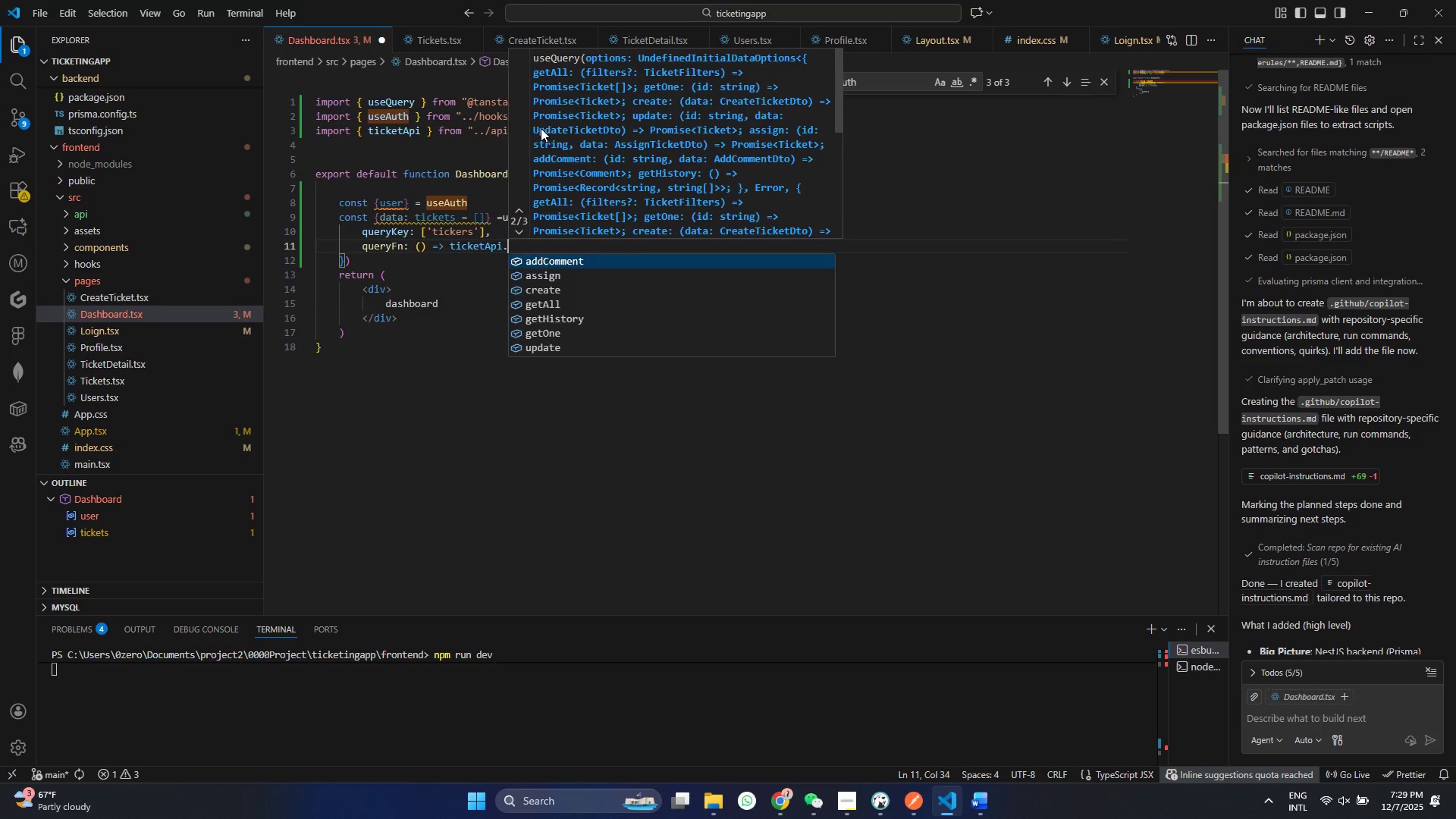 
type(.ger)
key(Backspace)
 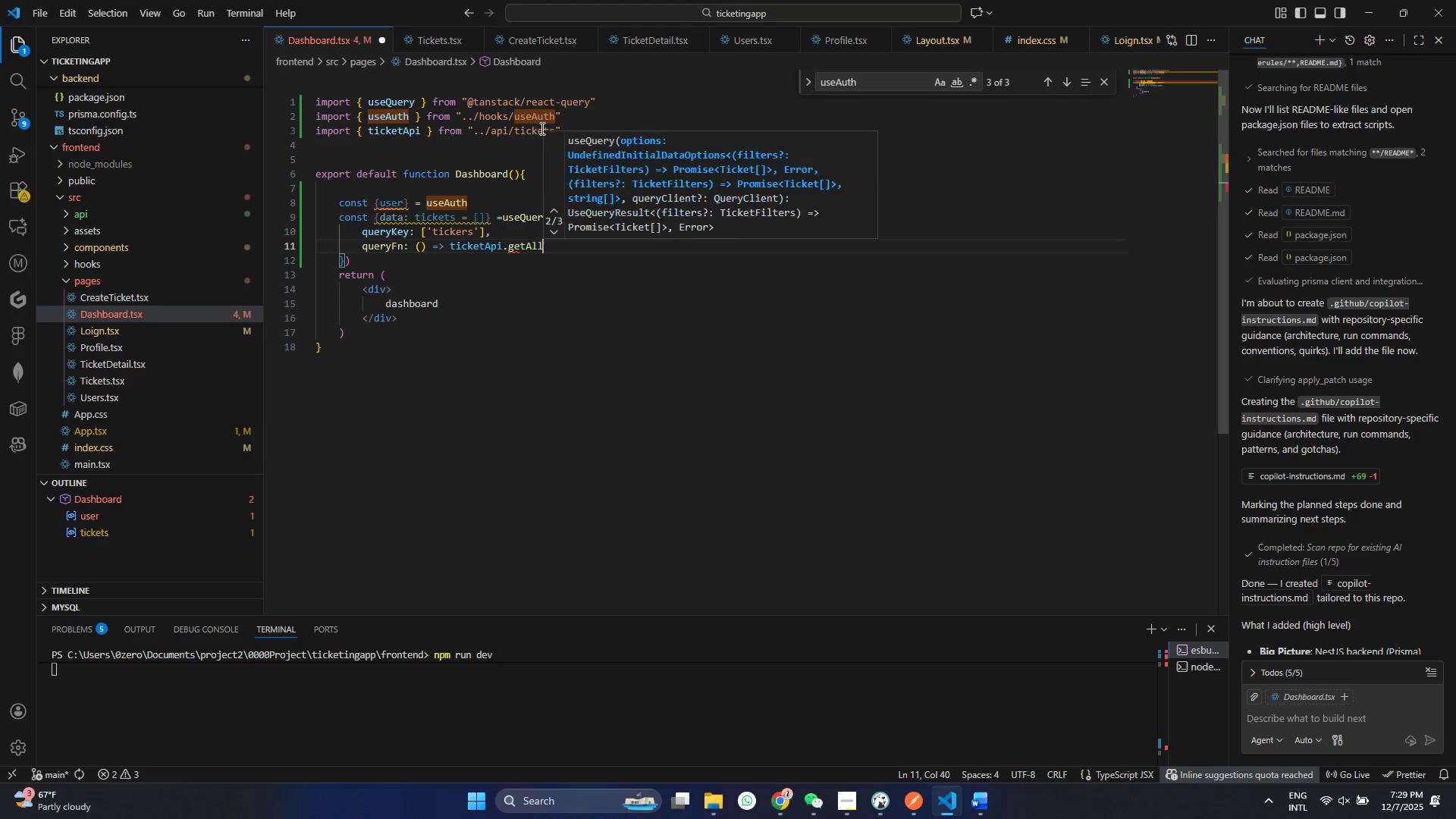 
key(Enter)
 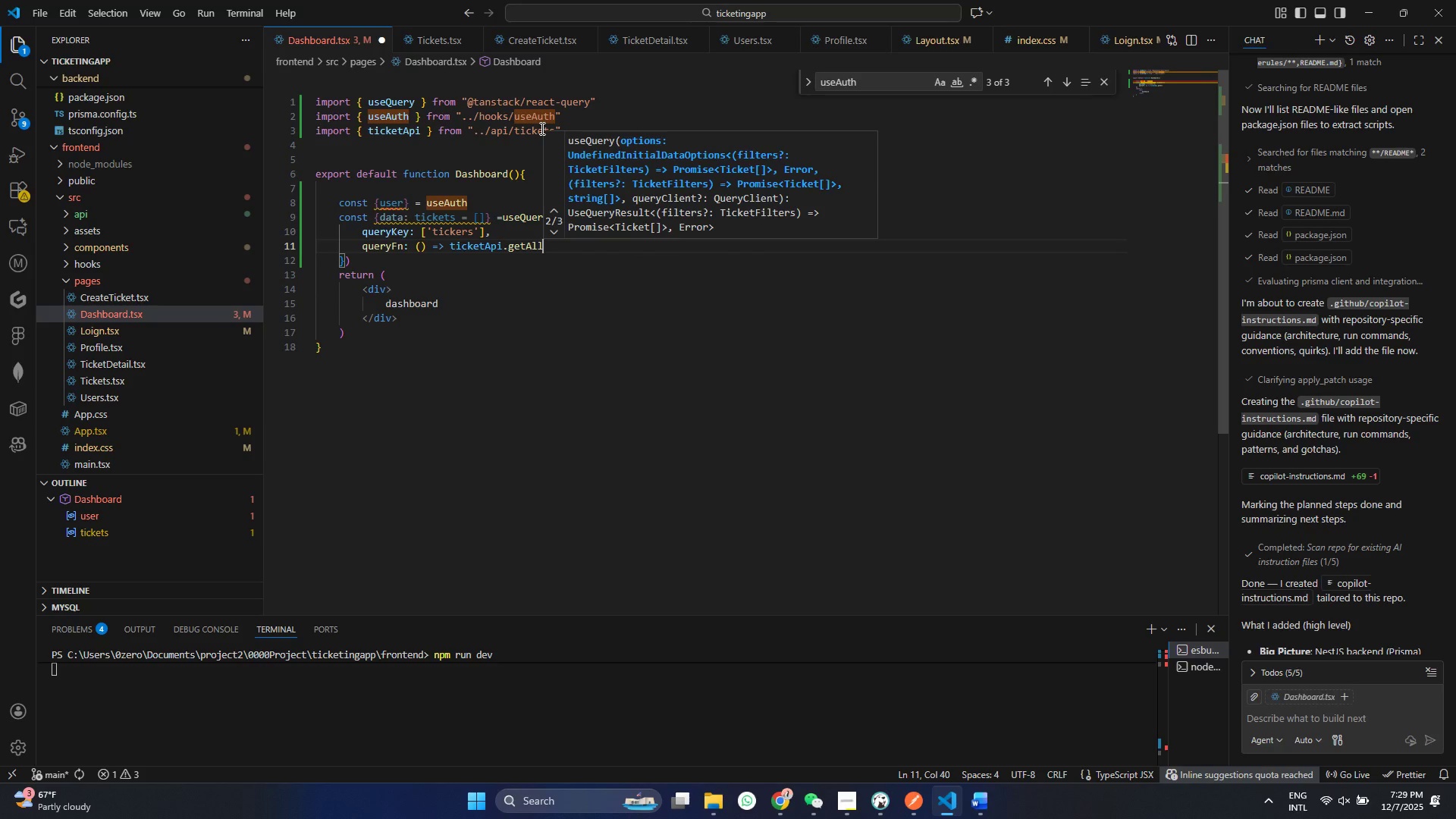 
key(Comma)
 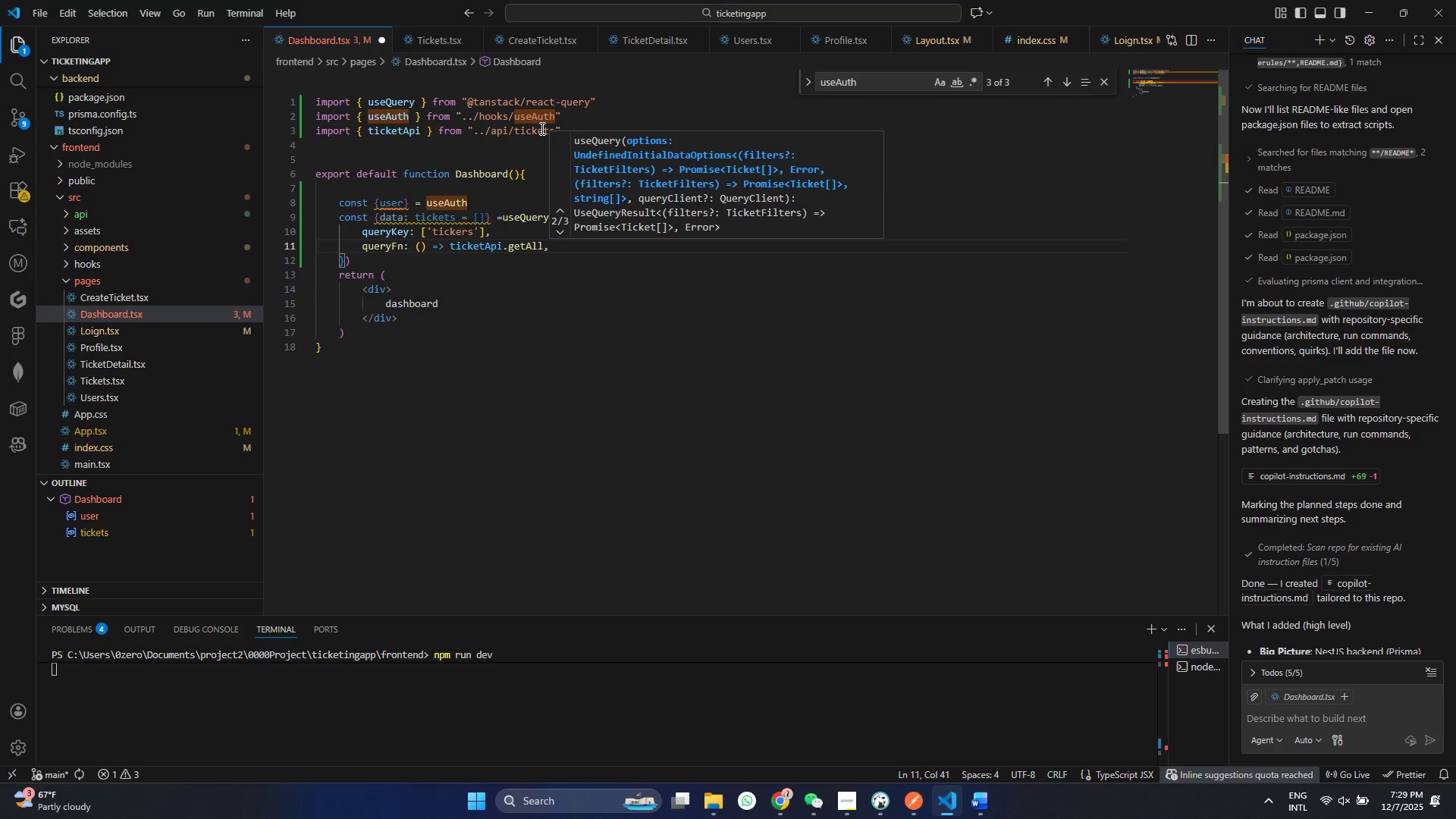 
hold_key(key=ControlLeft, duration=0.34)
 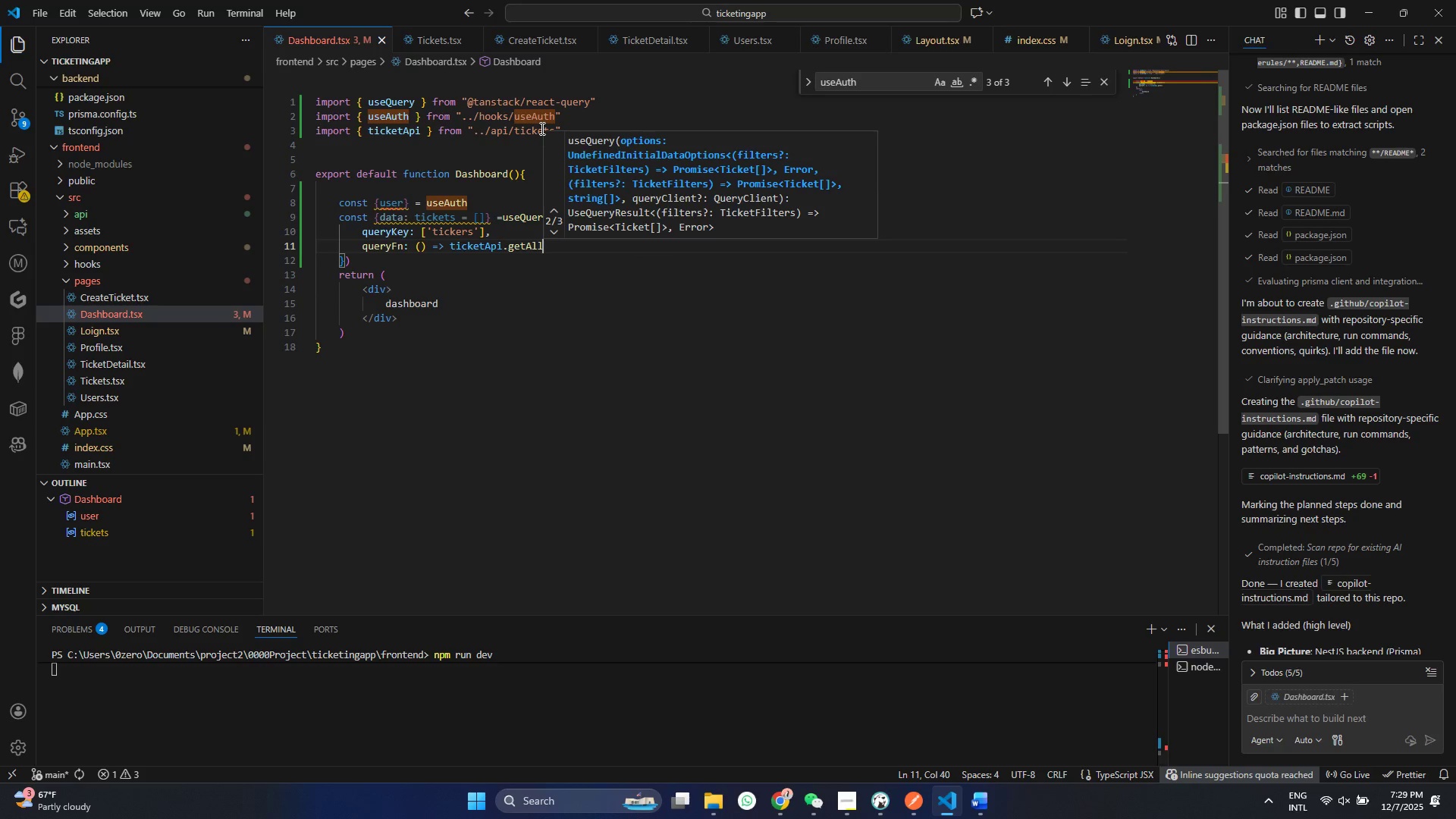 
key(Backspace)
 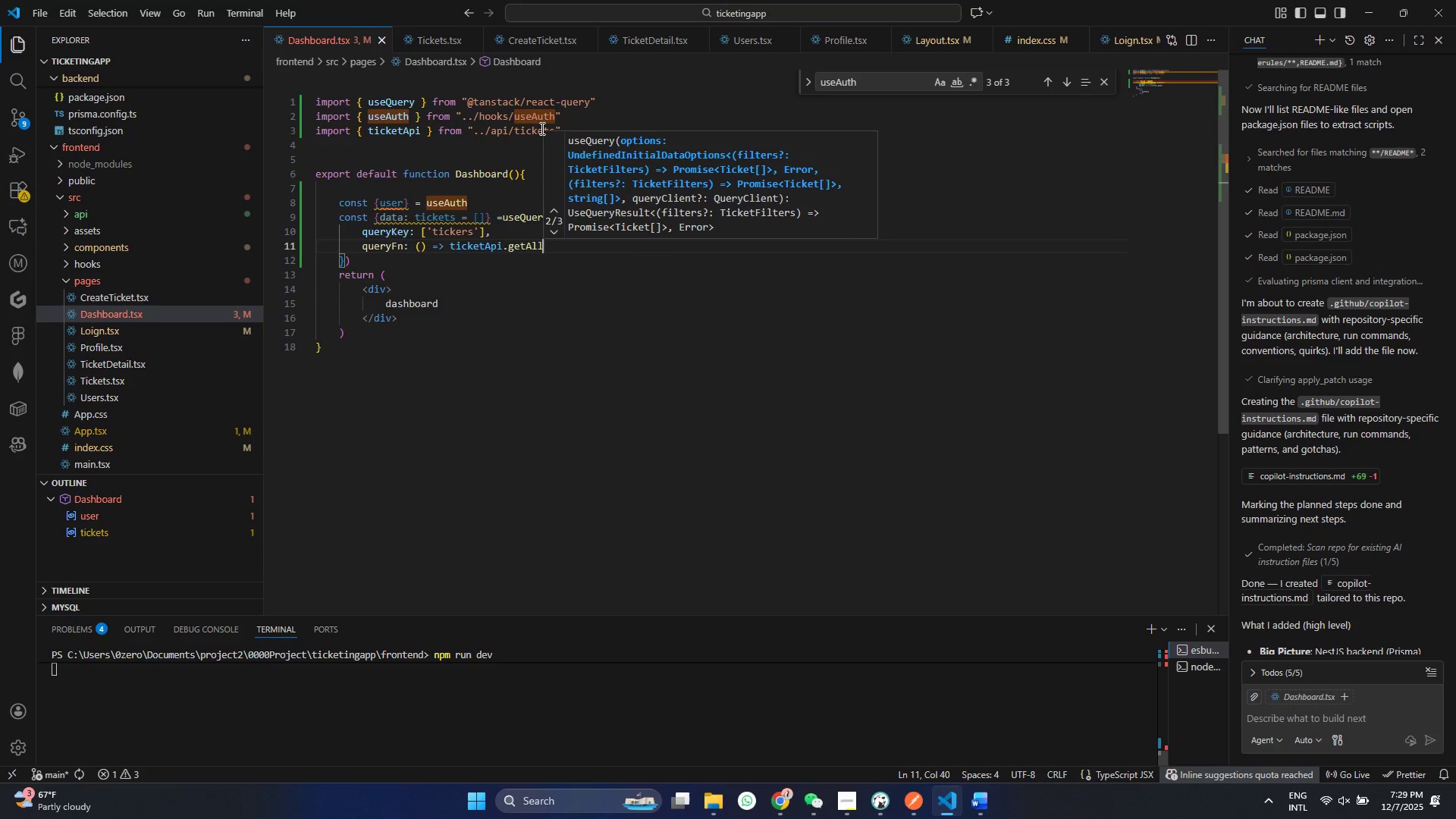 
key(Control+ControlLeft)
 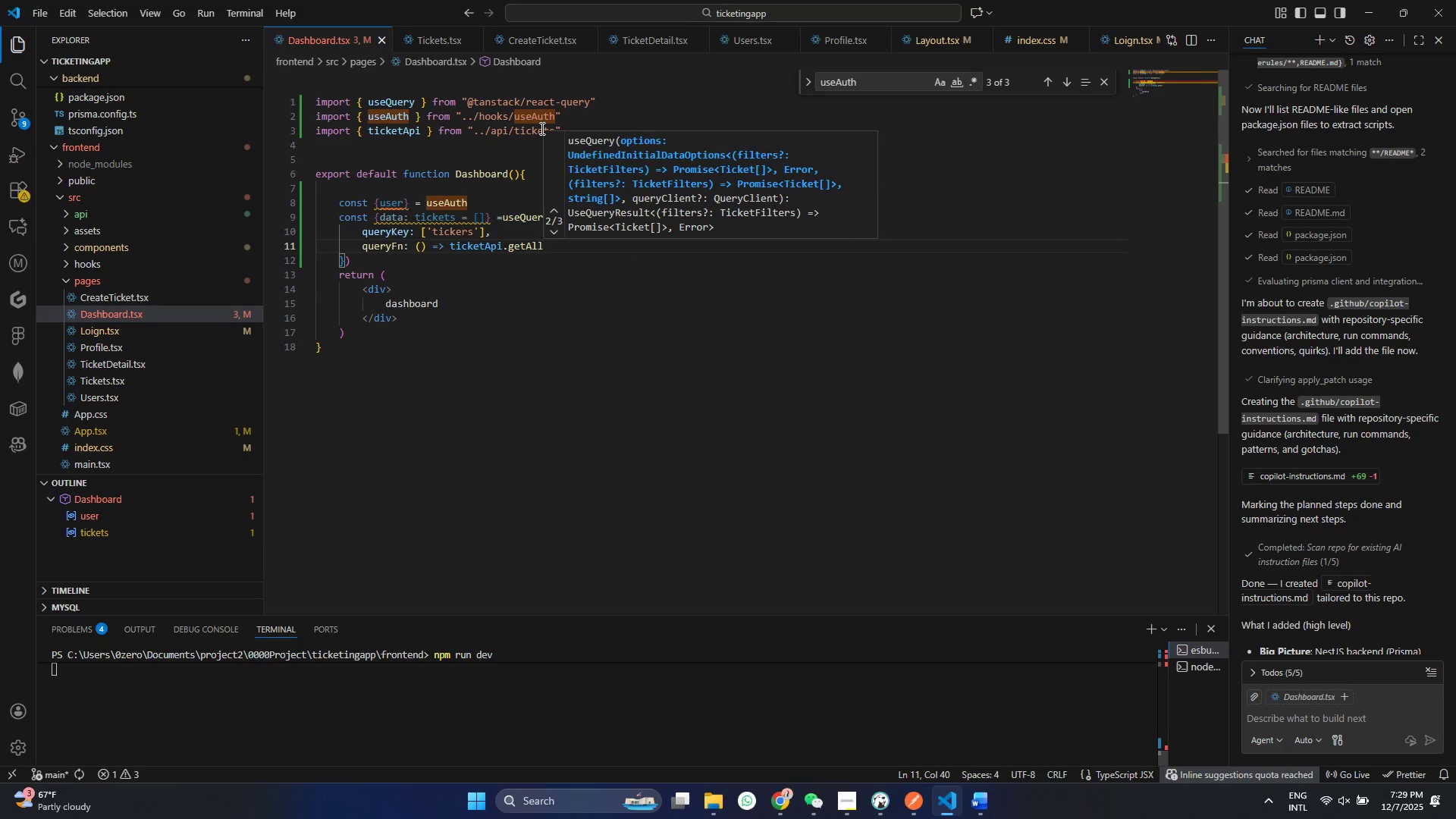 
key(S)
 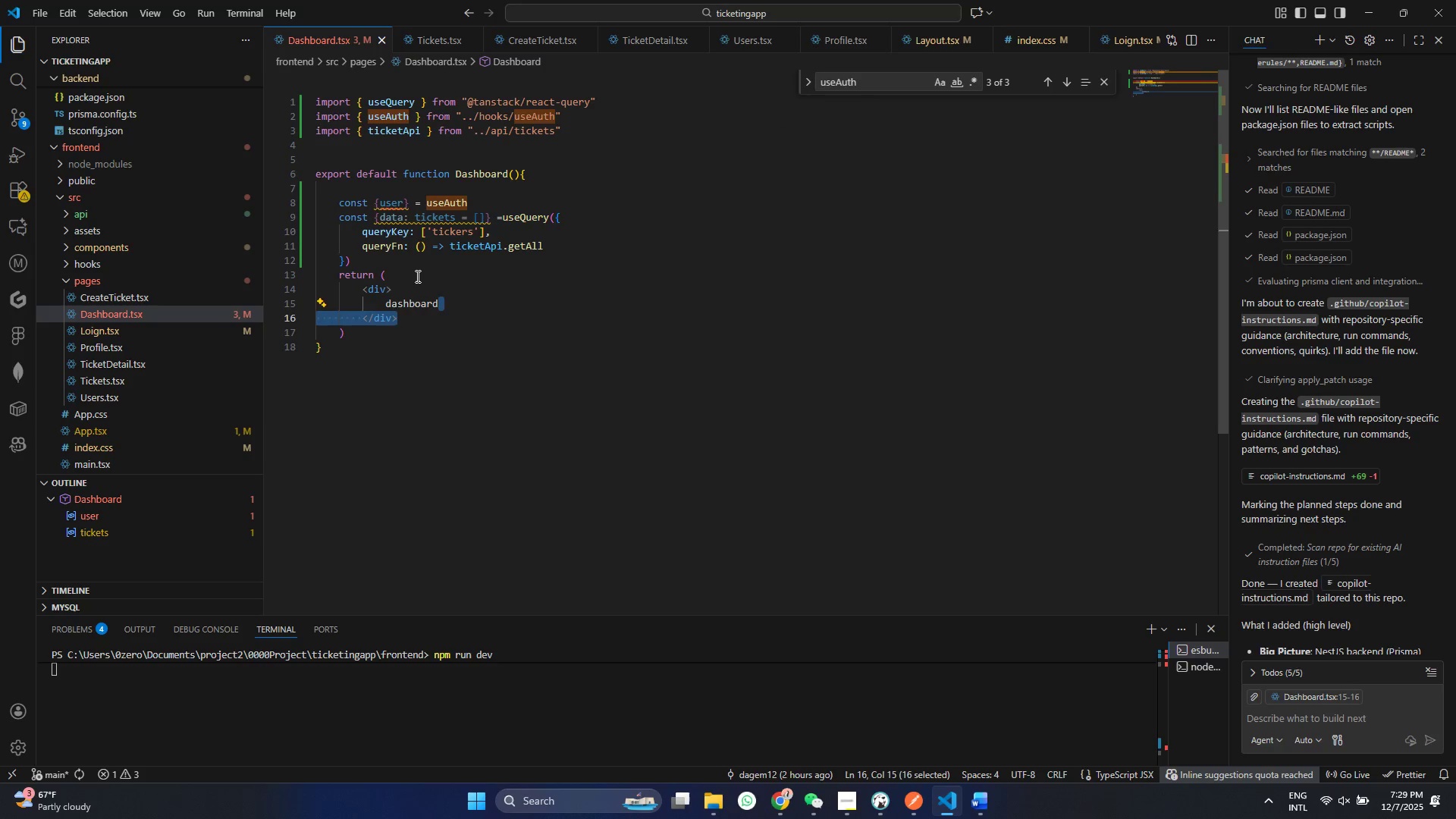 
double_click([366, 259])
 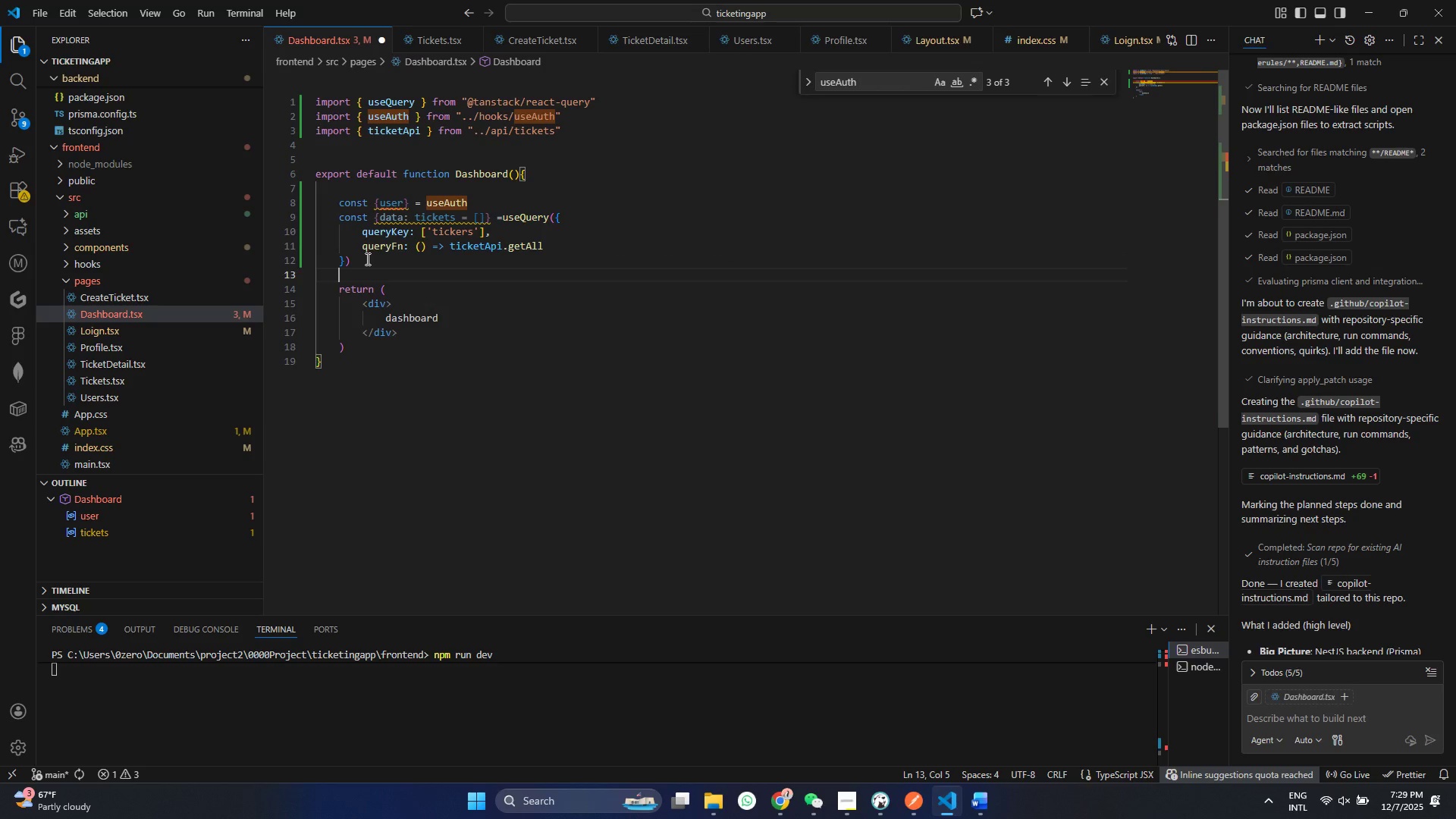 
key(Enter)
 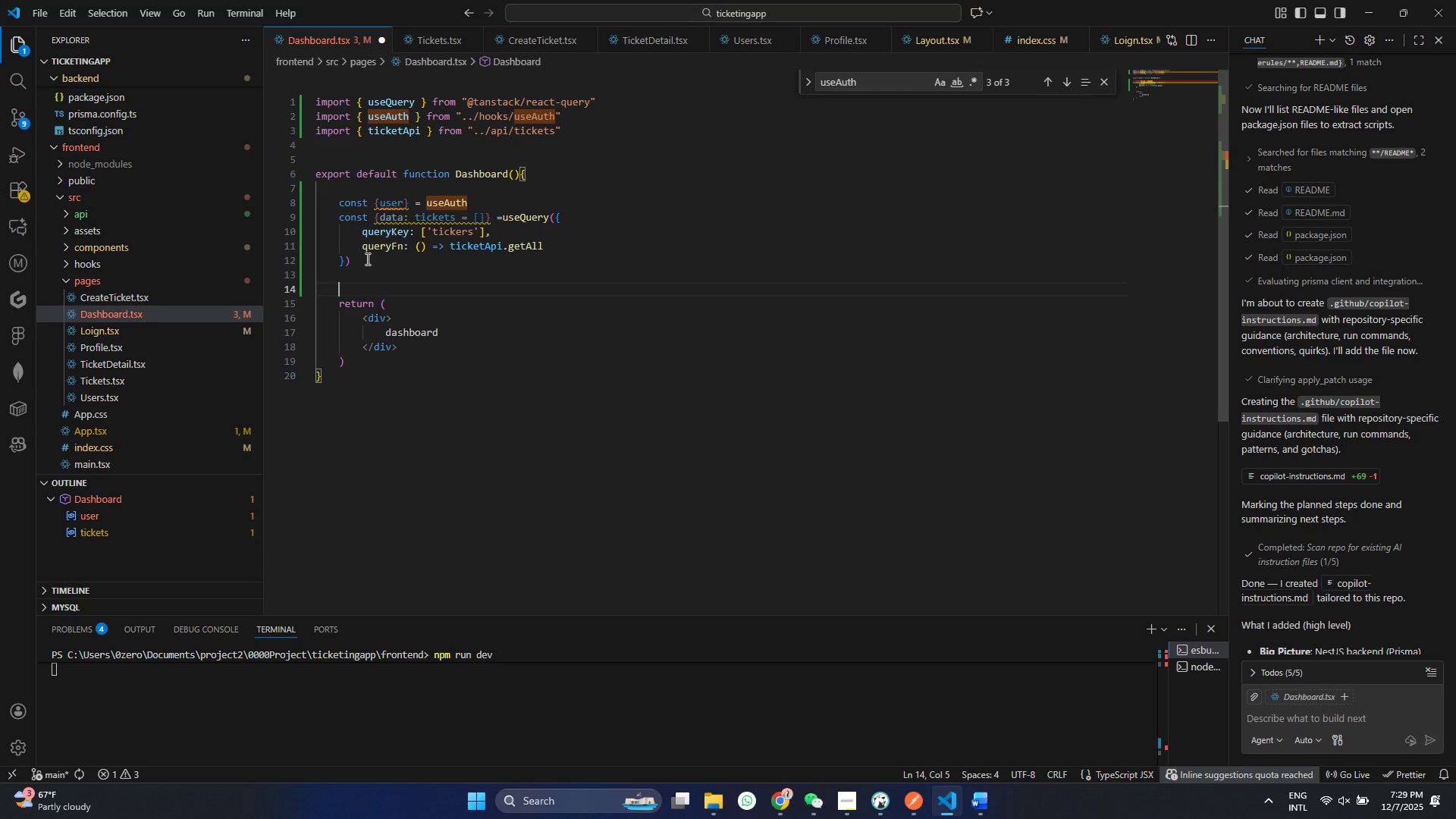 
key(Enter)
 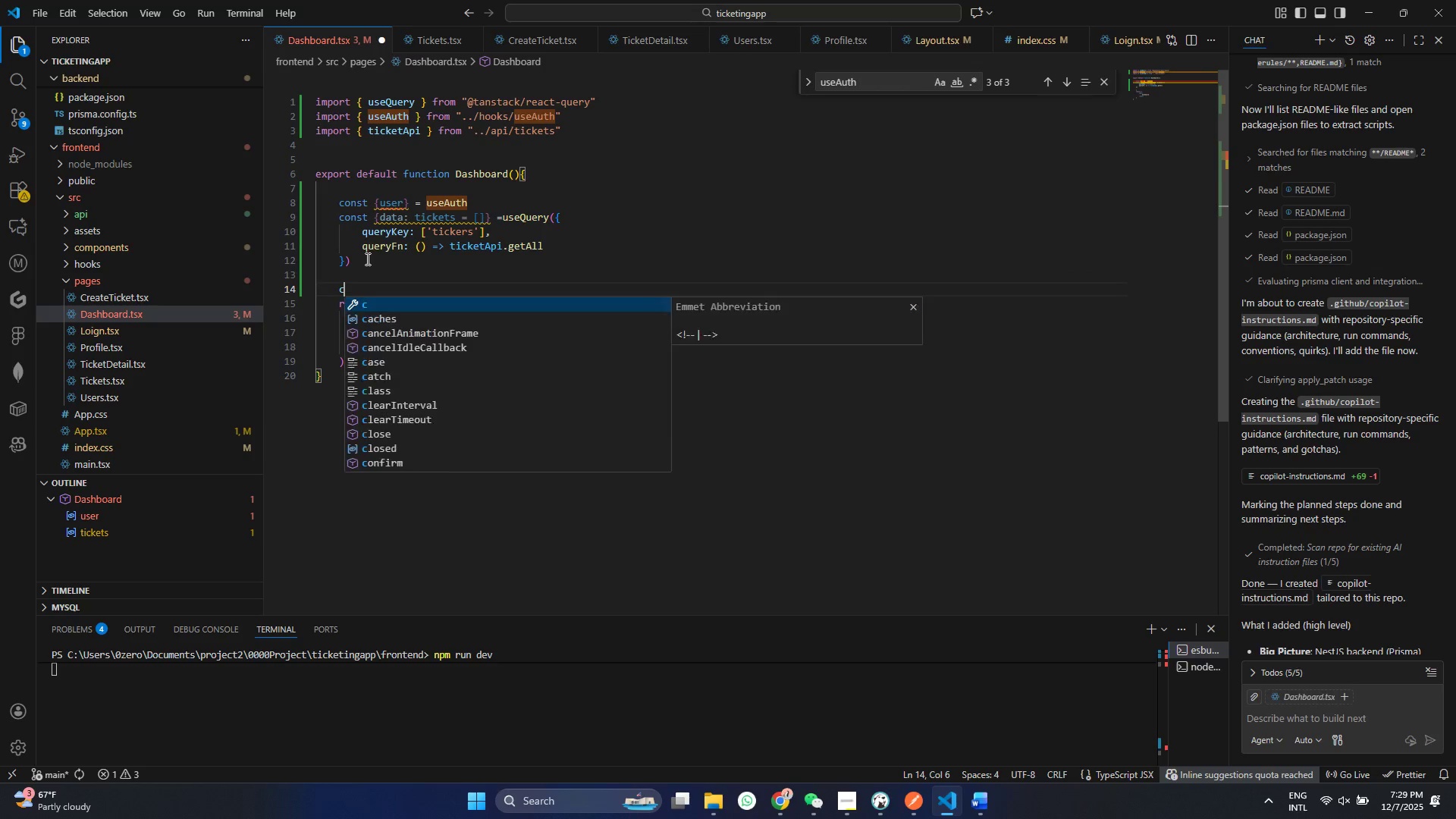 
type(cosnr)
key(Backspace)
key(Backspace)
key(Backspace)
type(nt)
key(Backspace)
type(st stats = {)
 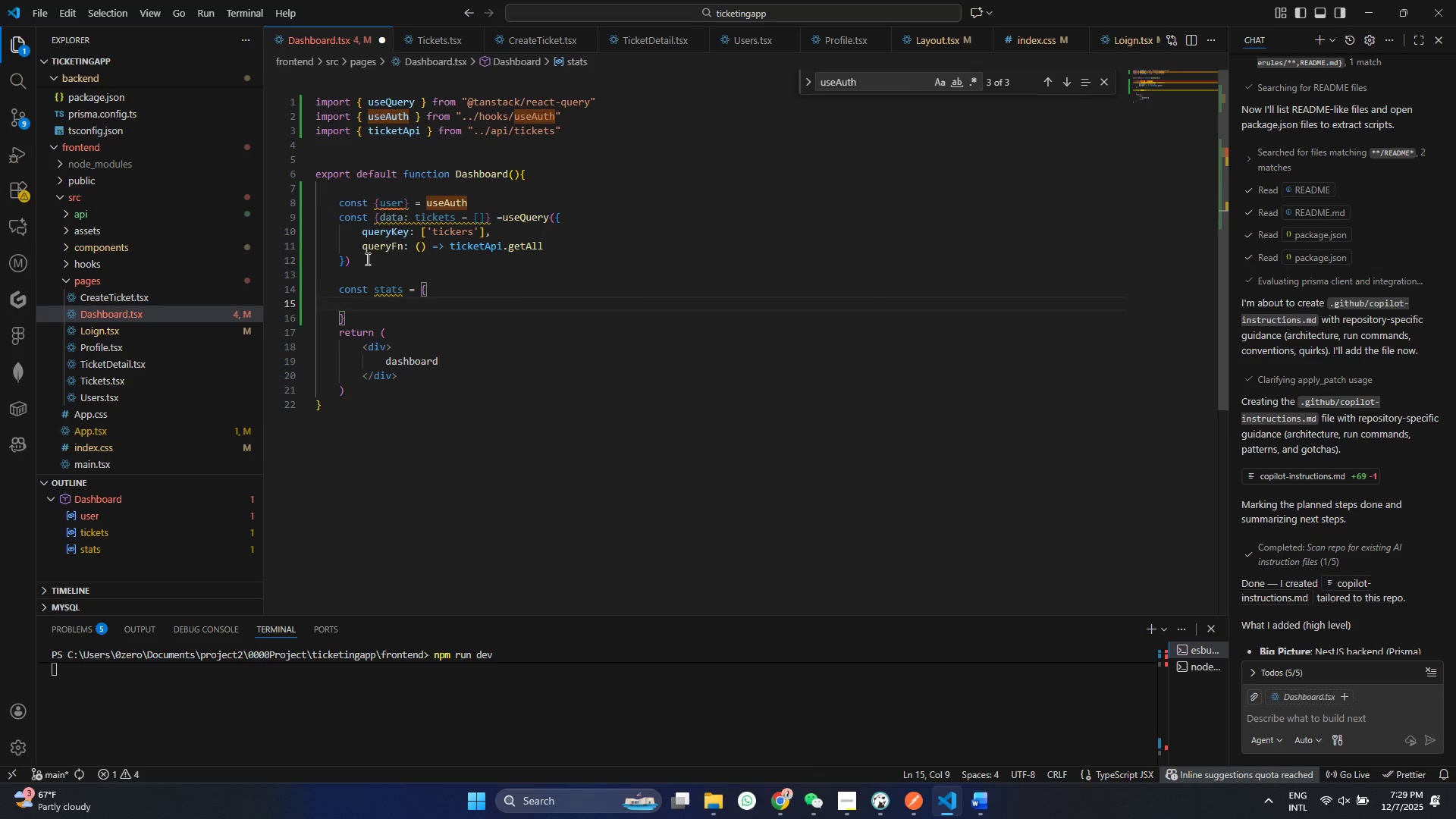 
 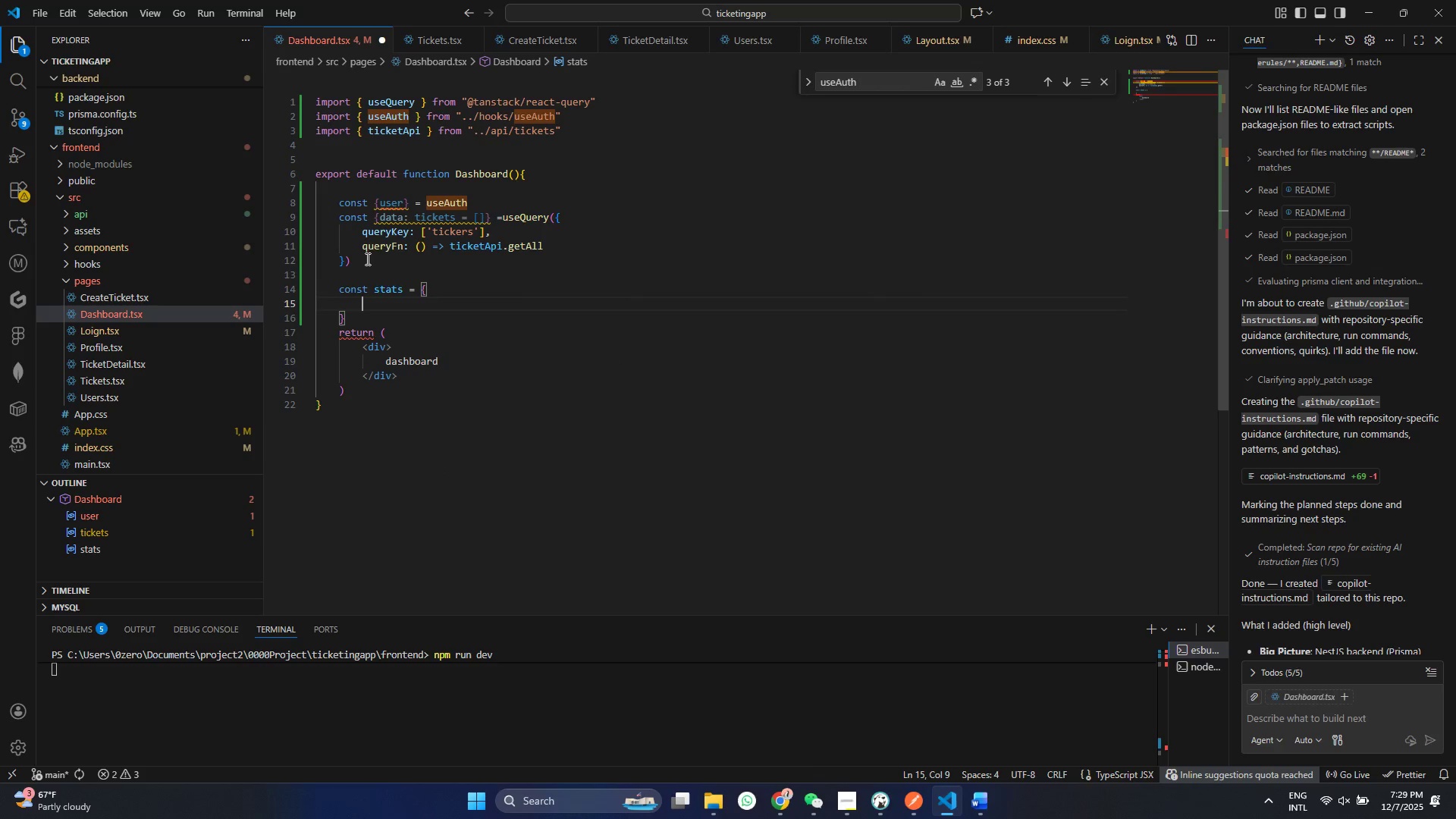 
key(Shift+Enter)
 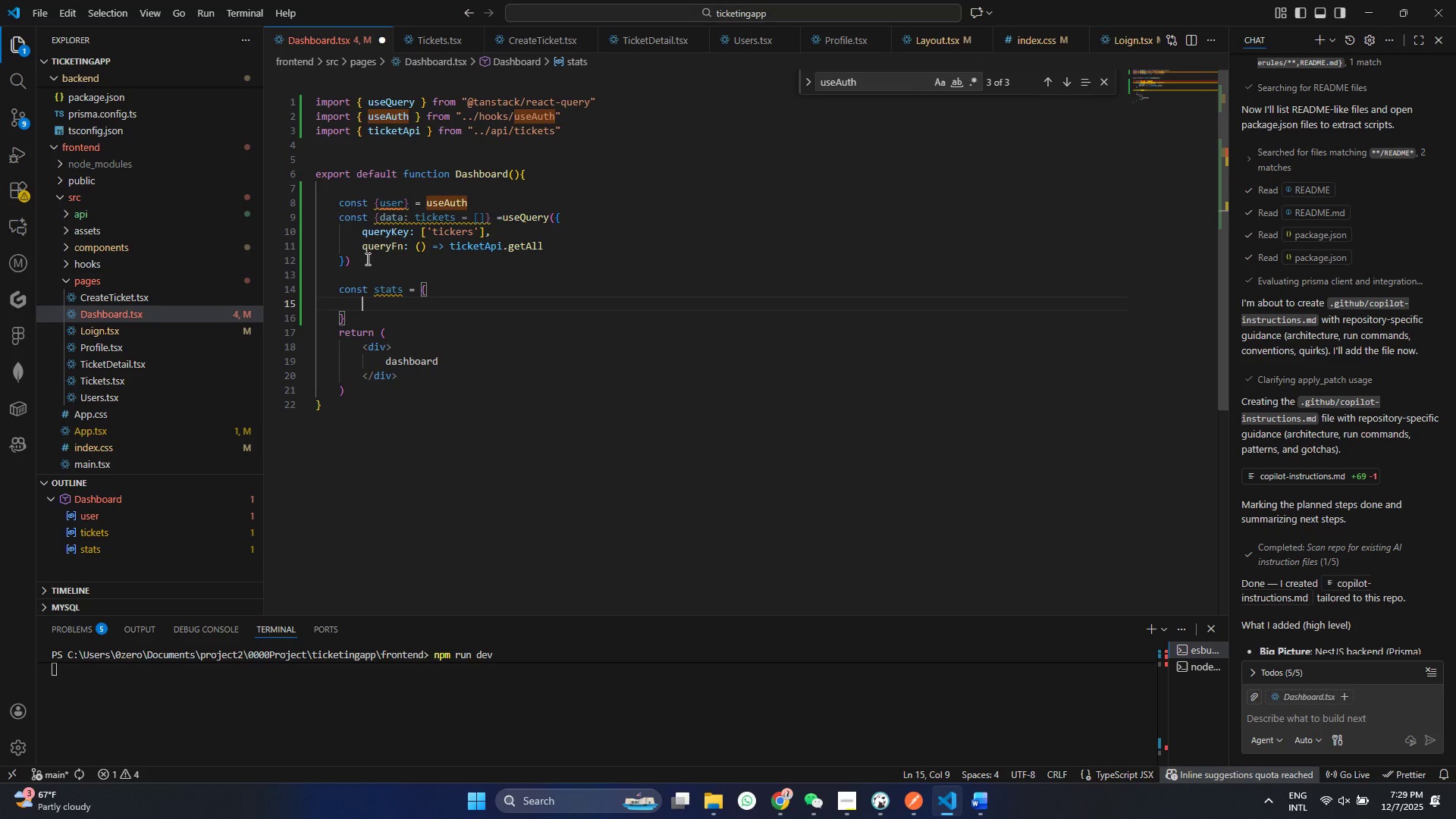 
type(total: ticker)
key(Backspace)
type(ts.le)
 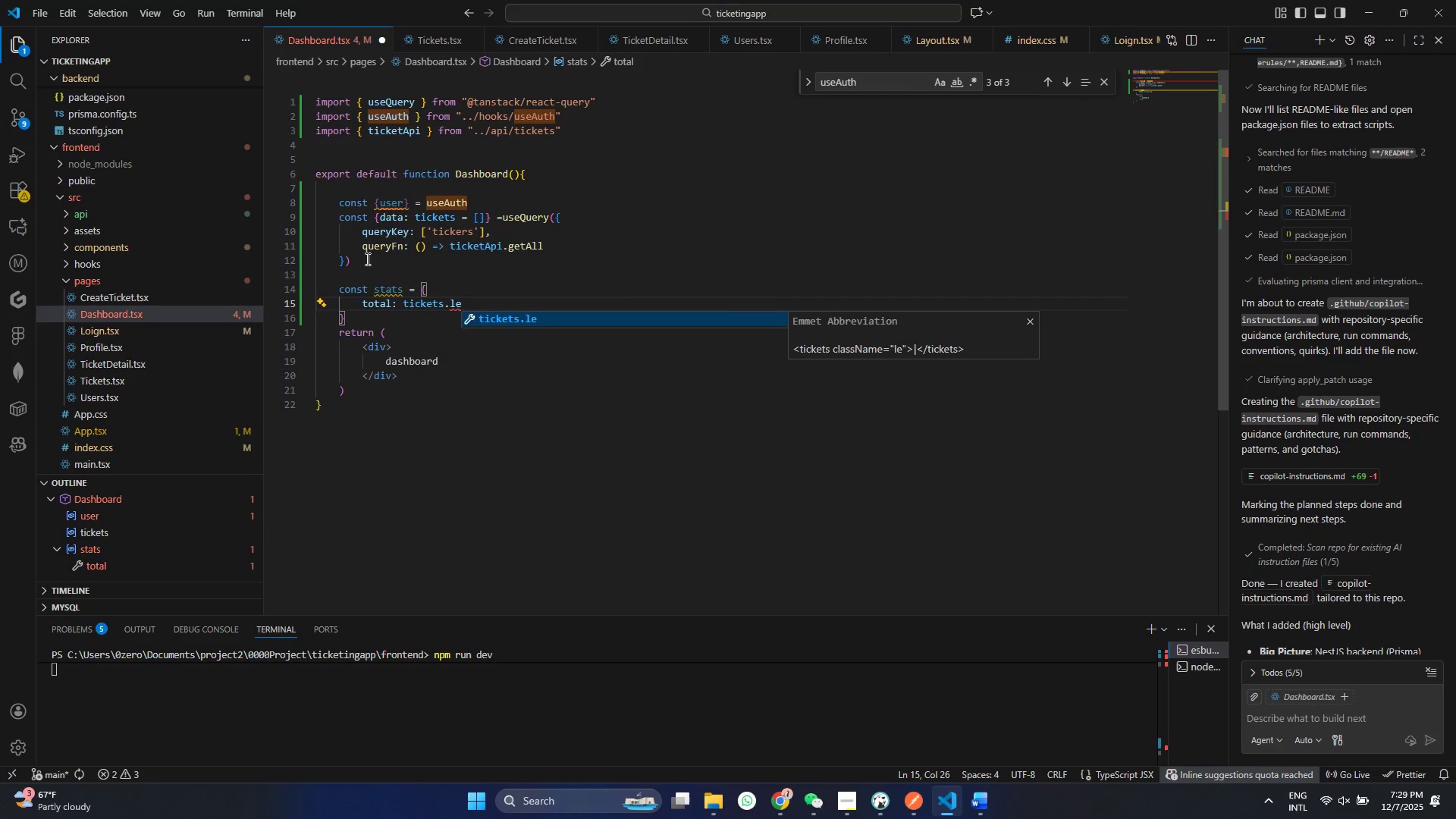 
wait(7.58)
 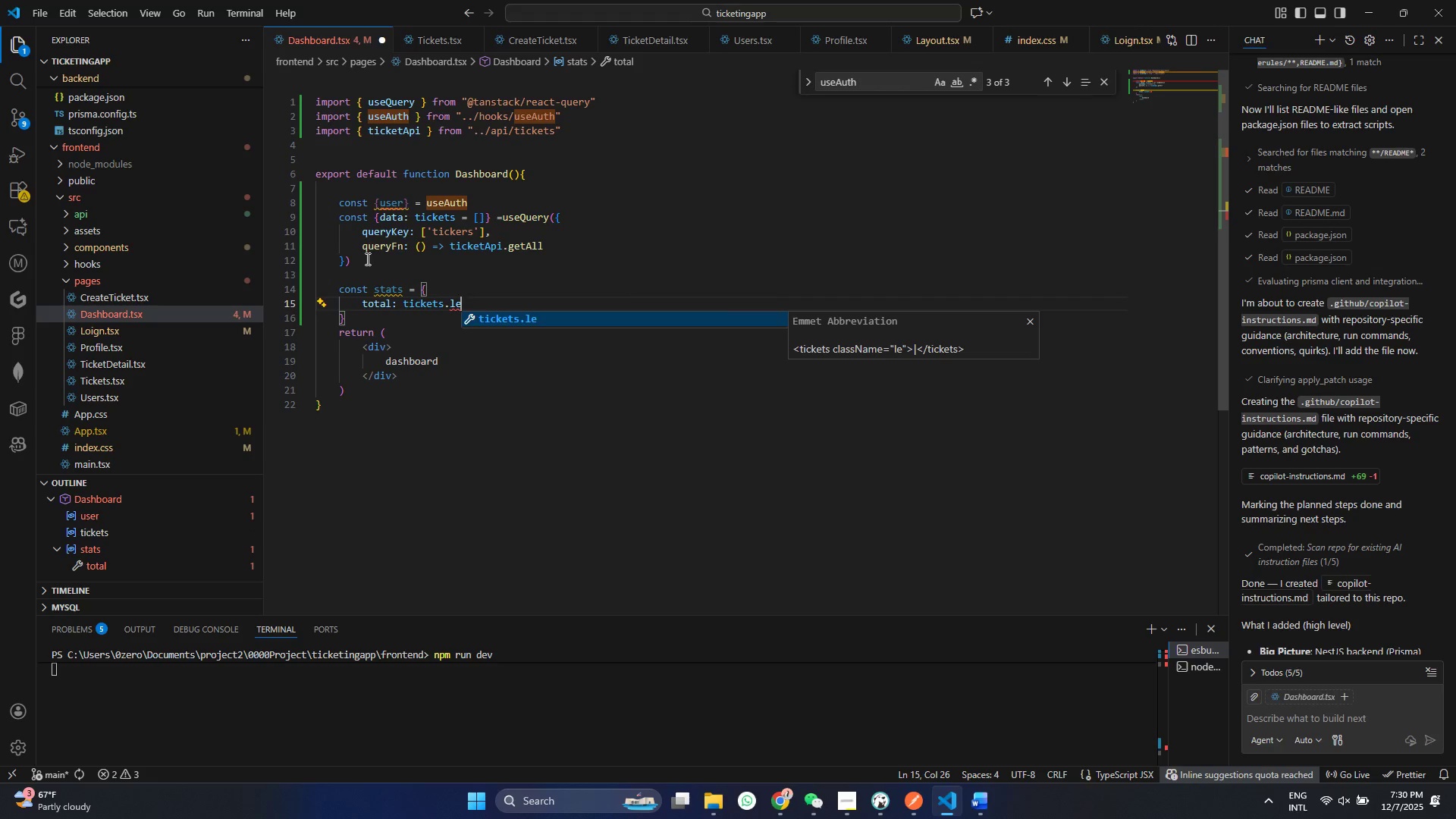 
type(ngth,)
 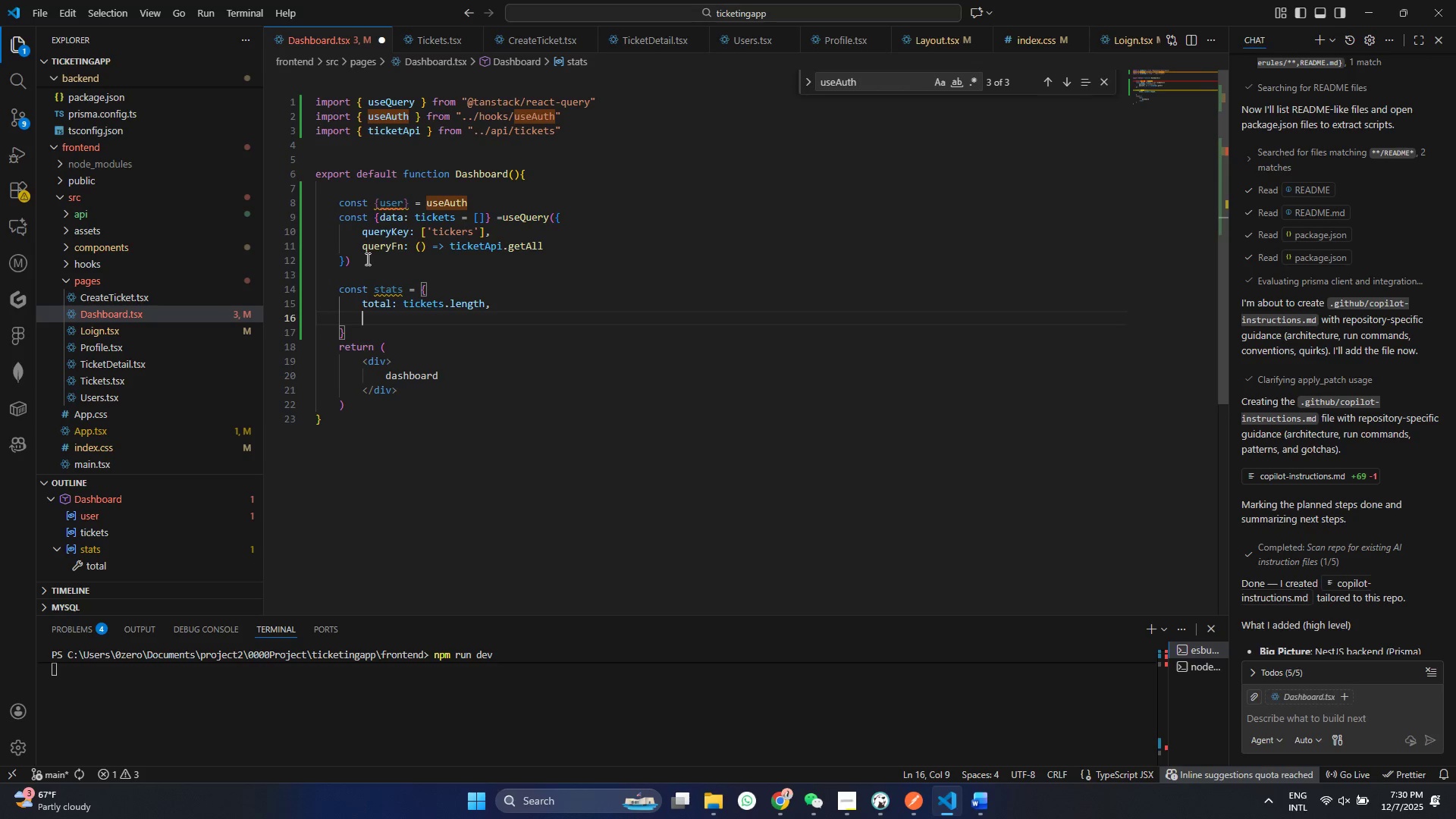 
key(Enter)
 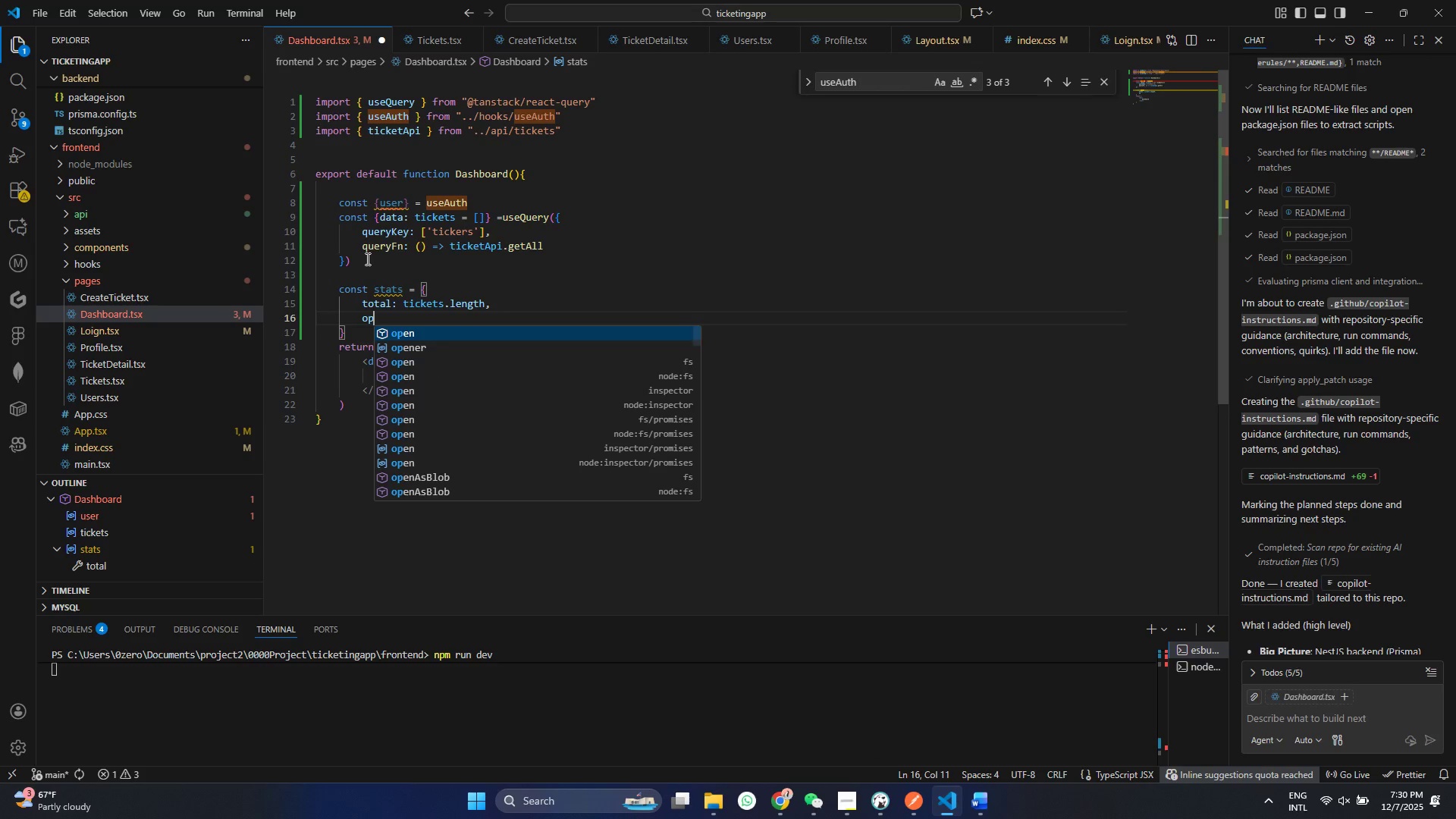 
type(open: ticker)
key(Backspace)
type(ts.fiter(t => t,)
key(Backspace)
type(.stu)
key(Backspace)
type(atus === '')
 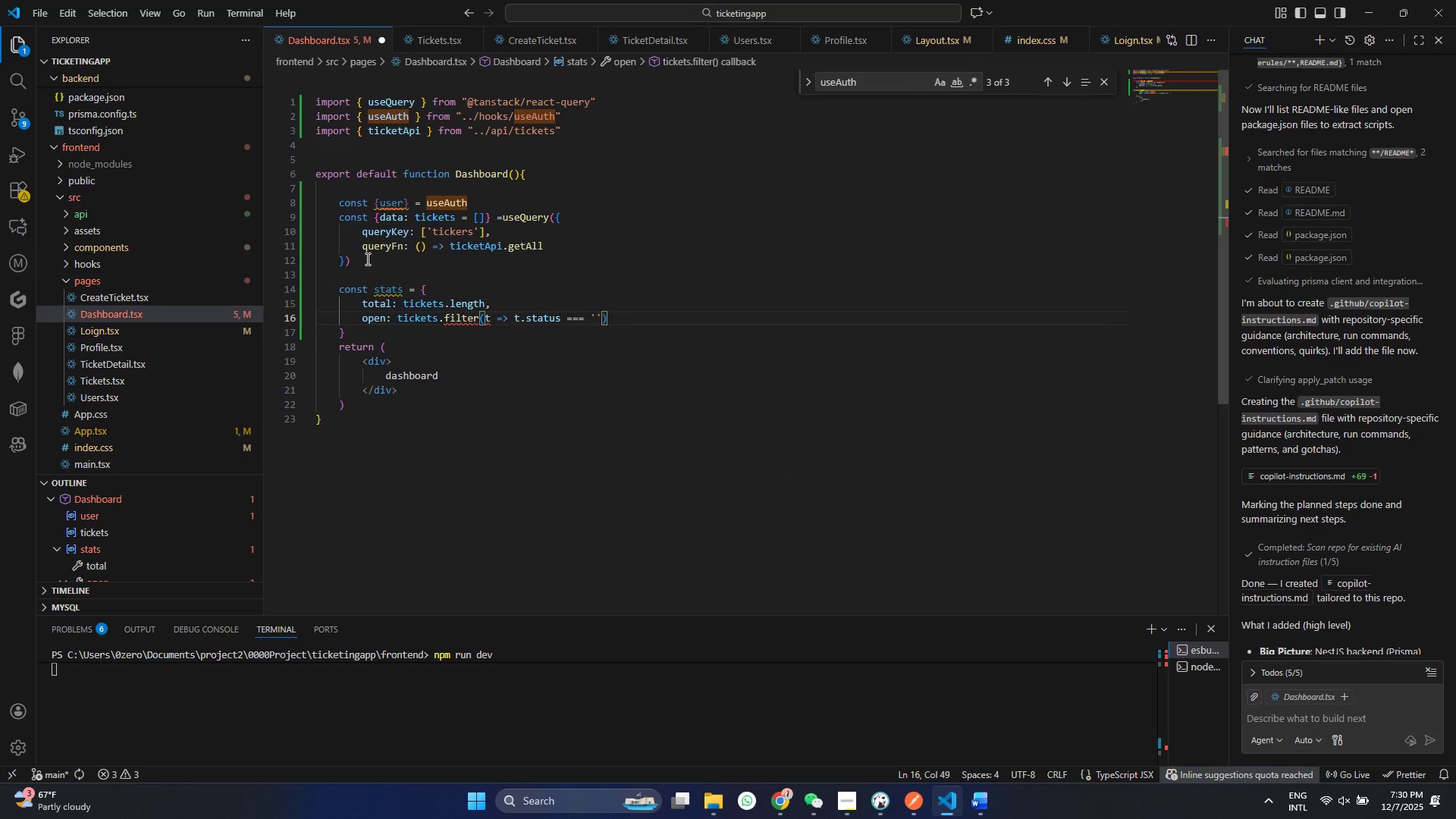 
 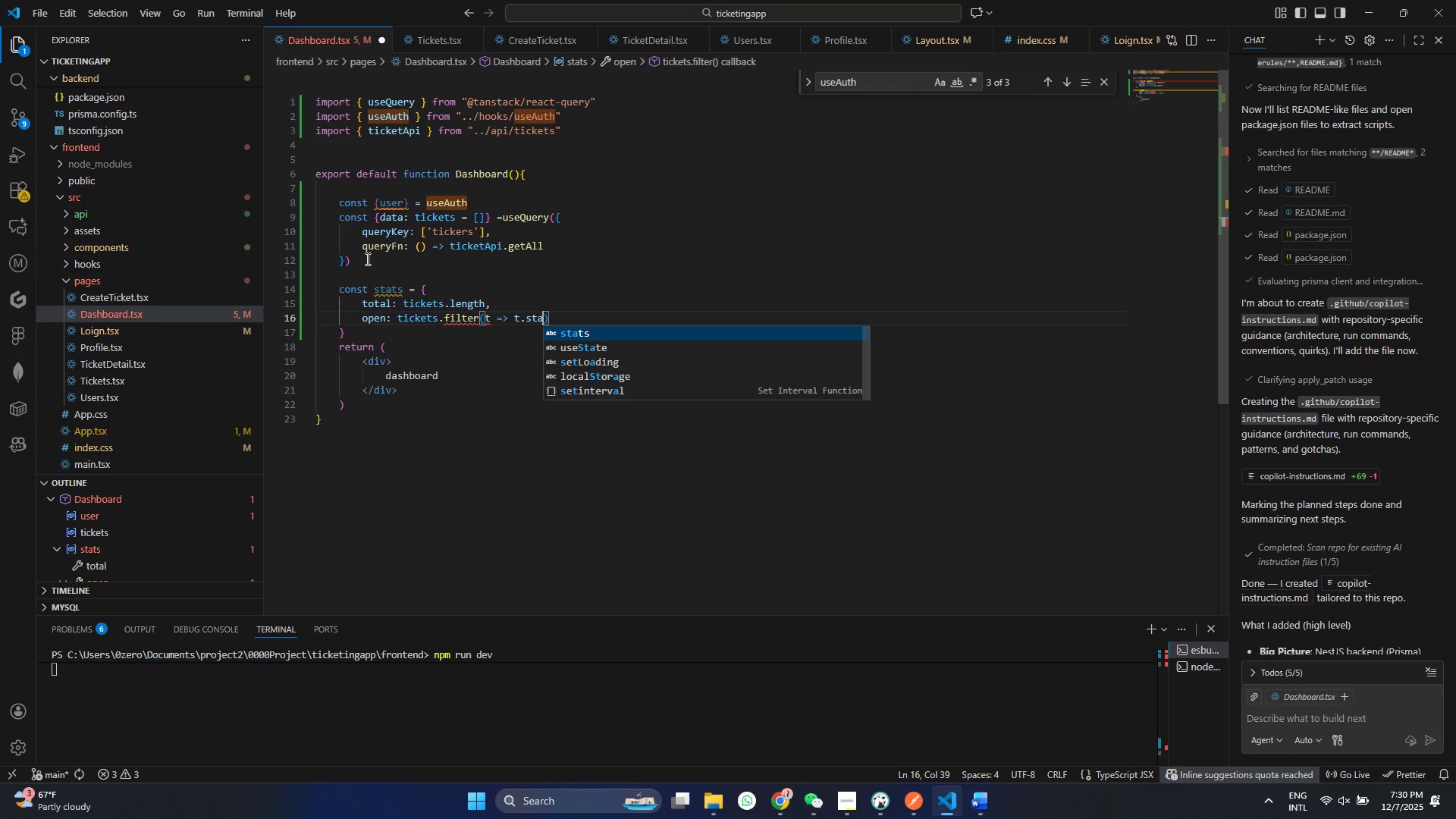 
key(ArrowLeft)
 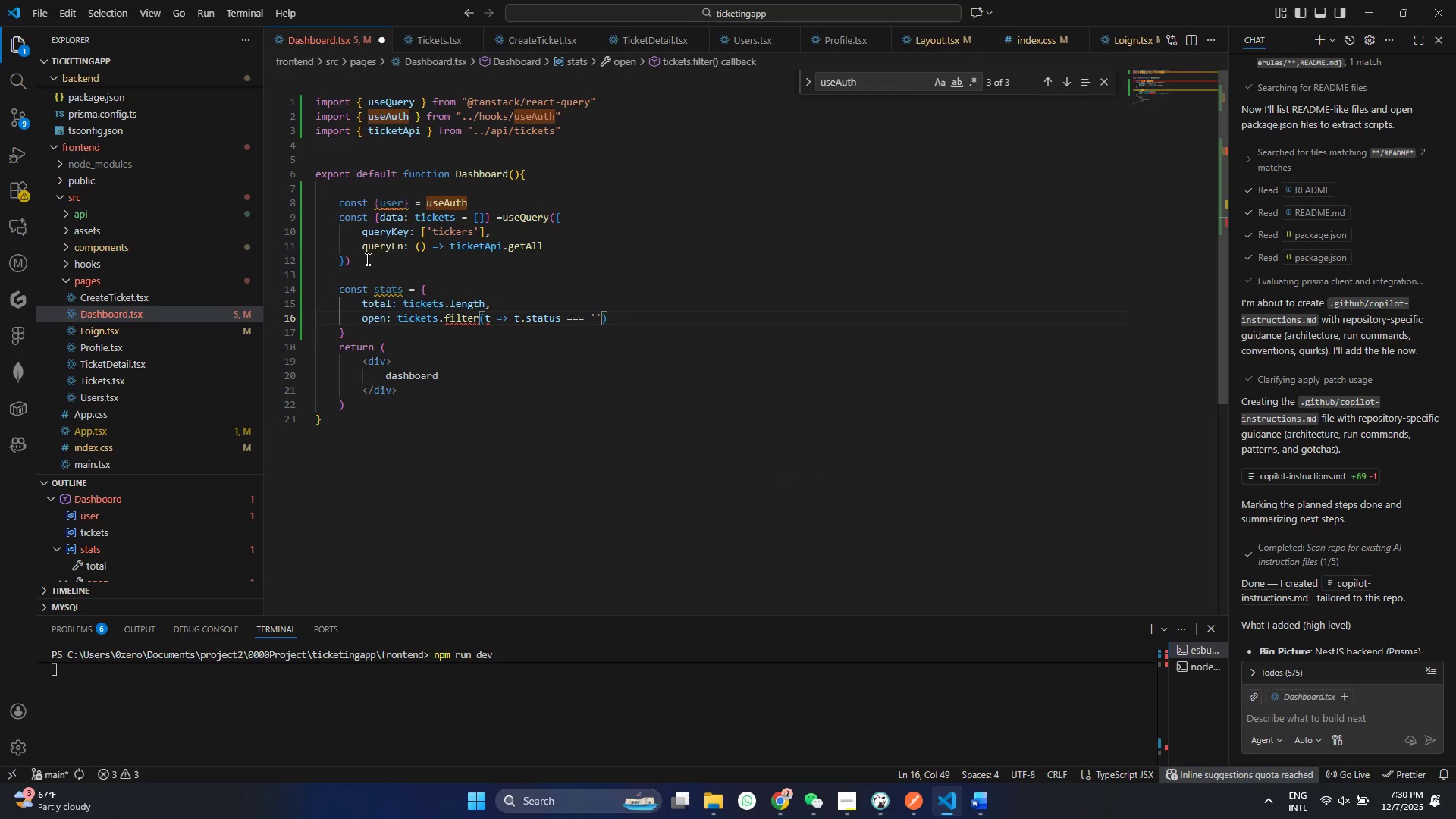 
type(OPEn)
key(Backspace)
key(Backspace)
key(Backspace)
type(PEN)
 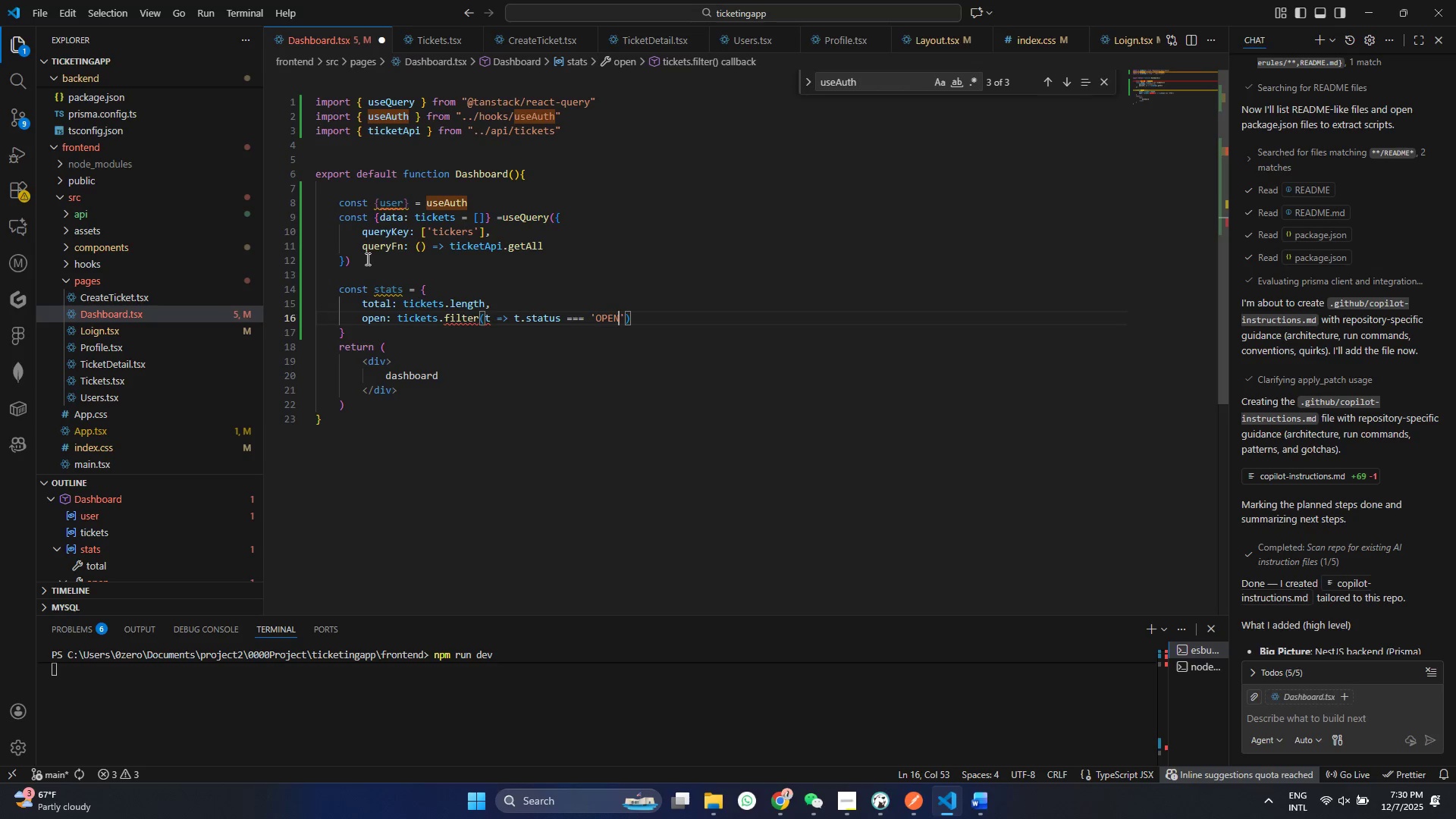 
key(ArrowRight)
 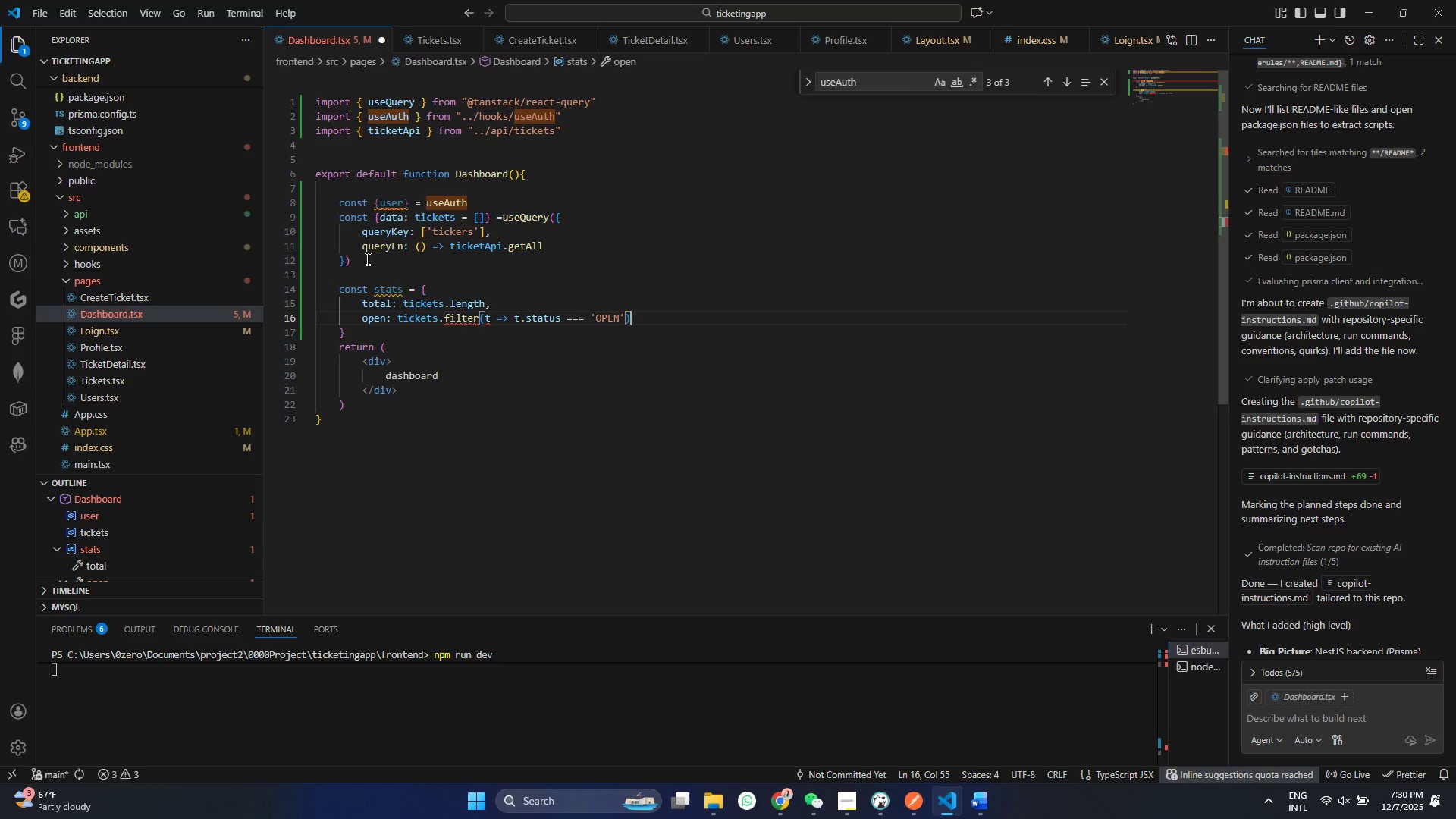 
key(ArrowRight)
 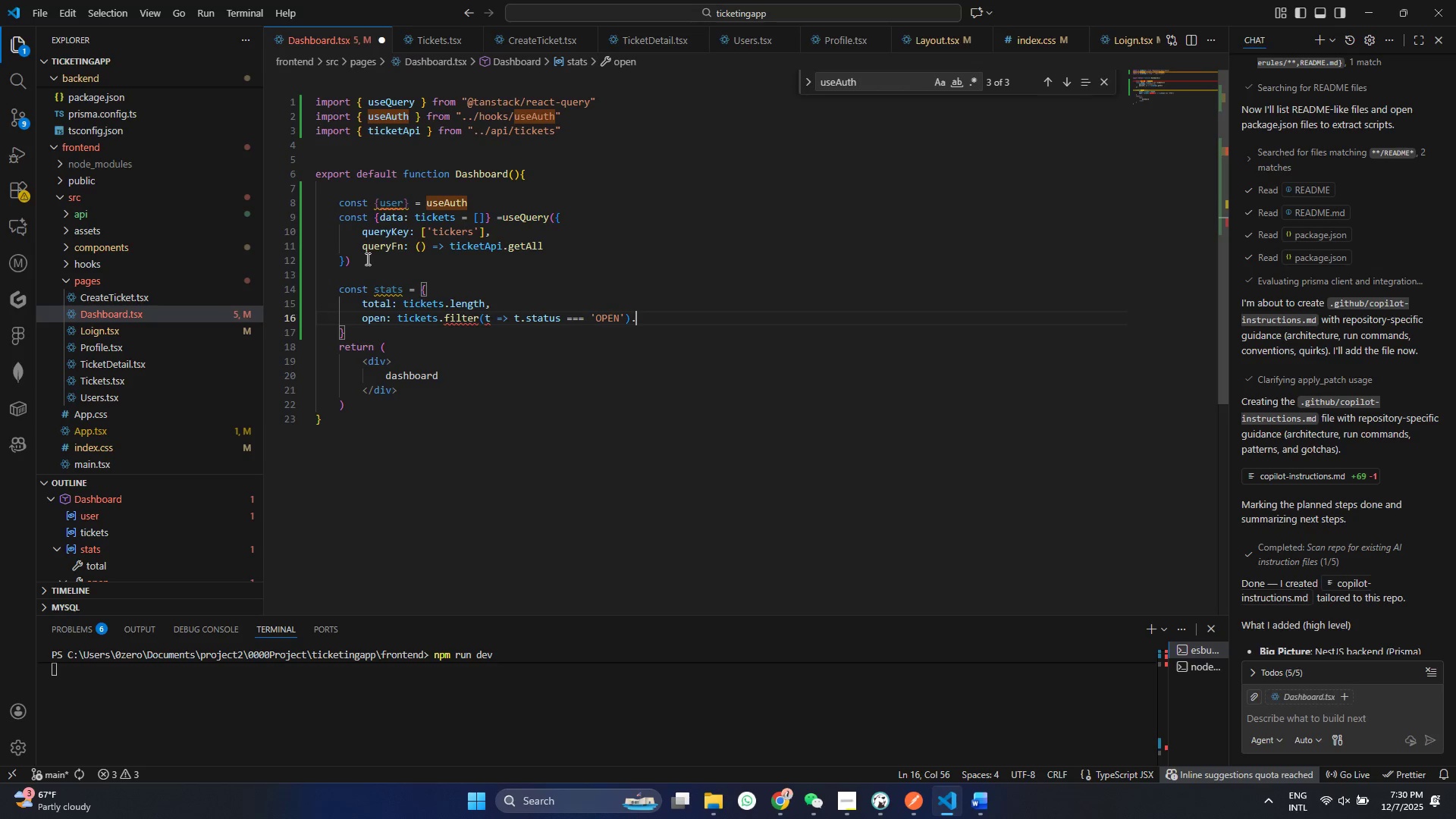 
type(.le)
 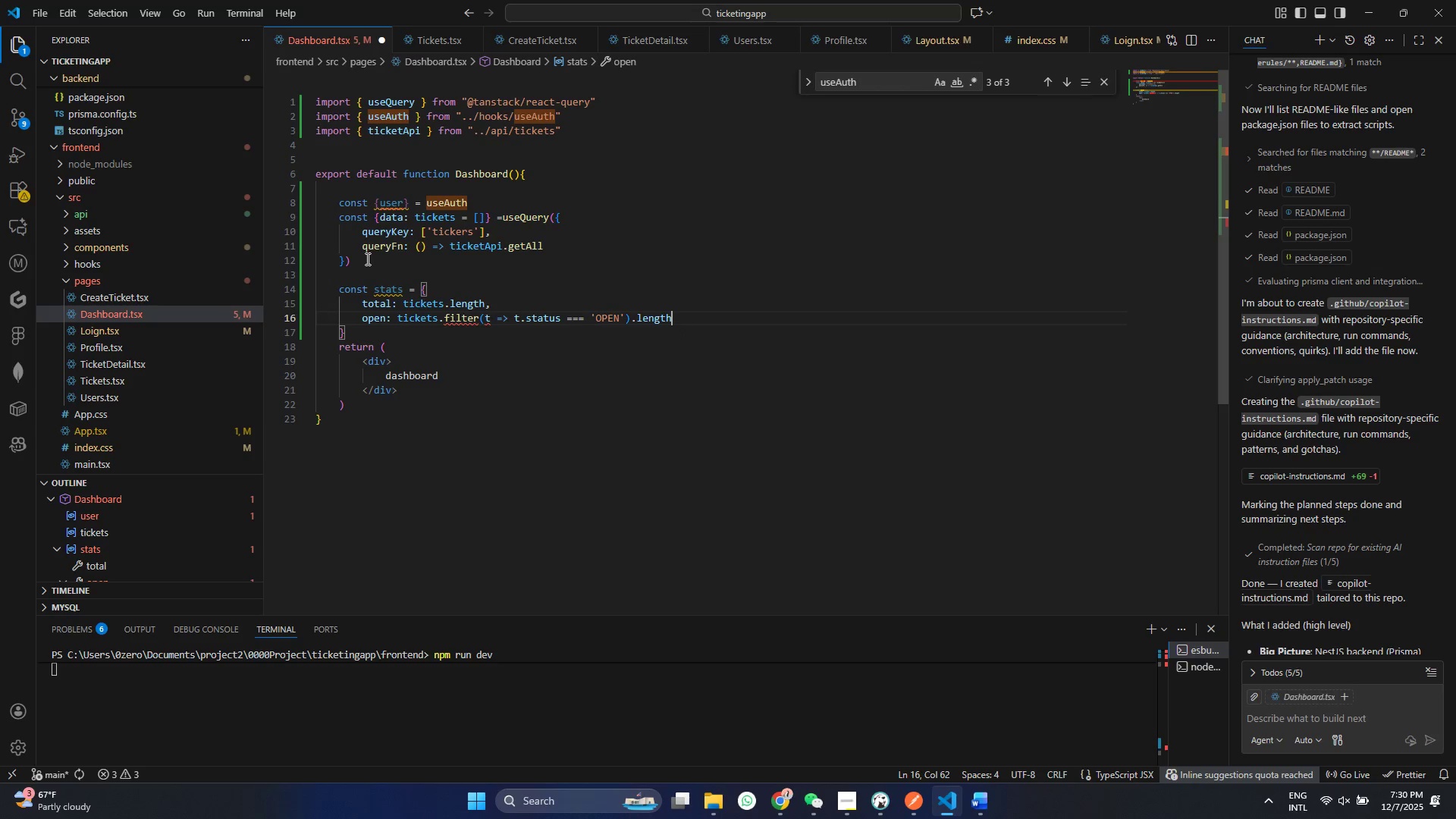 
key(Enter)
 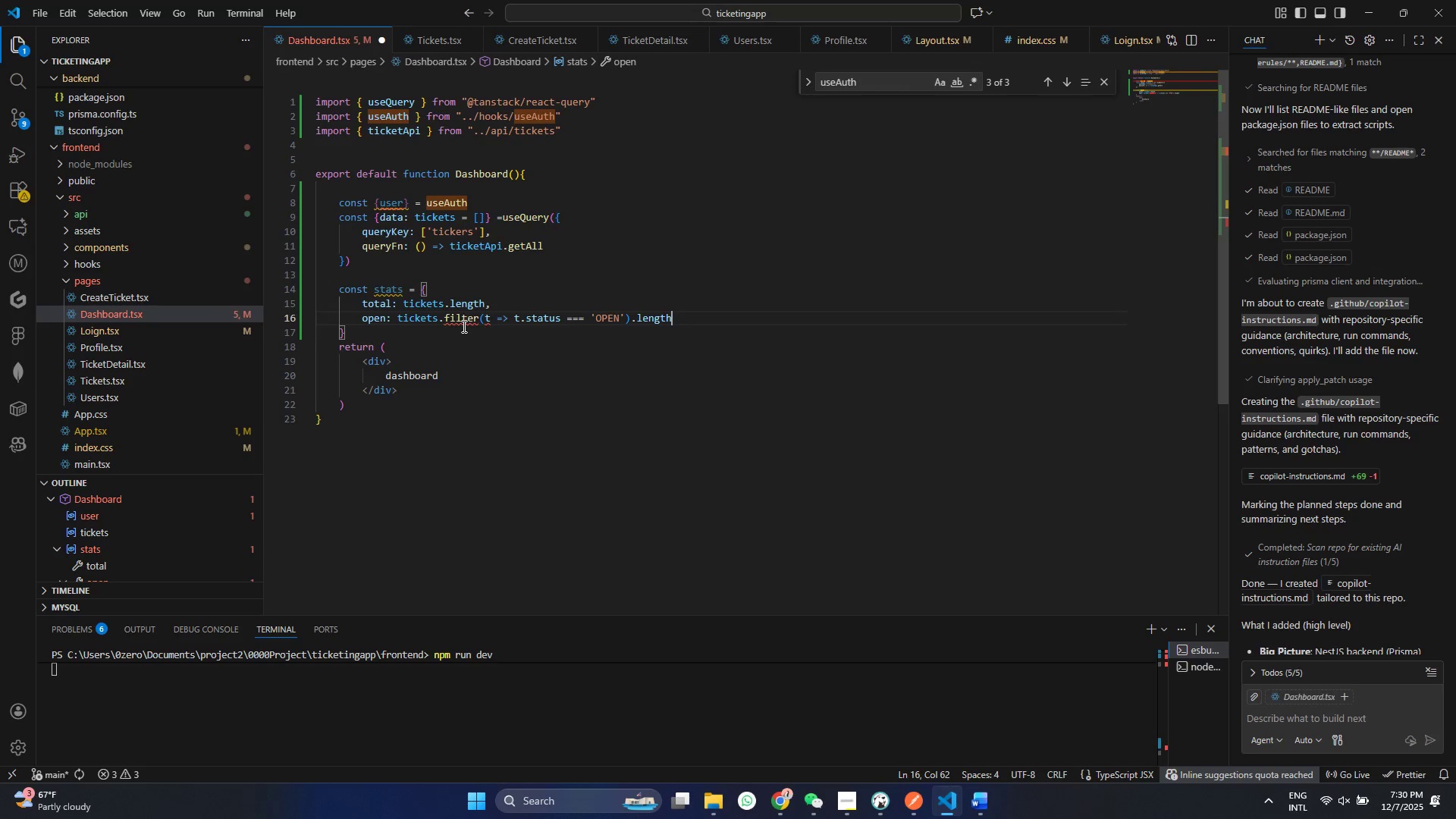 
double_click([463, 326])
 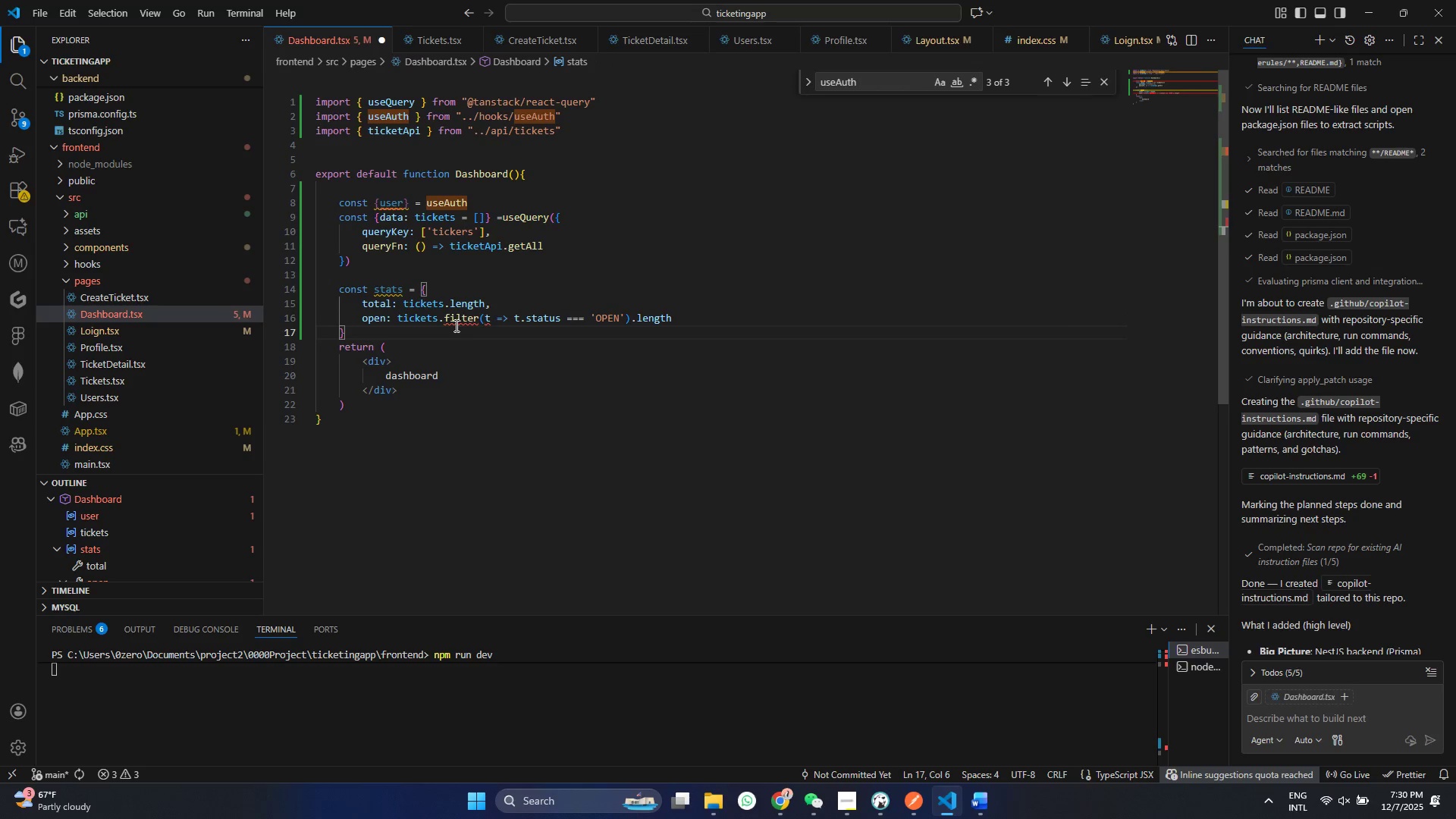 
left_click([455, 325])
 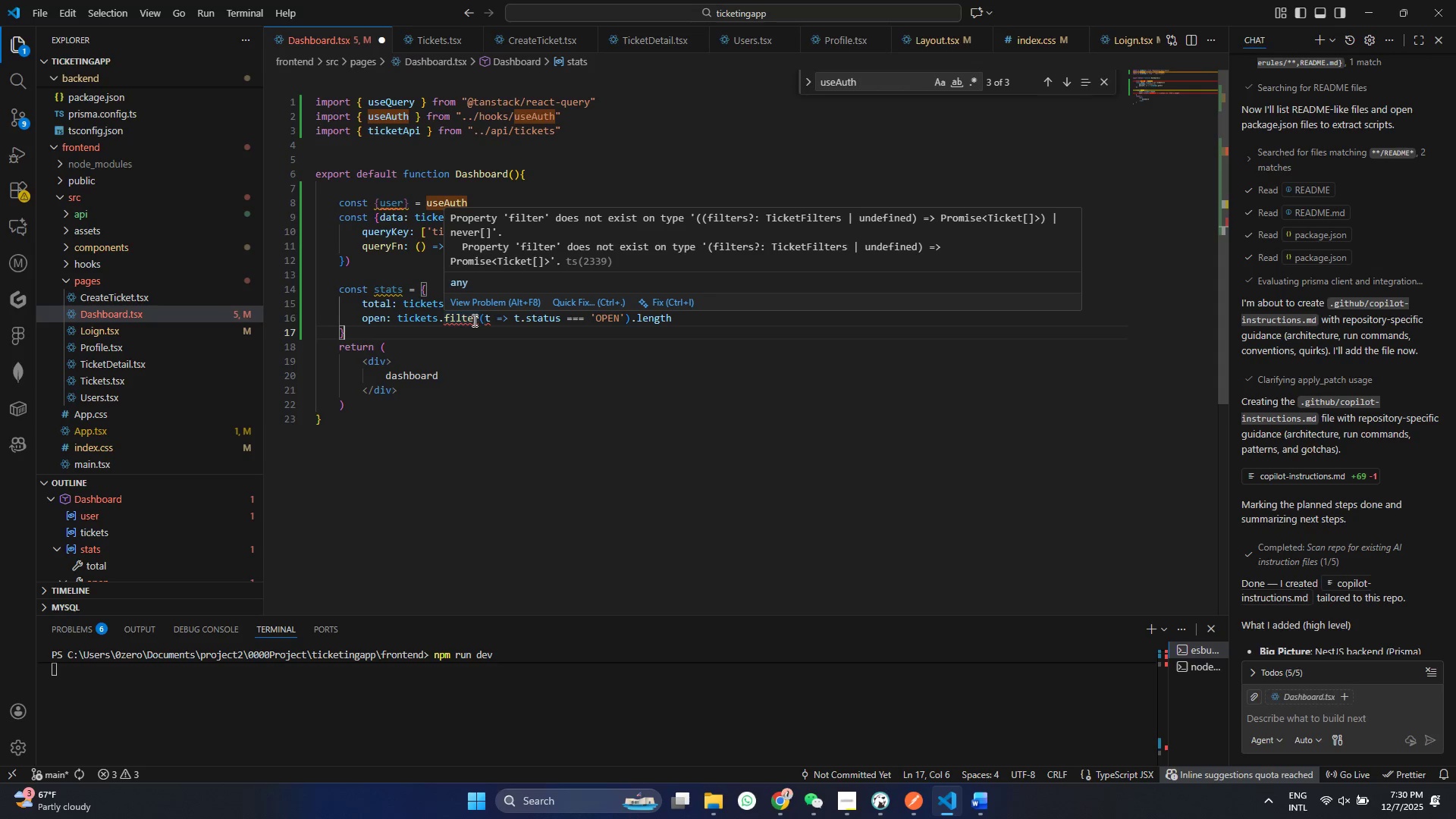 
wait(8.61)
 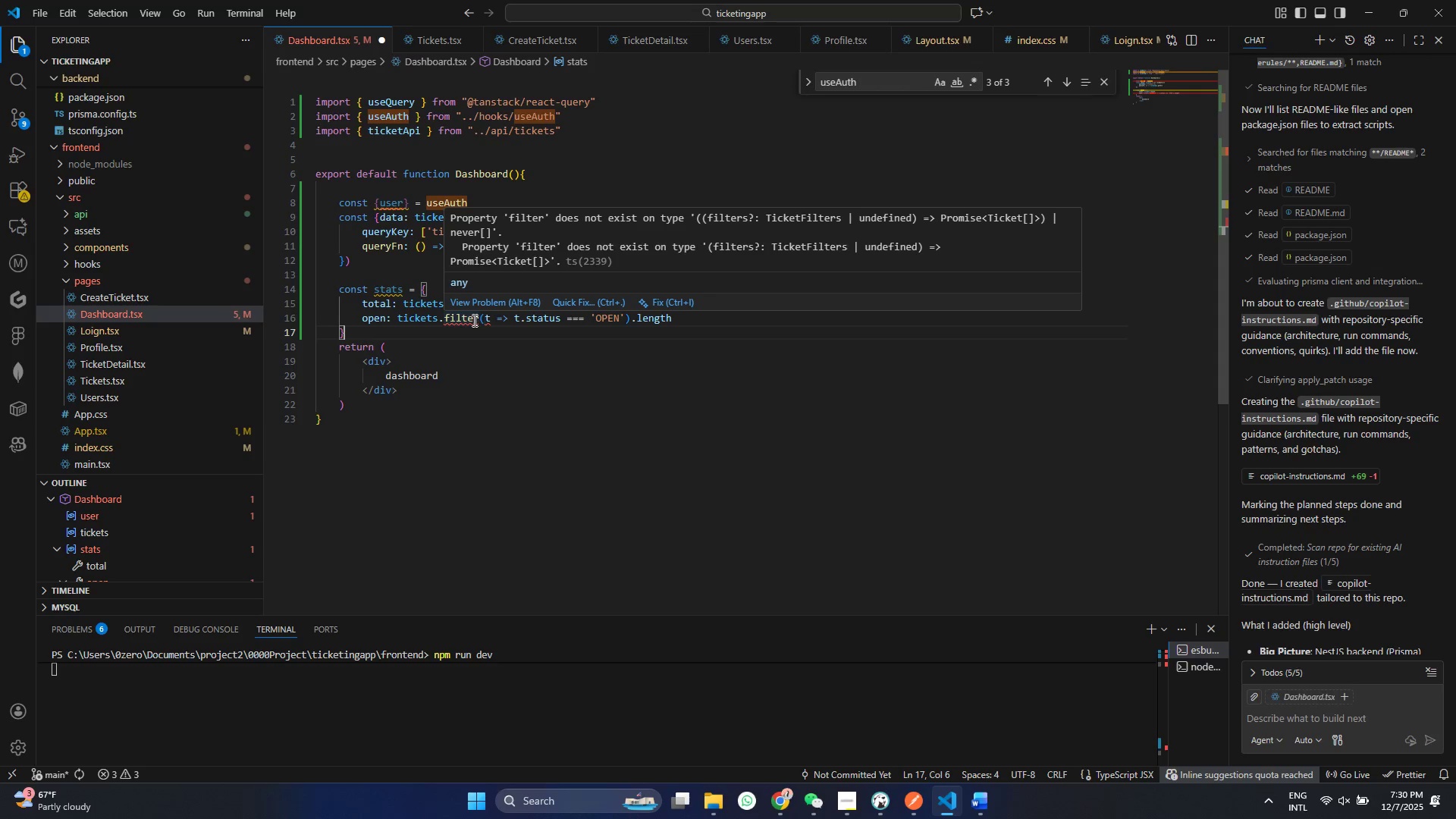 
left_click([512, 300])
 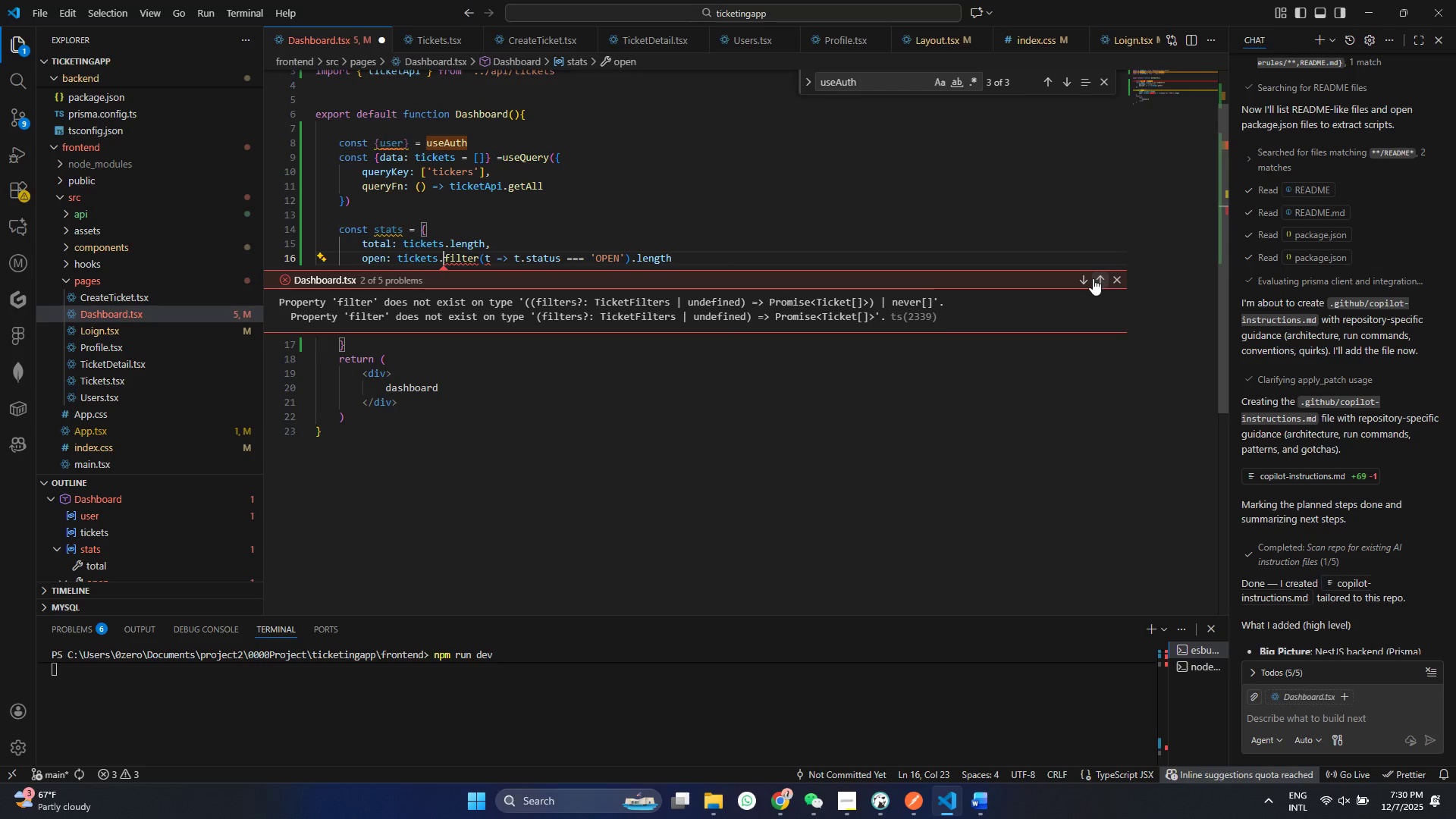 
left_click([1093, 278])
 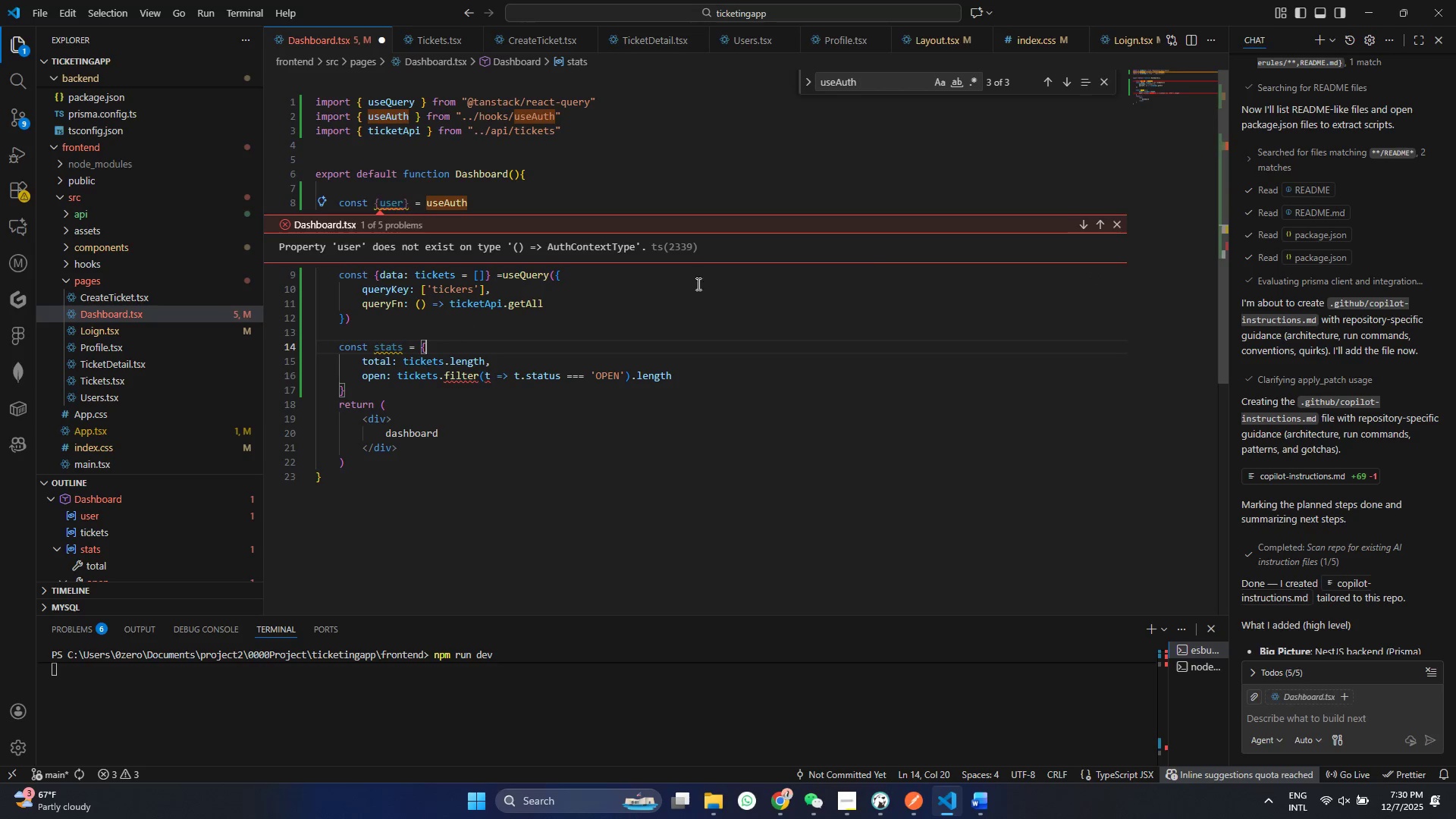 
left_click([451, 340])
 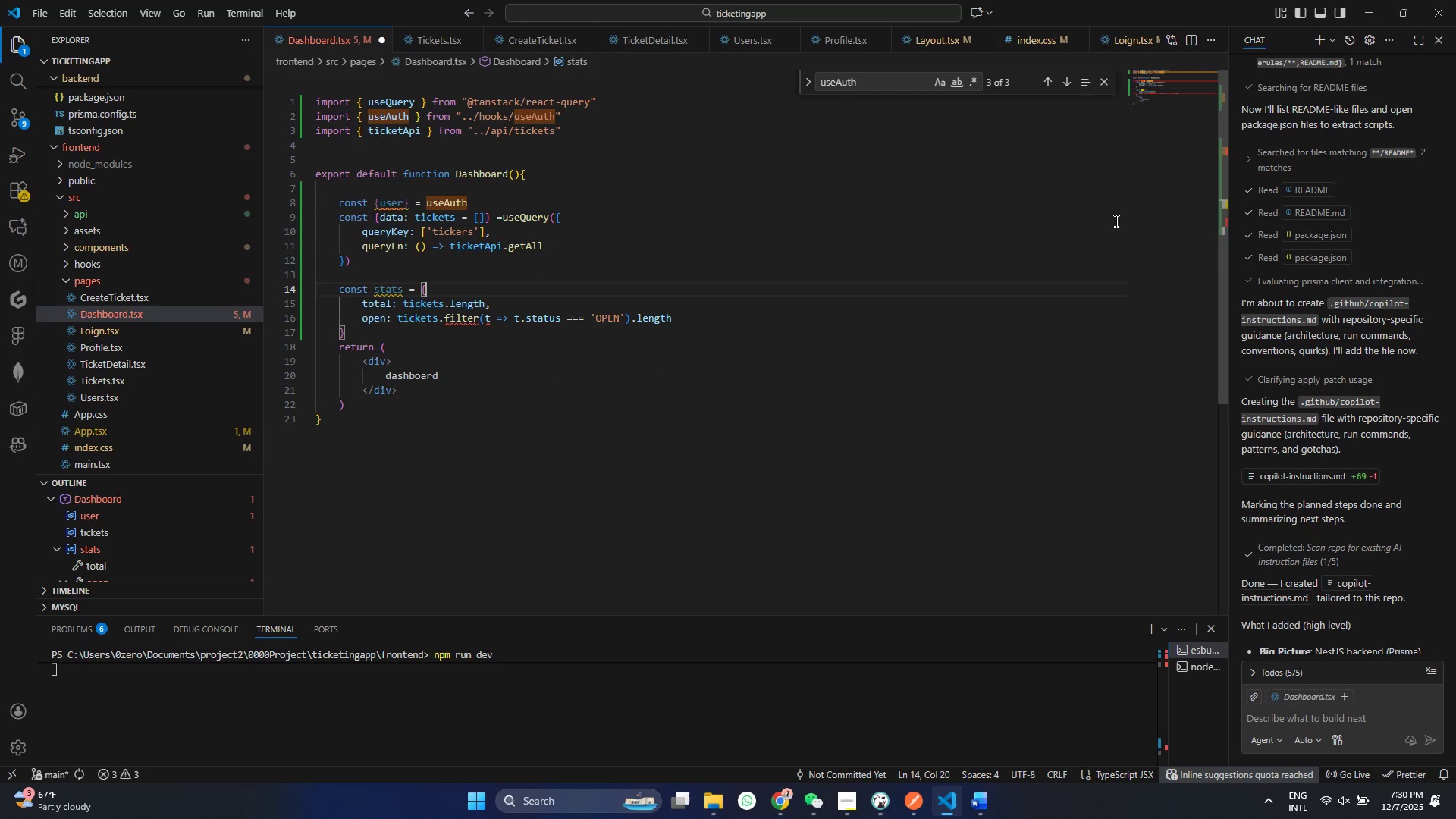 
left_click([1115, 221])
 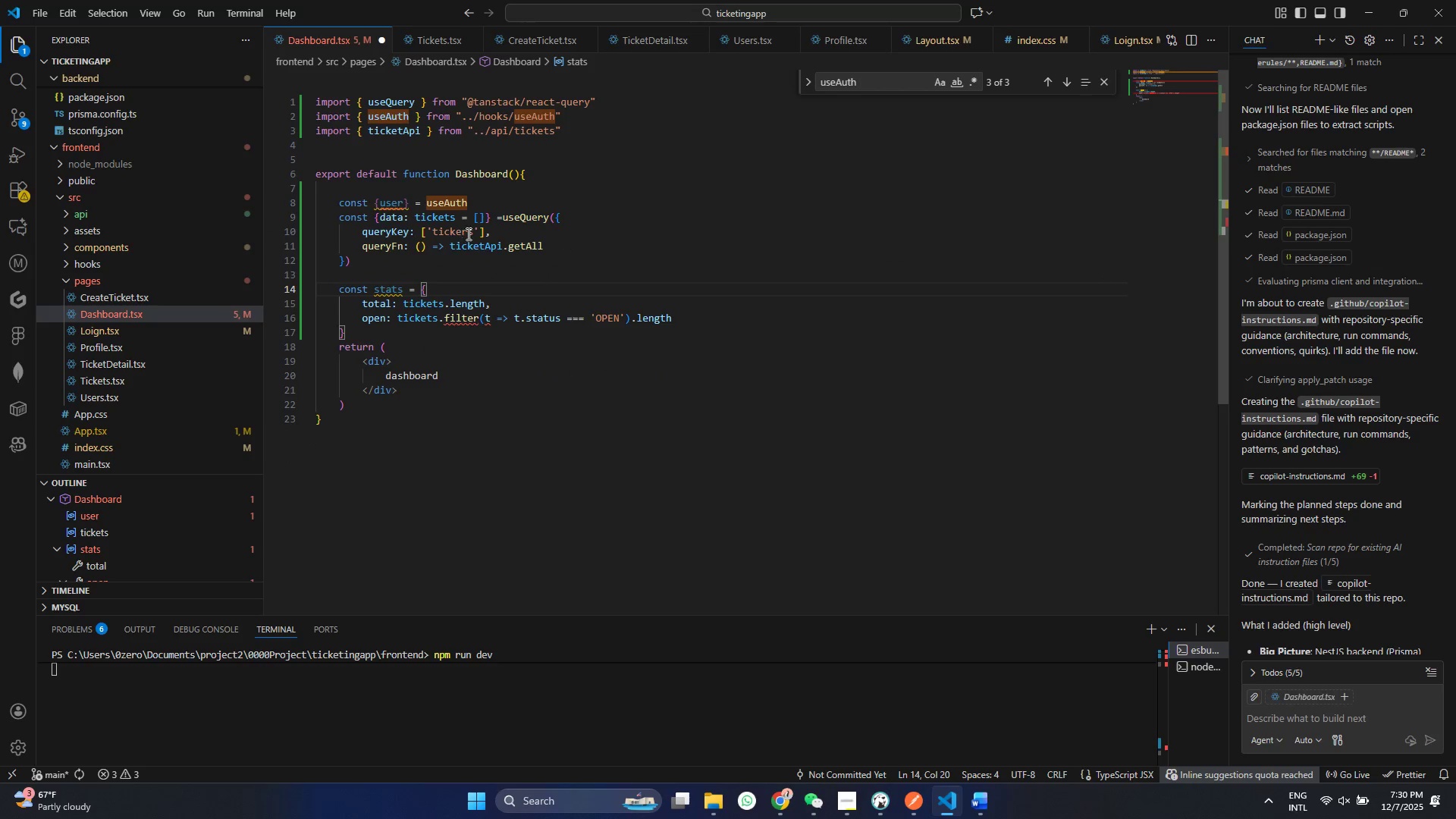 
left_click([469, 235])
 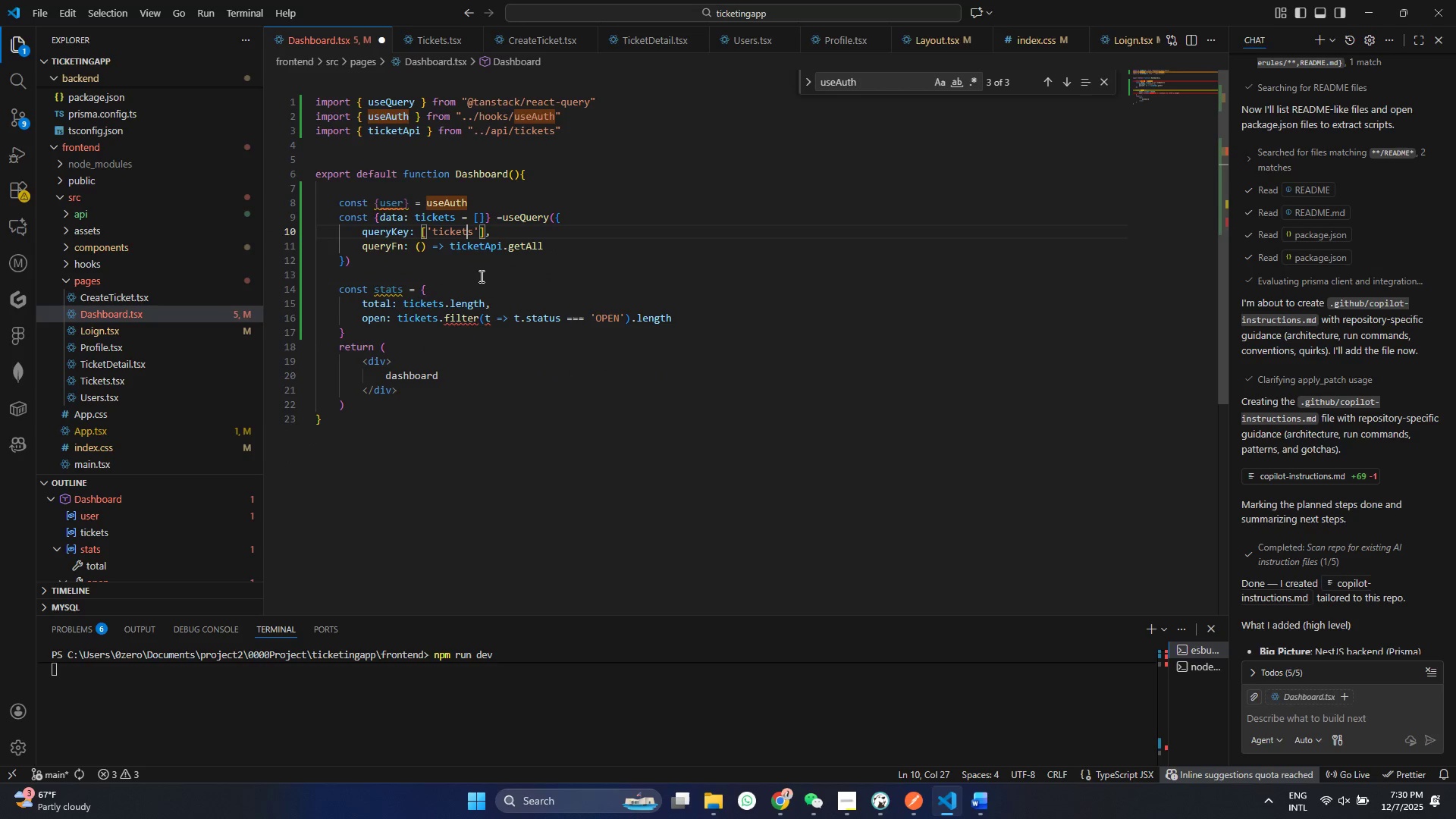 
key(Backspace)
 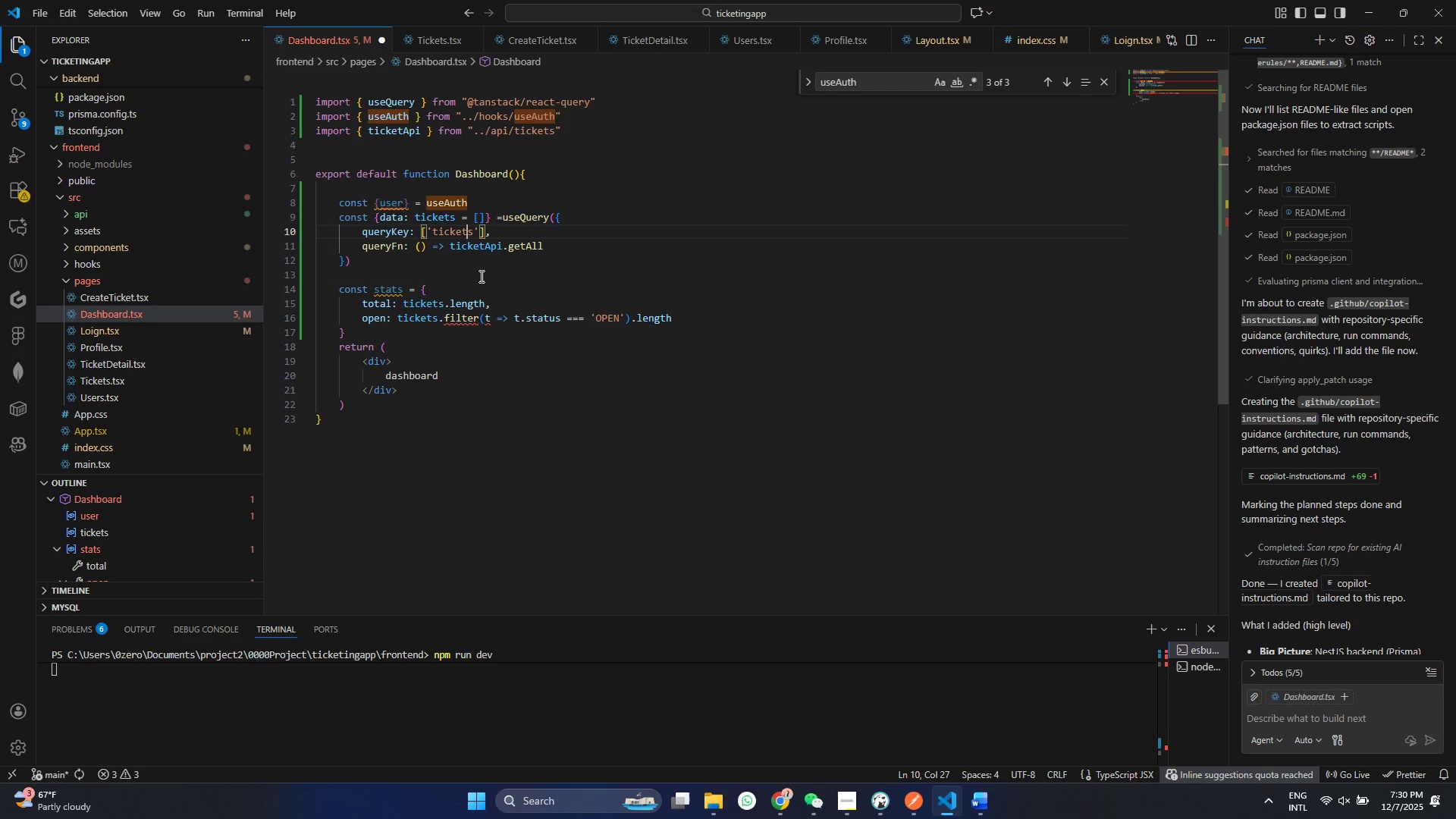 
key(T)
 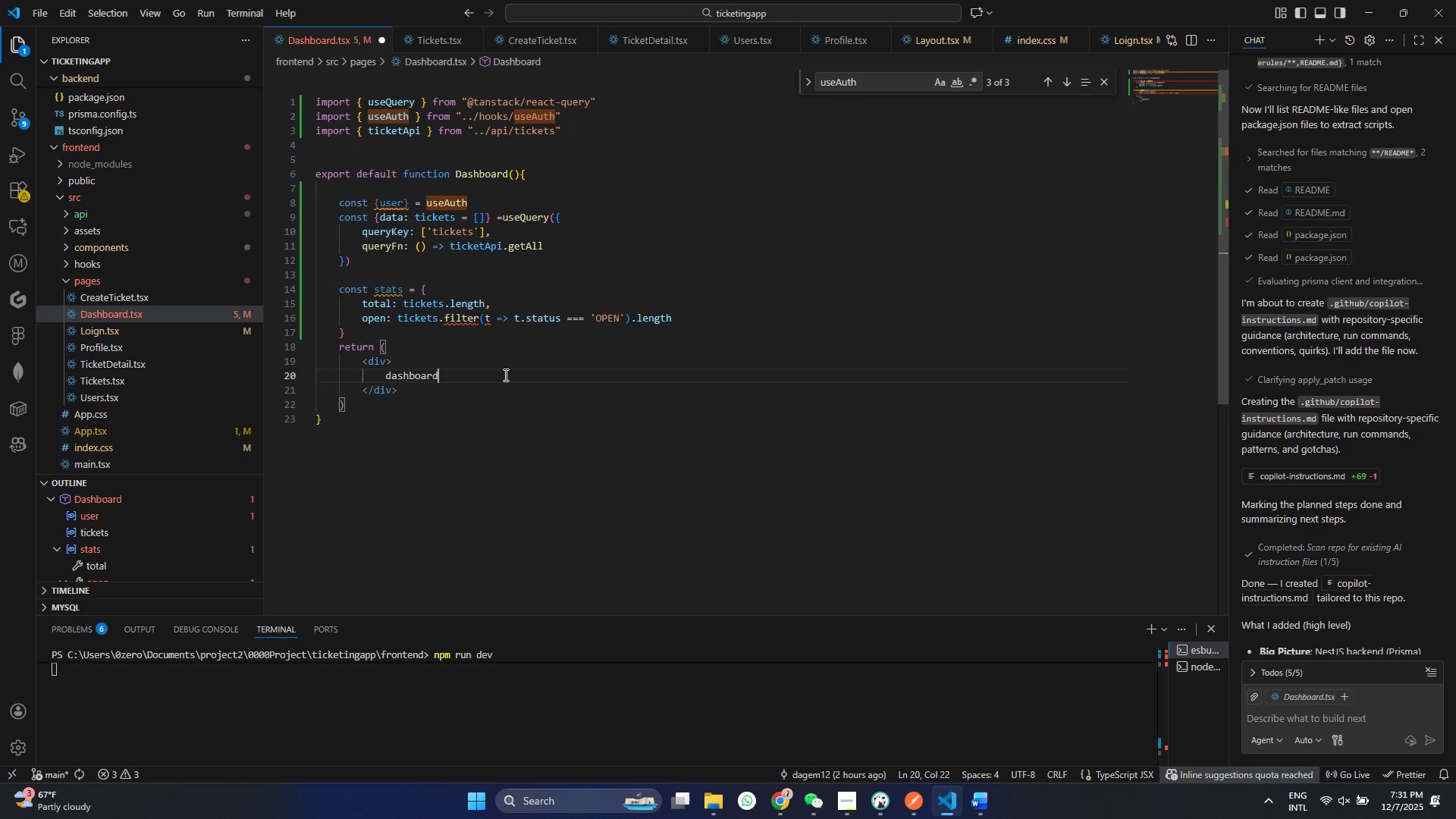 
left_click([504, 375])
 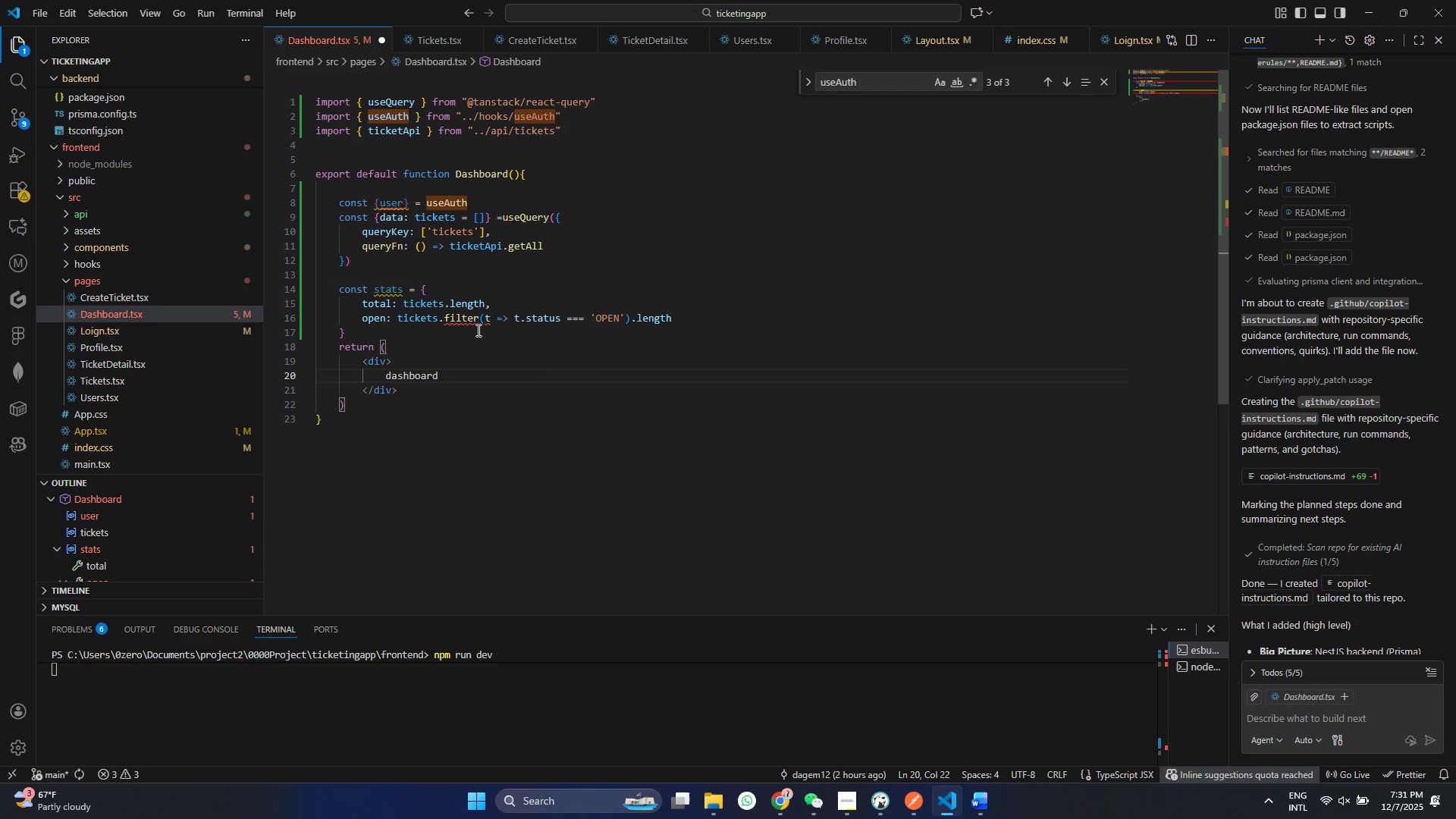 
mouse_move([460, 306])
 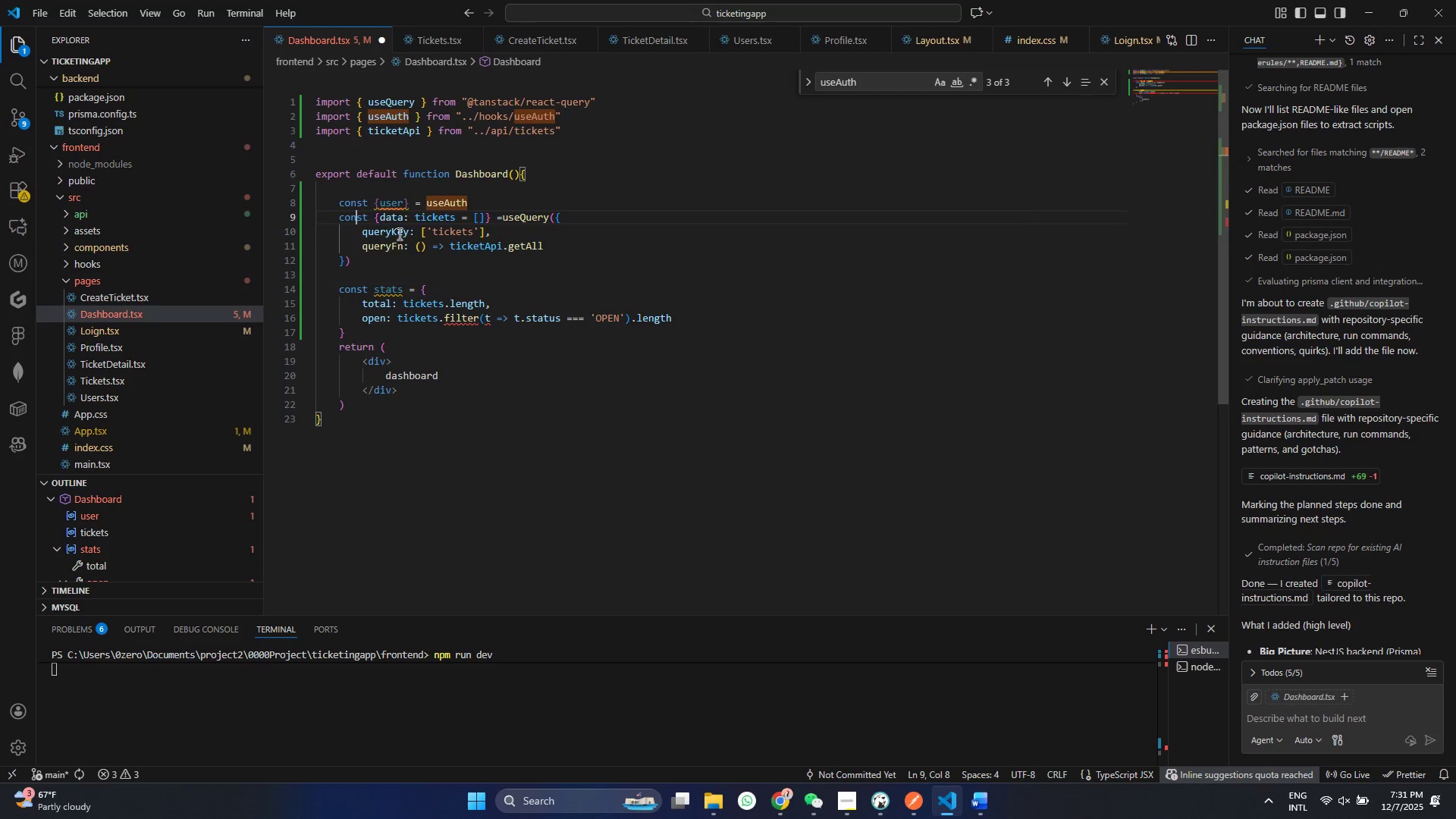 
left_click([359, 210])
 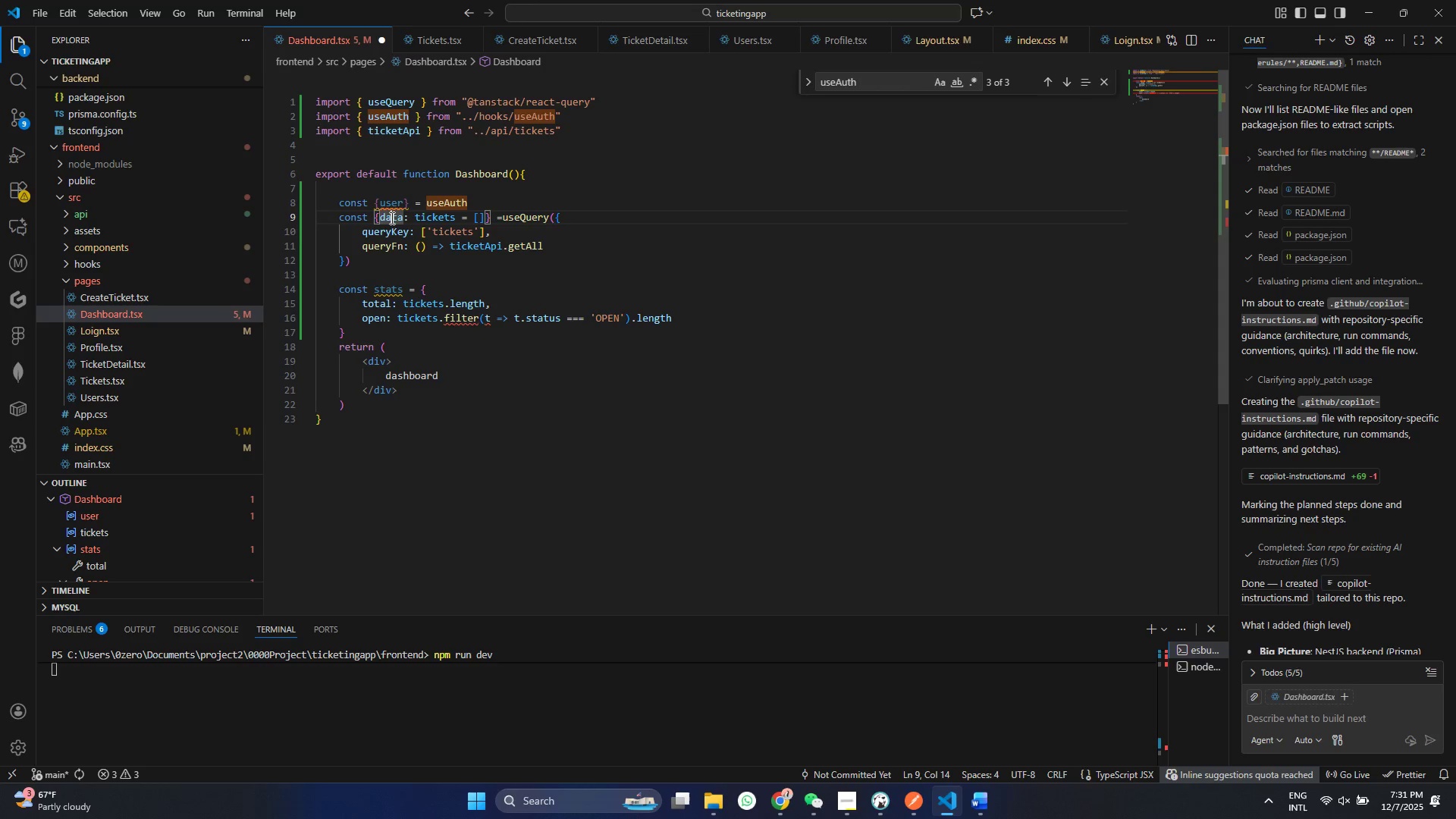 
left_click([500, 218])
 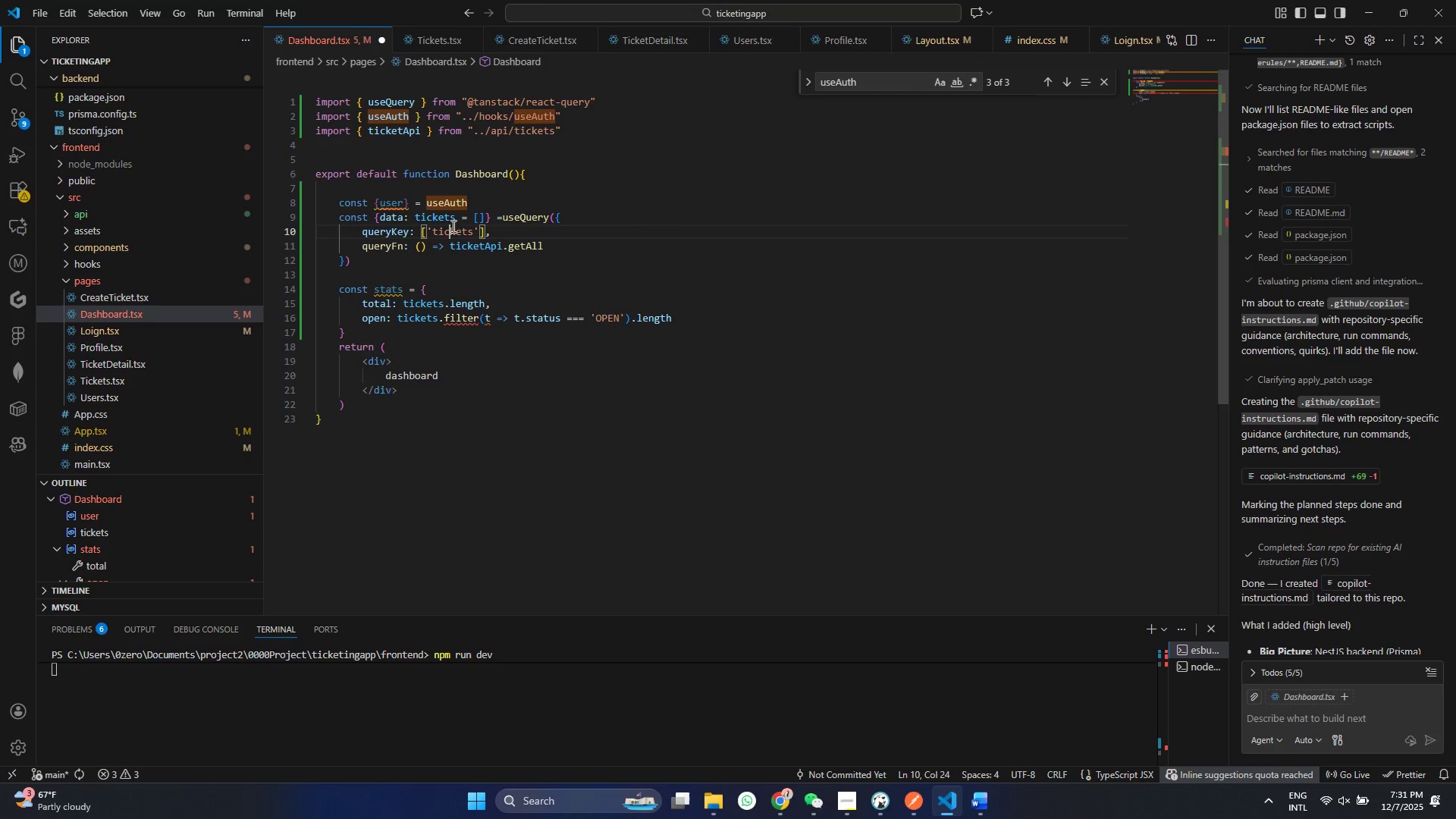 
left_click([452, 226])
 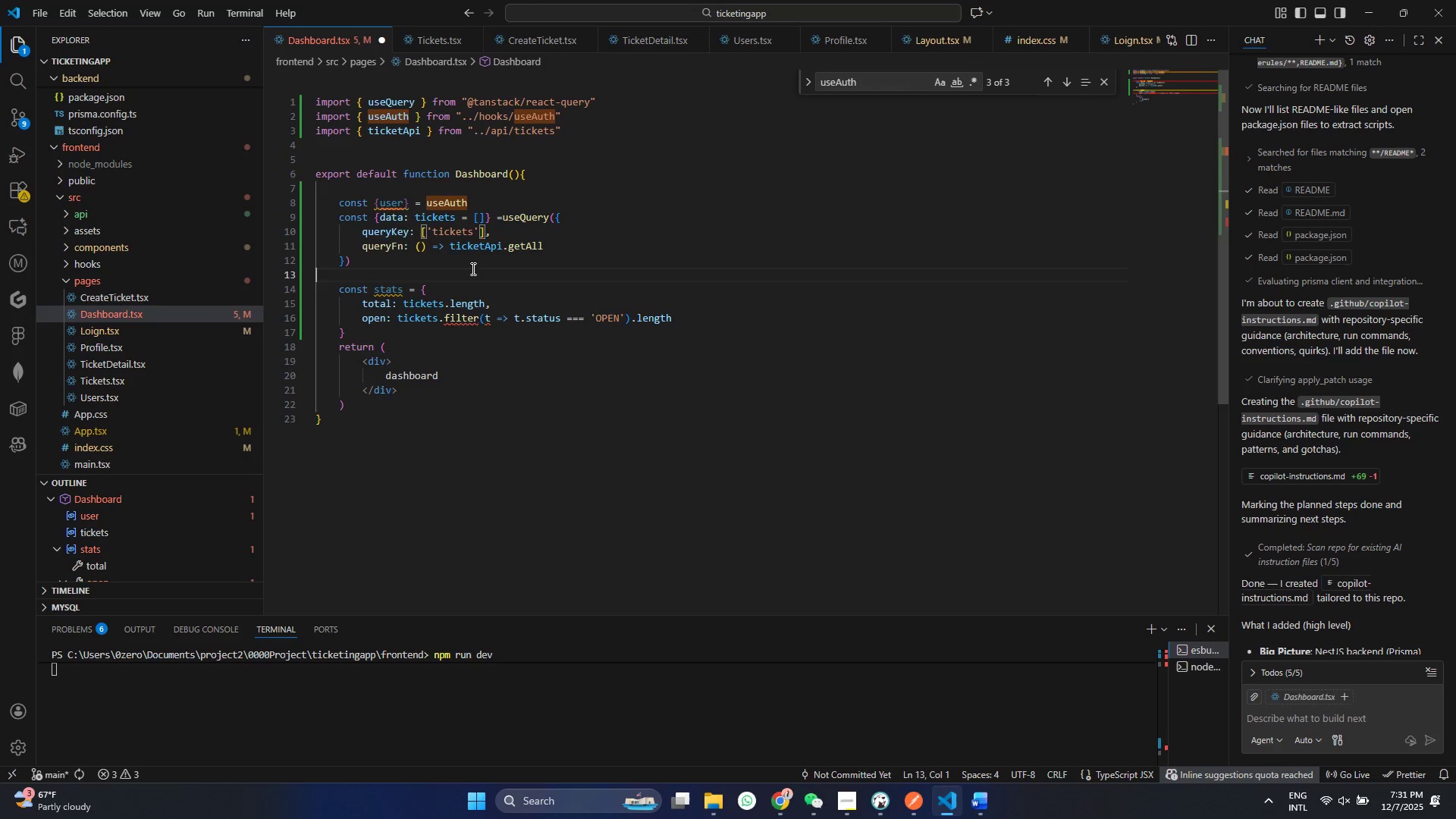 
left_click([472, 268])
 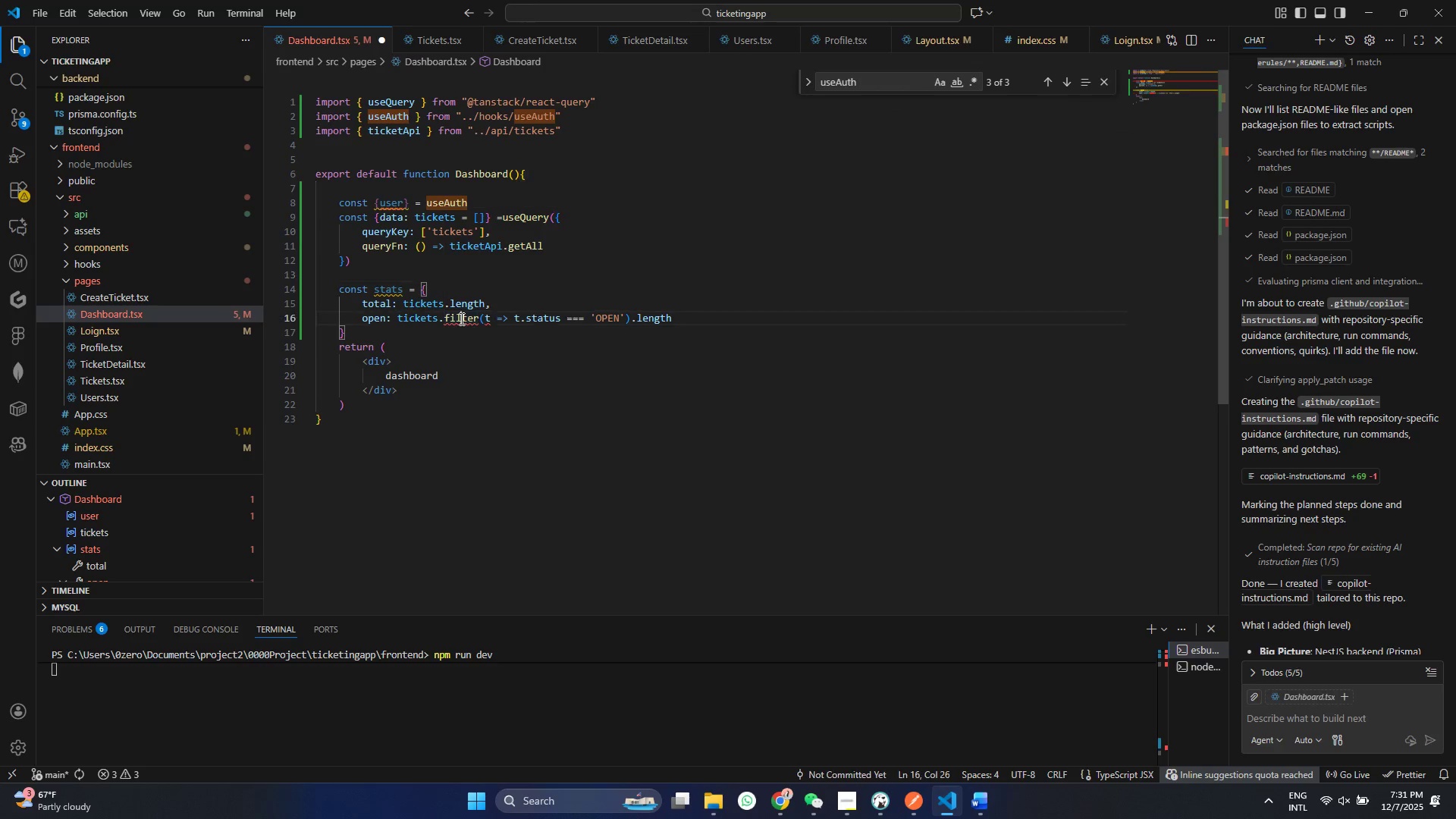 
left_click([460, 318])
 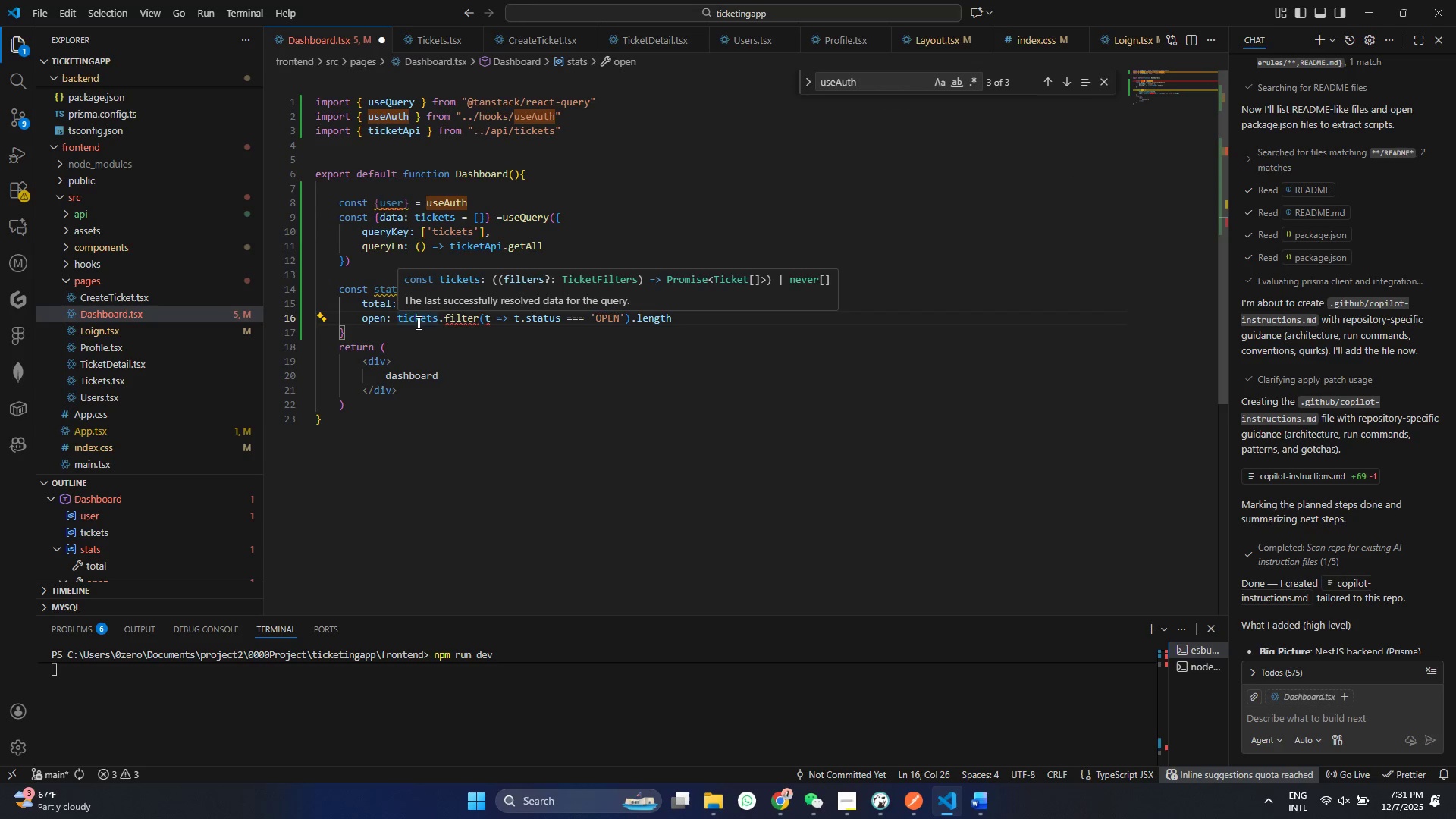 
hold_key(key=ControlLeft, duration=1.5)
left_click([417, 322])
 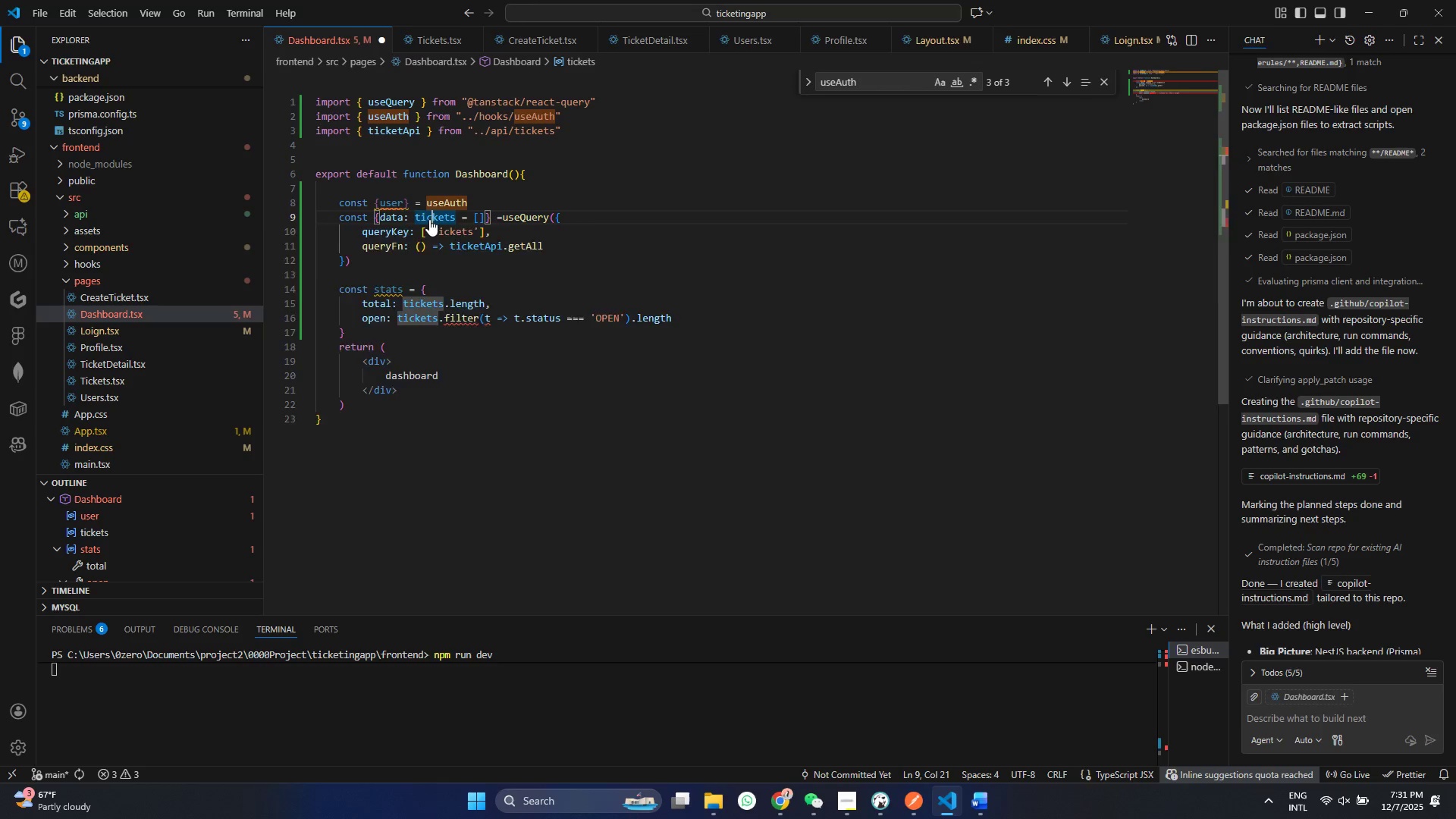 
left_click([429, 219])
 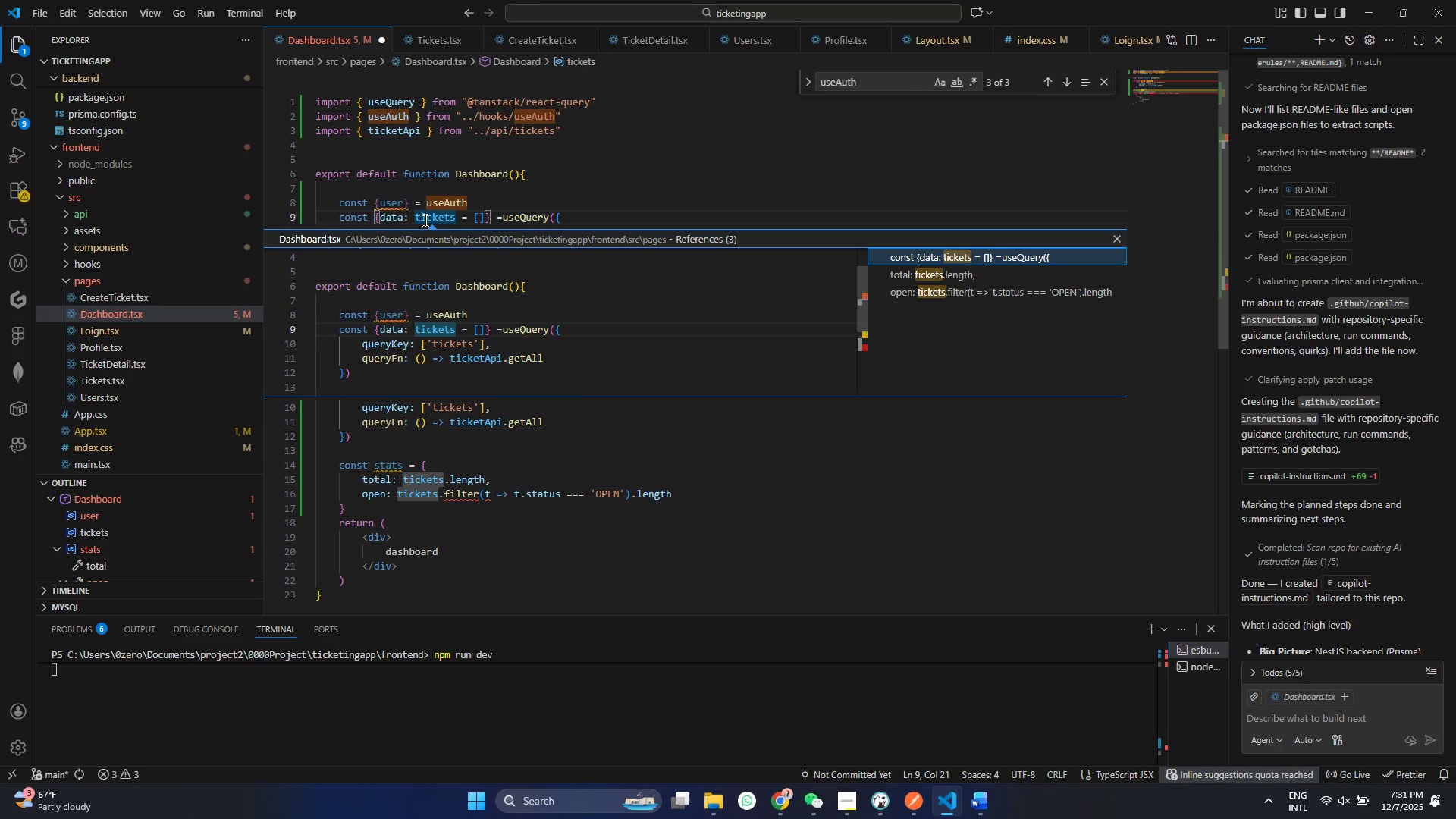 
hold_key(key=ControlLeft, duration=1.5)
 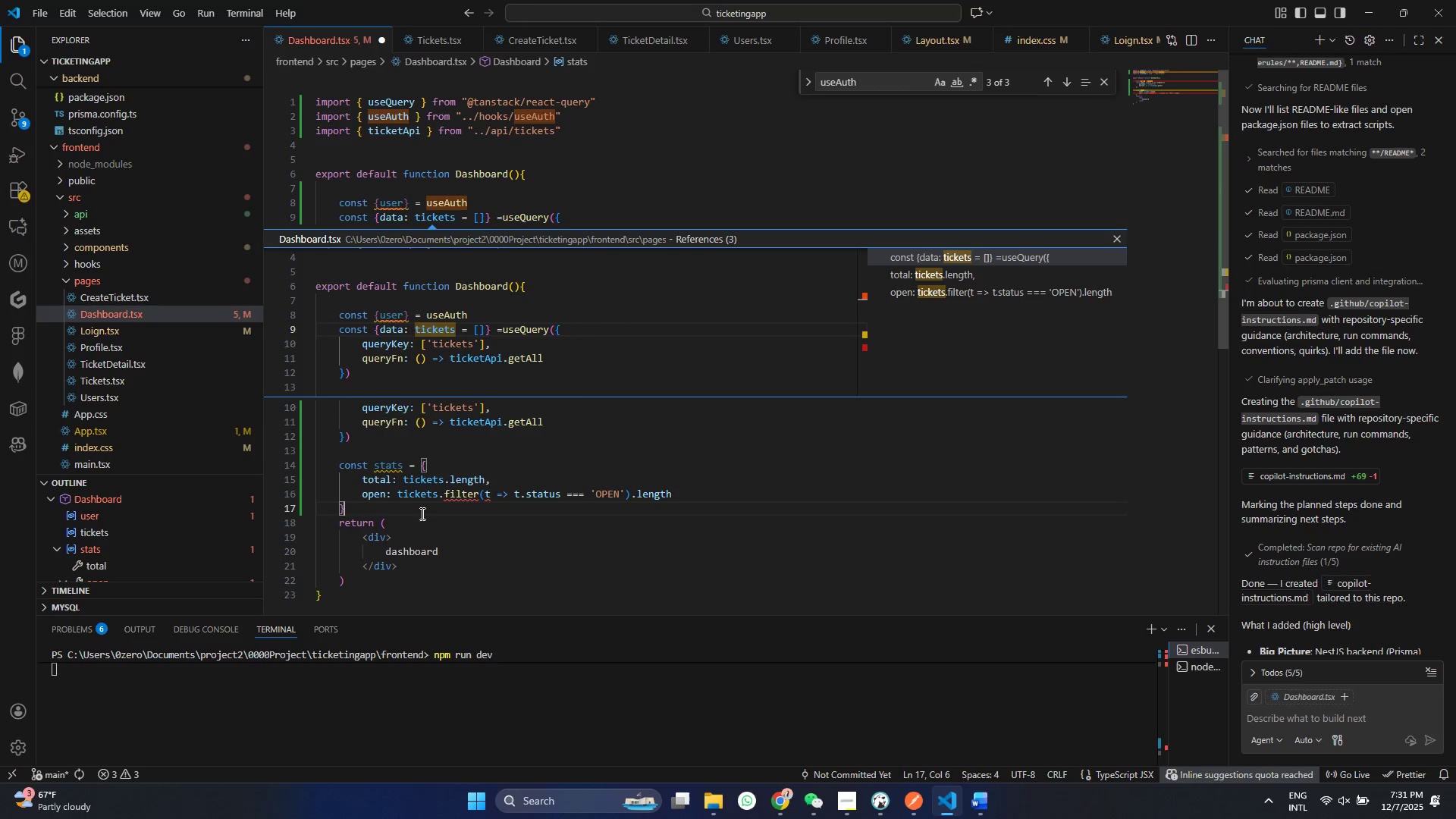 
hold_key(key=ControlLeft, duration=0.36)
 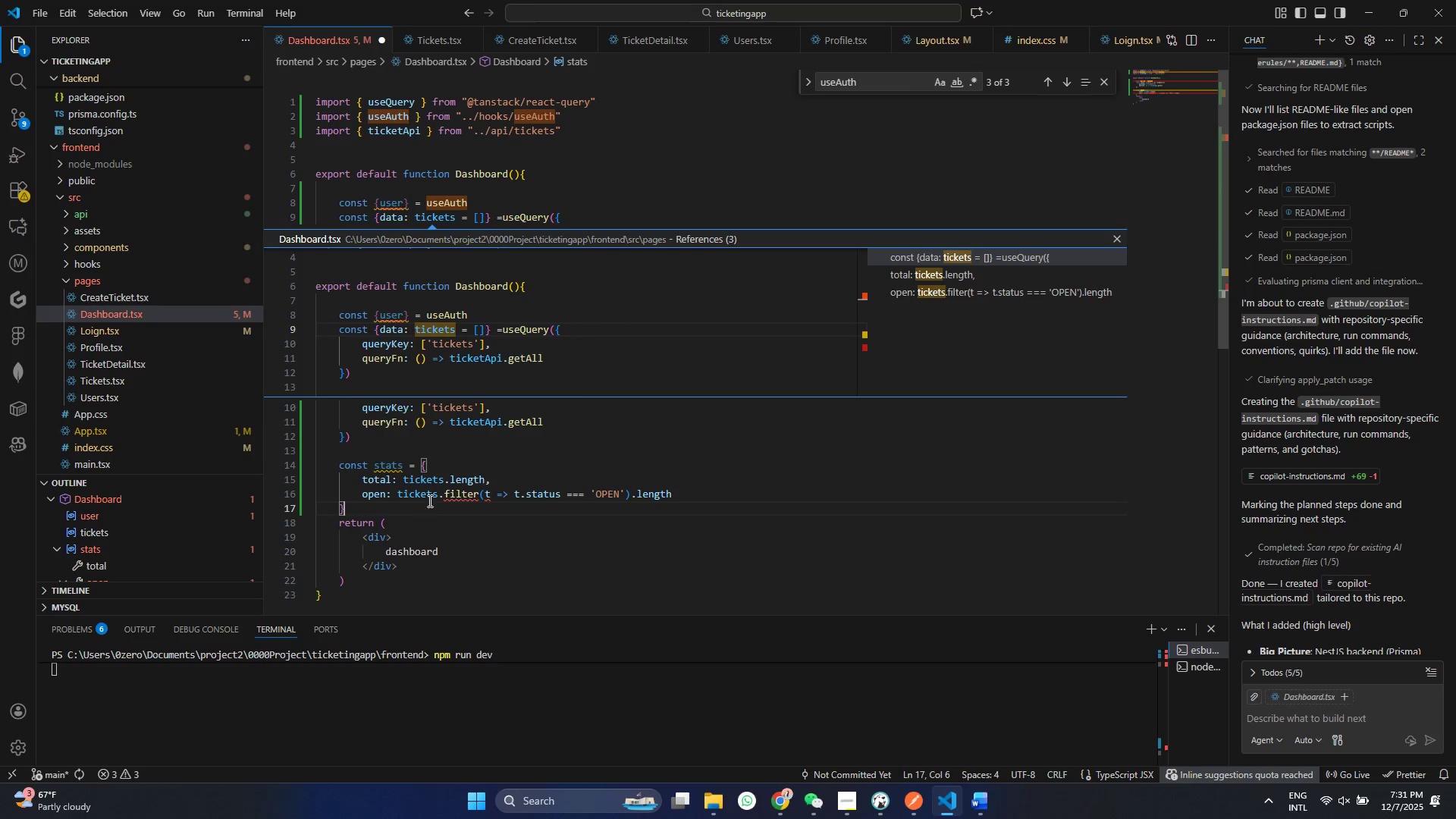 
double_click([421, 513])
 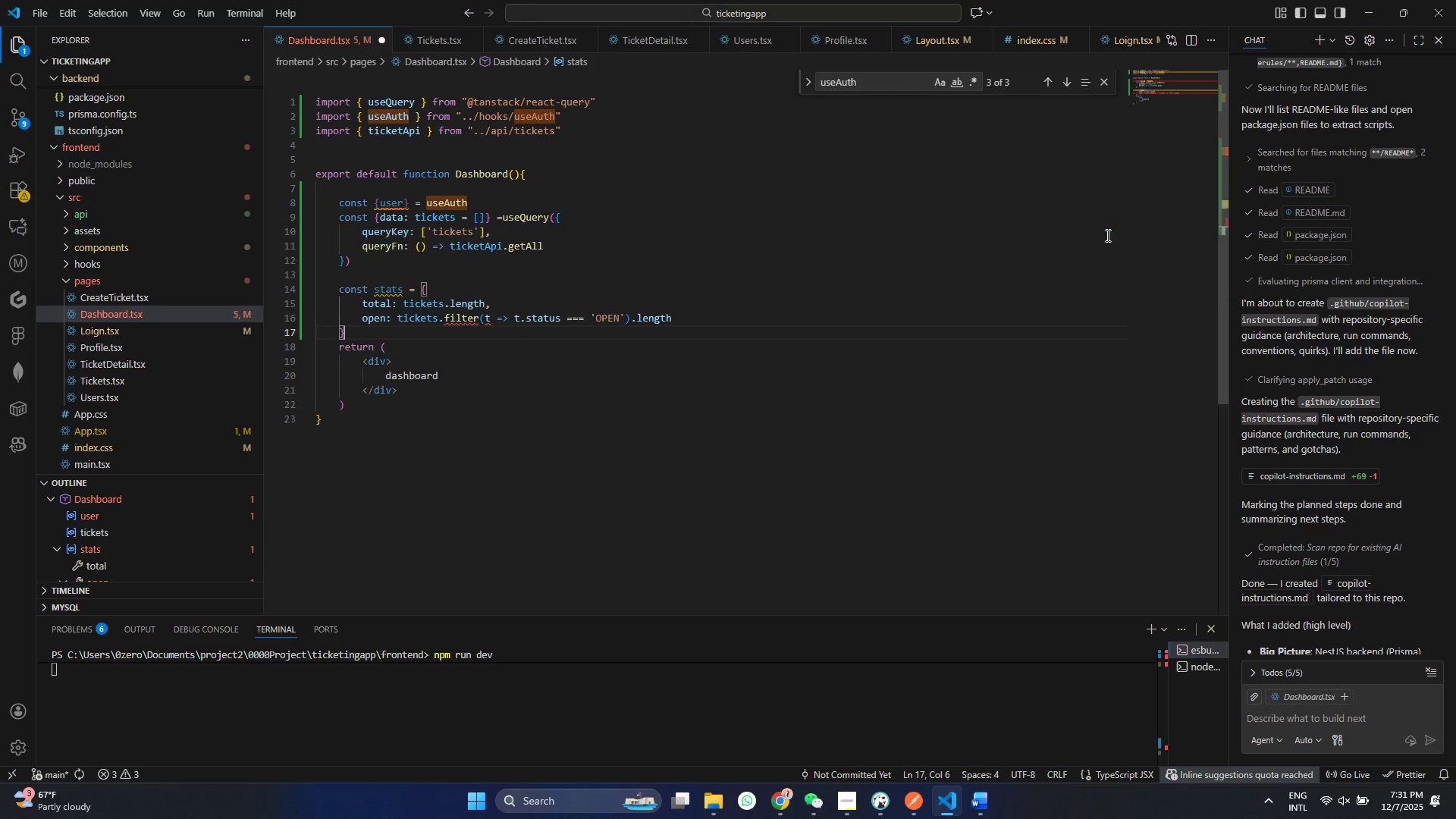 
left_click([1114, 232])
 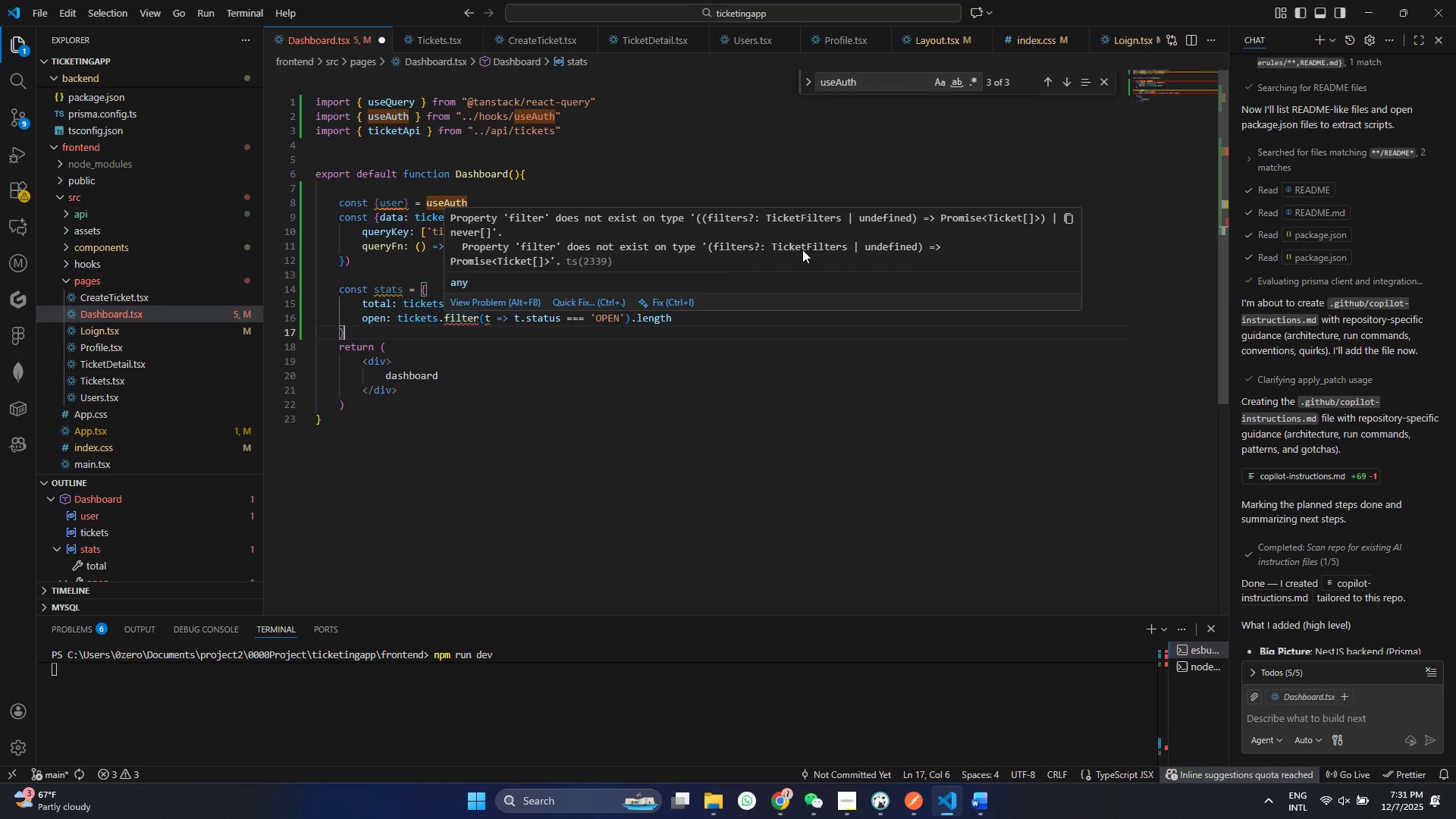 
wait(8.81)
 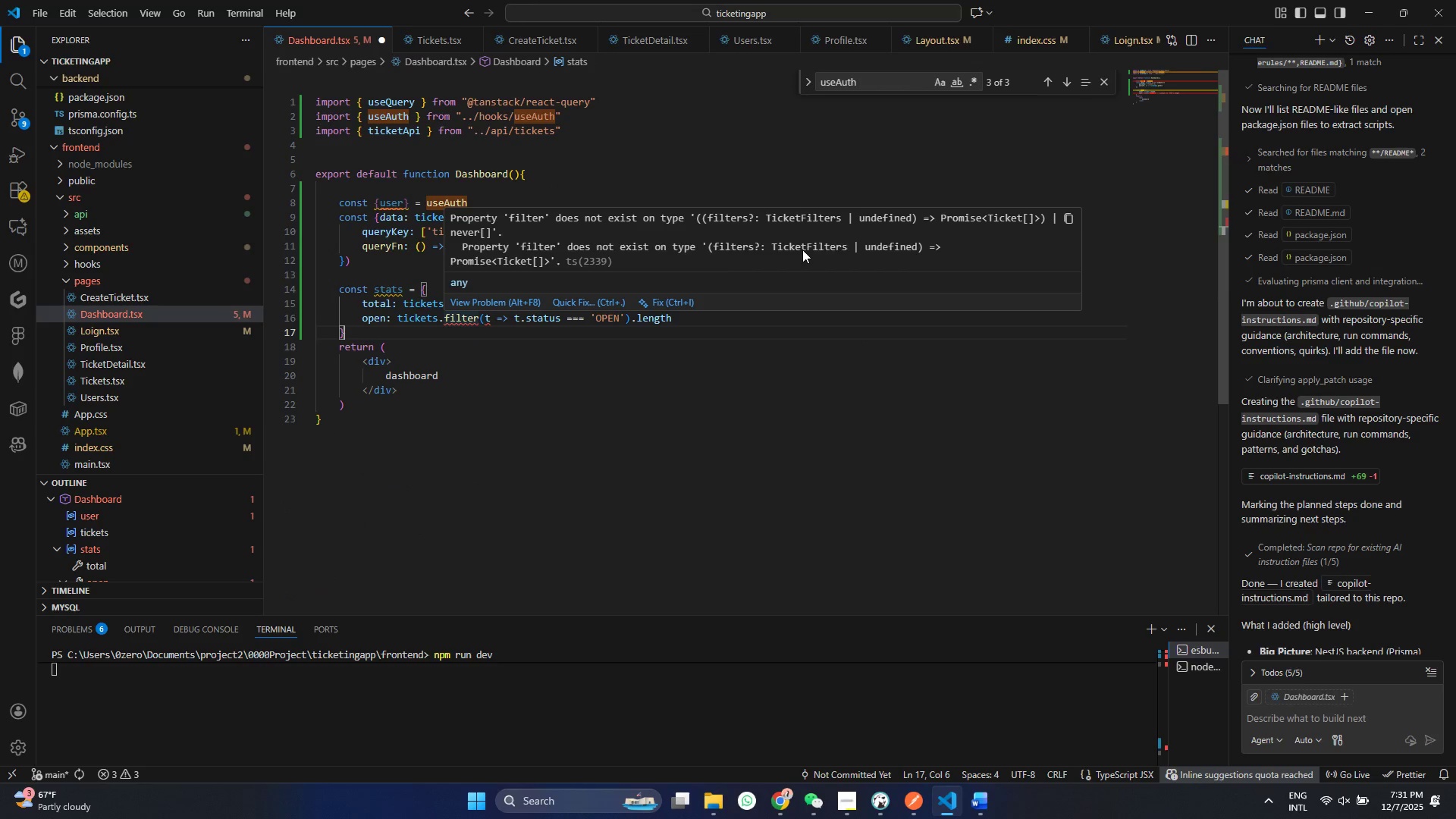 
left_click([475, 321])
 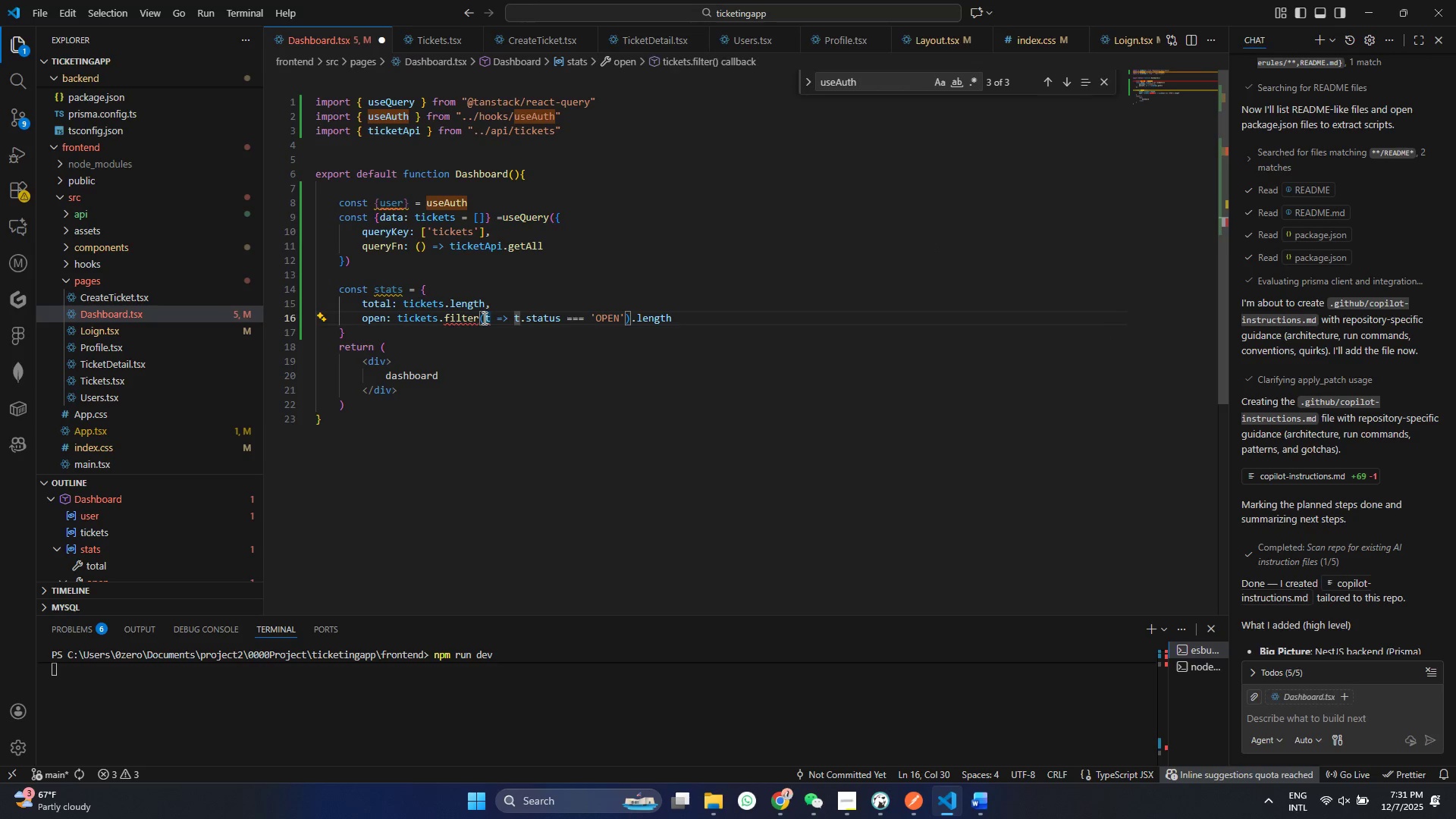 
left_click([483, 318])
 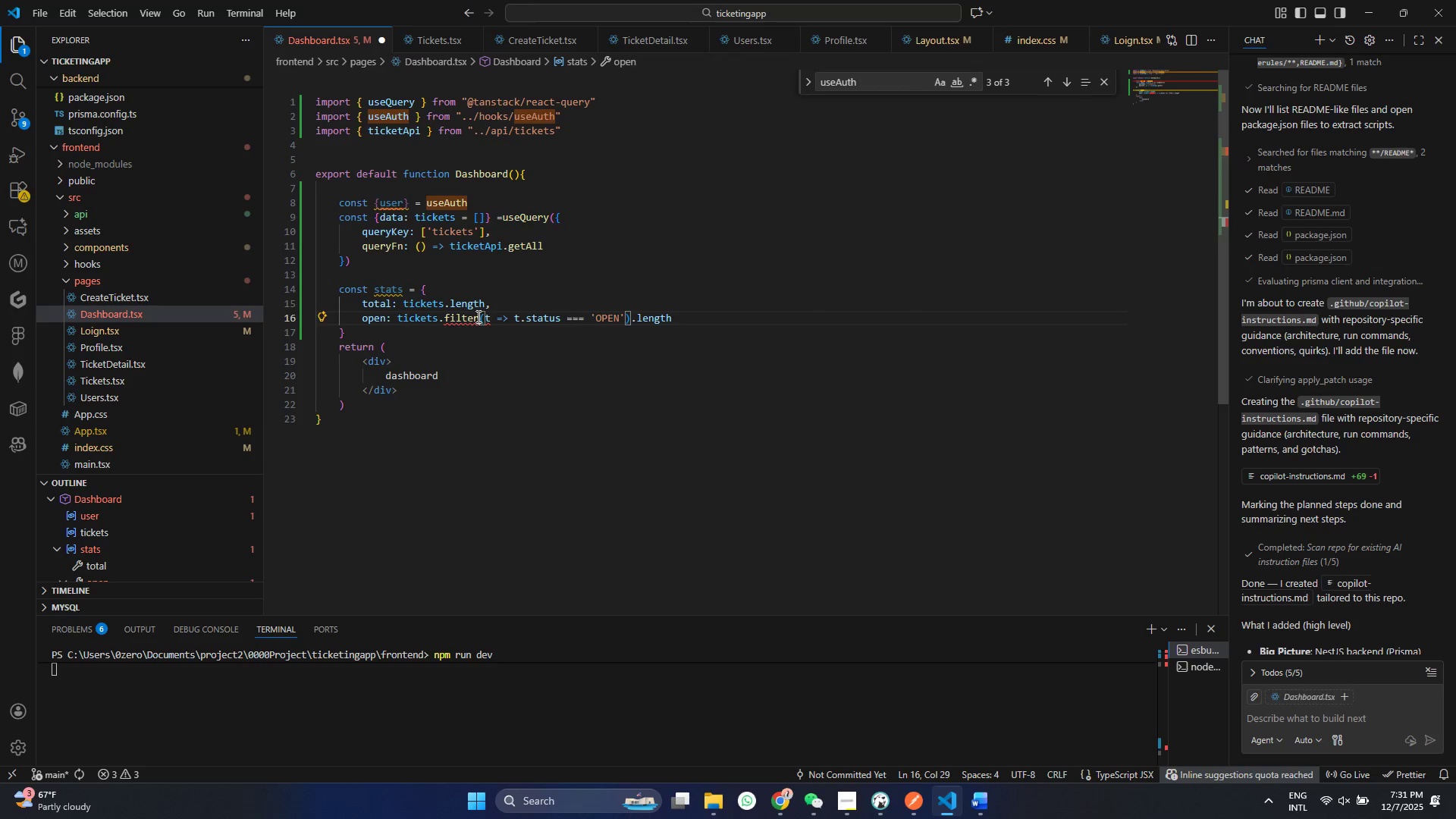 
left_click([477, 316])
 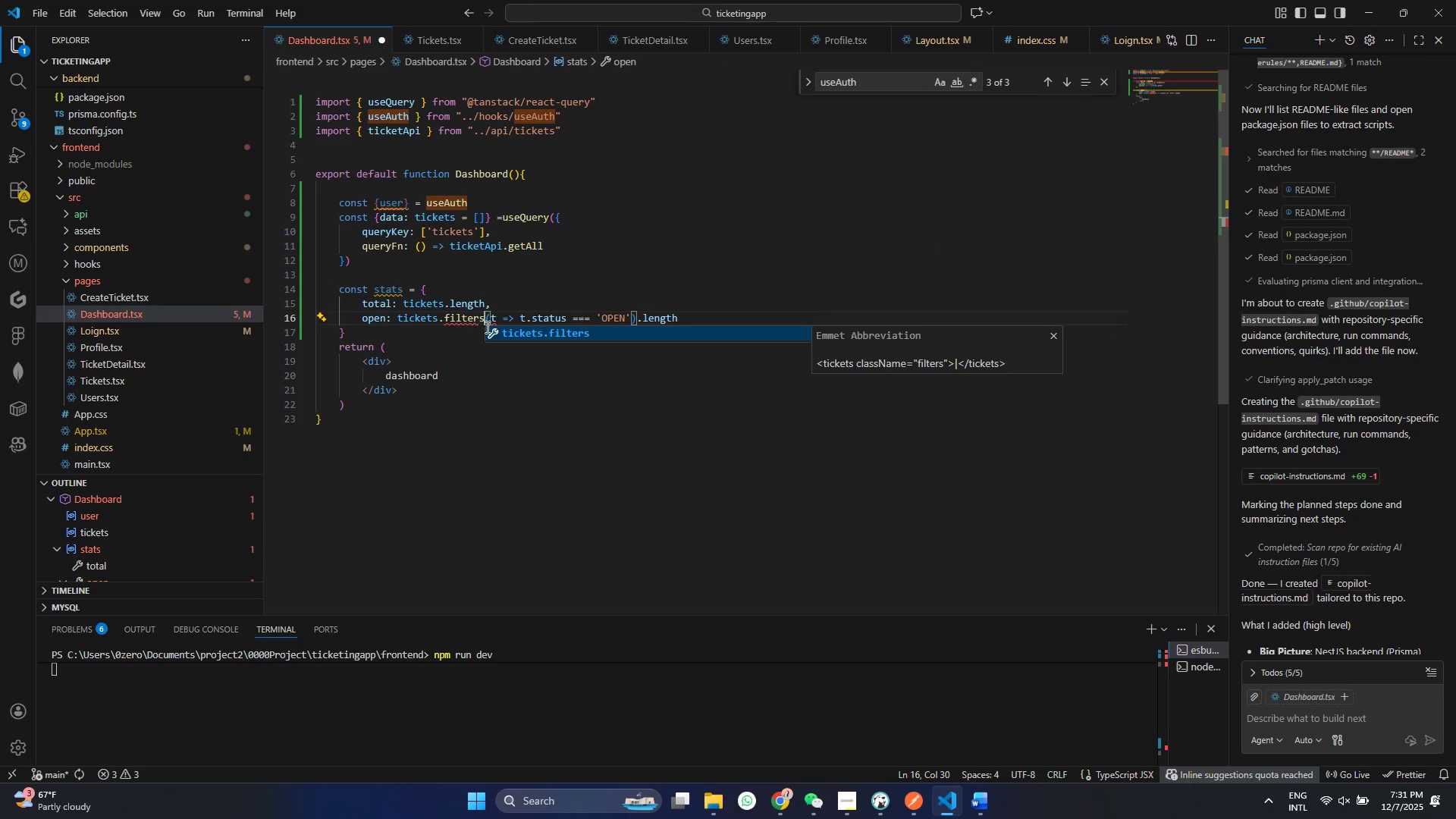 
key(S)
 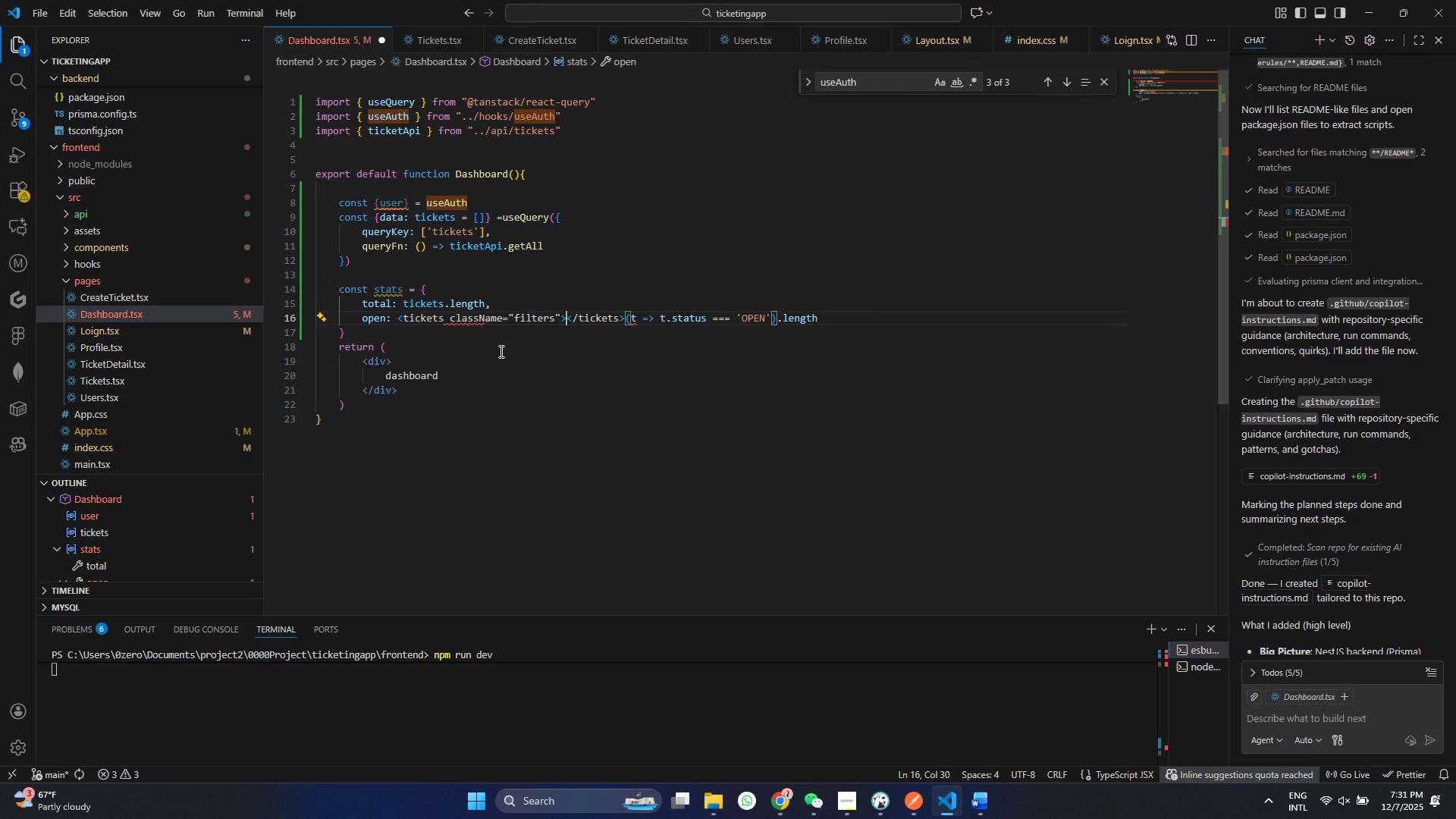 
key(Enter)
 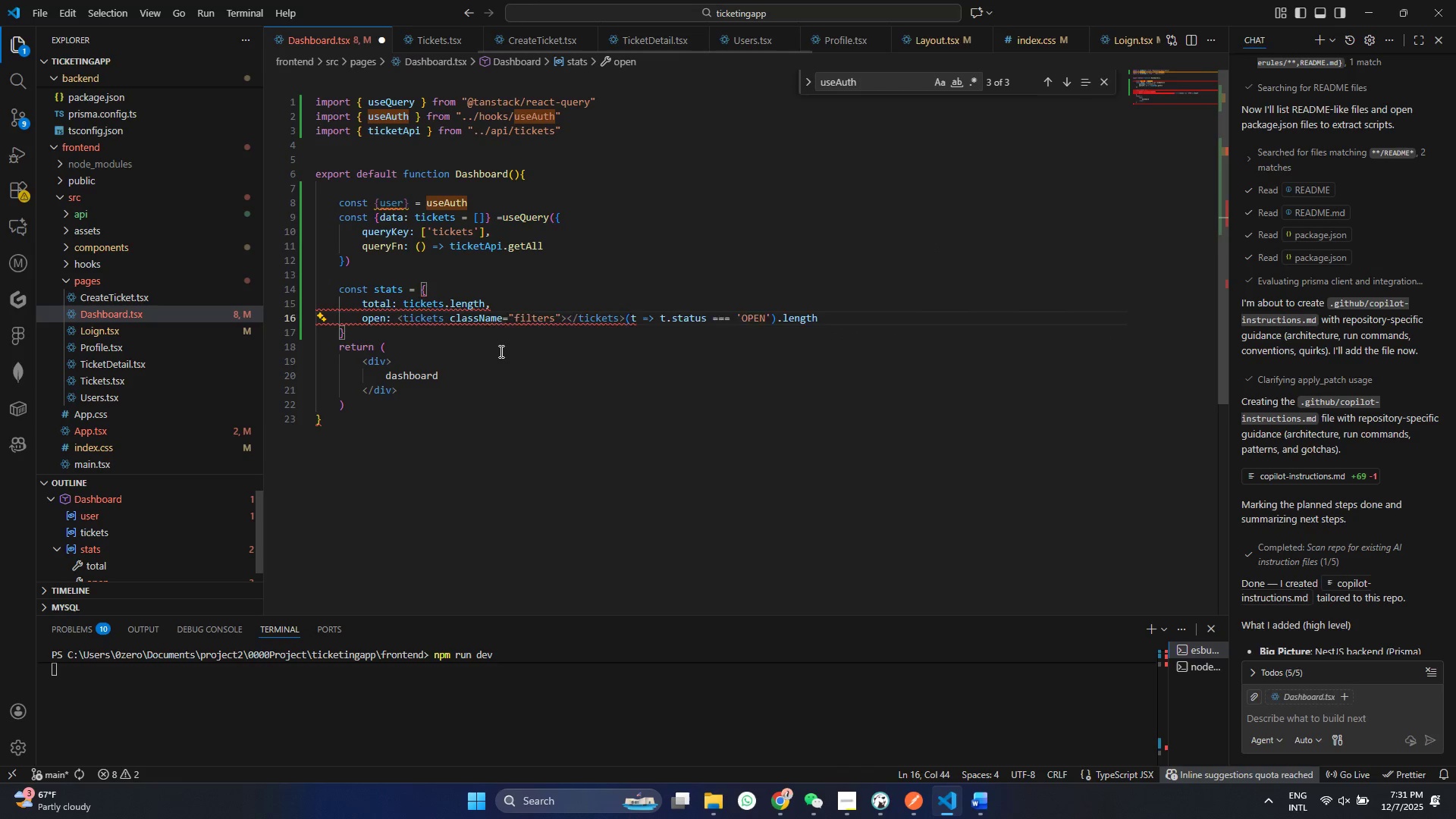 
key(Control+ControlLeft)
 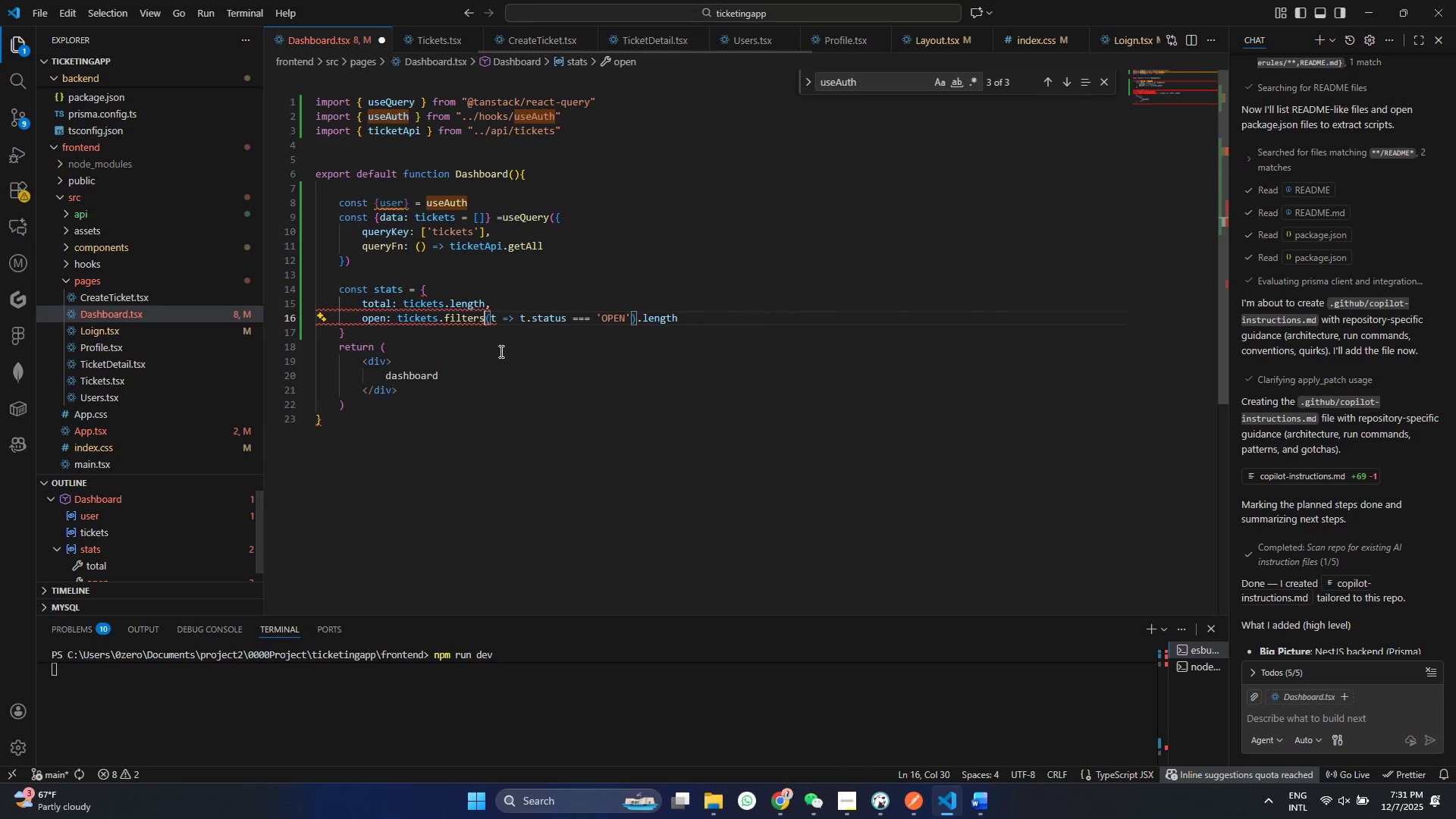 
key(Control+Z)
 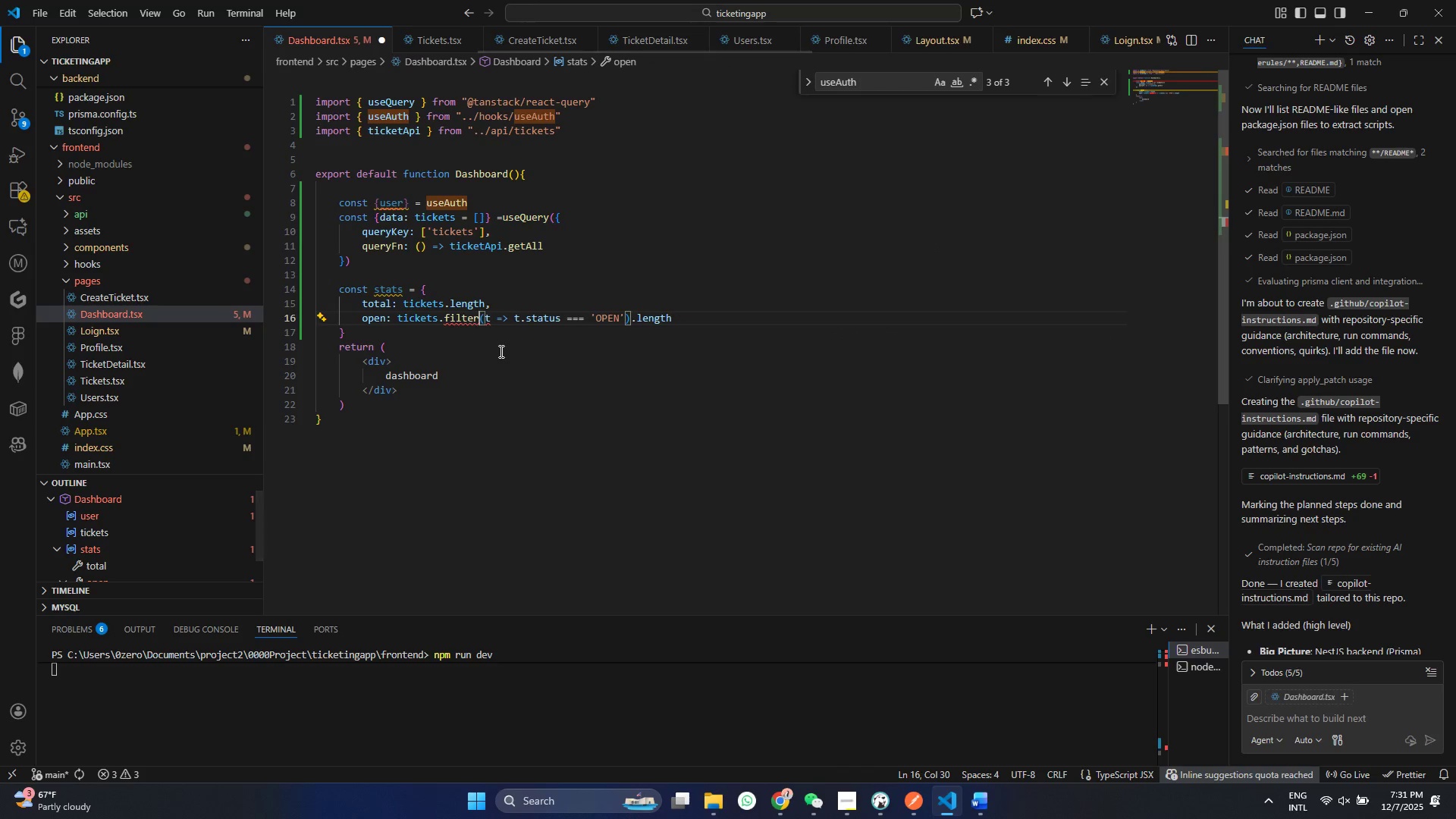 
key(Backspace)
 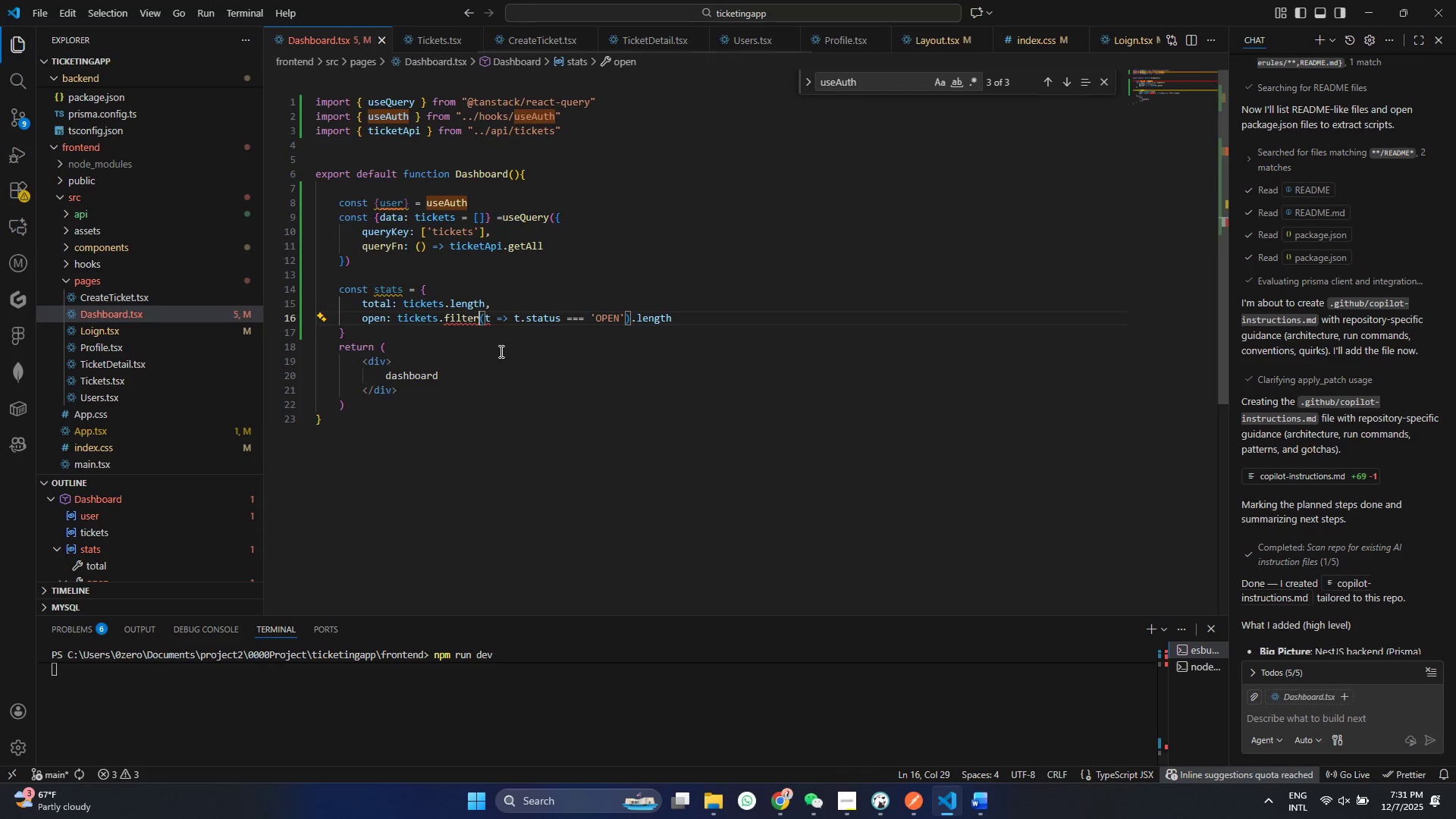 
key(Control+ControlLeft)
 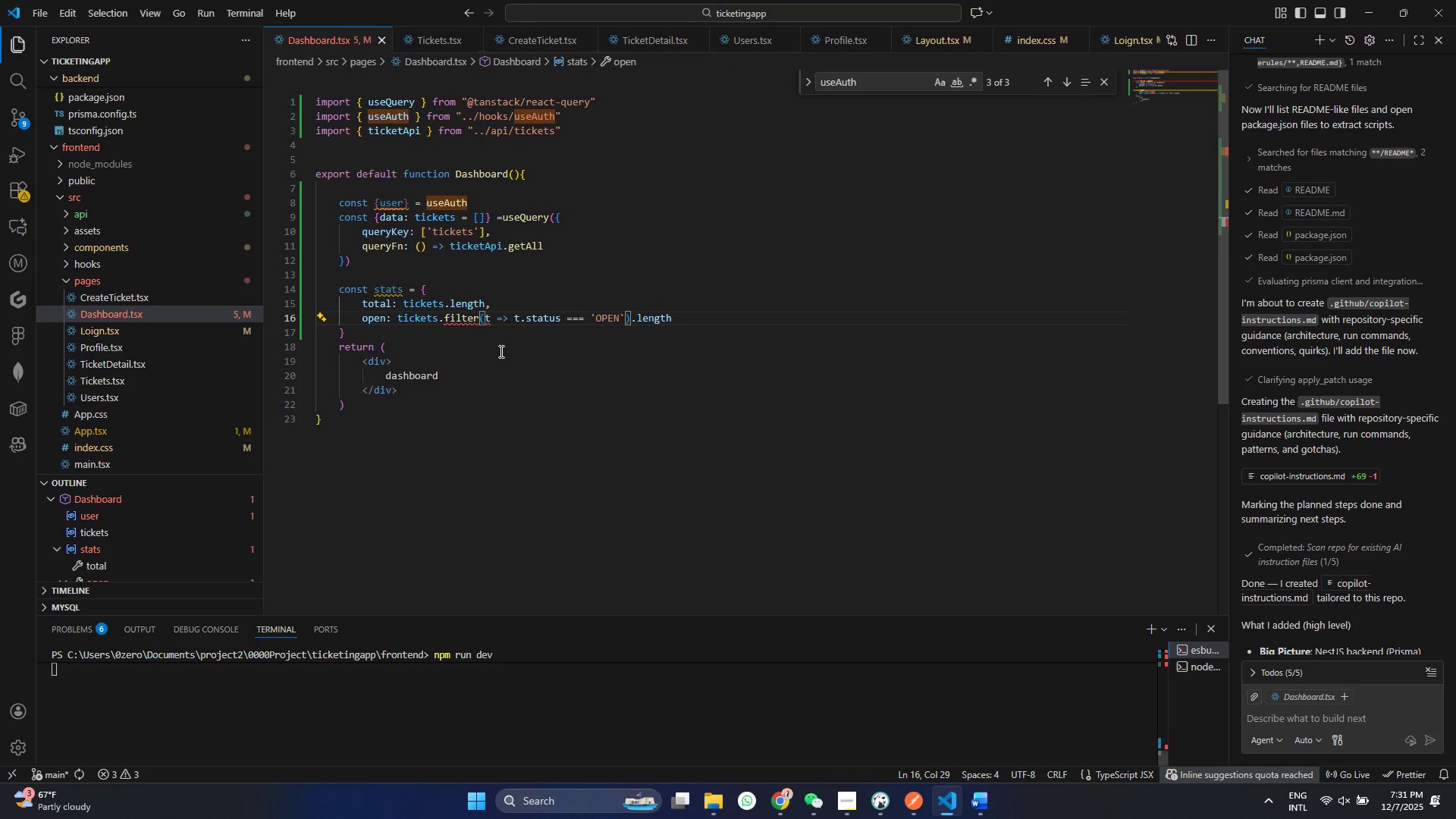 
key(S)
 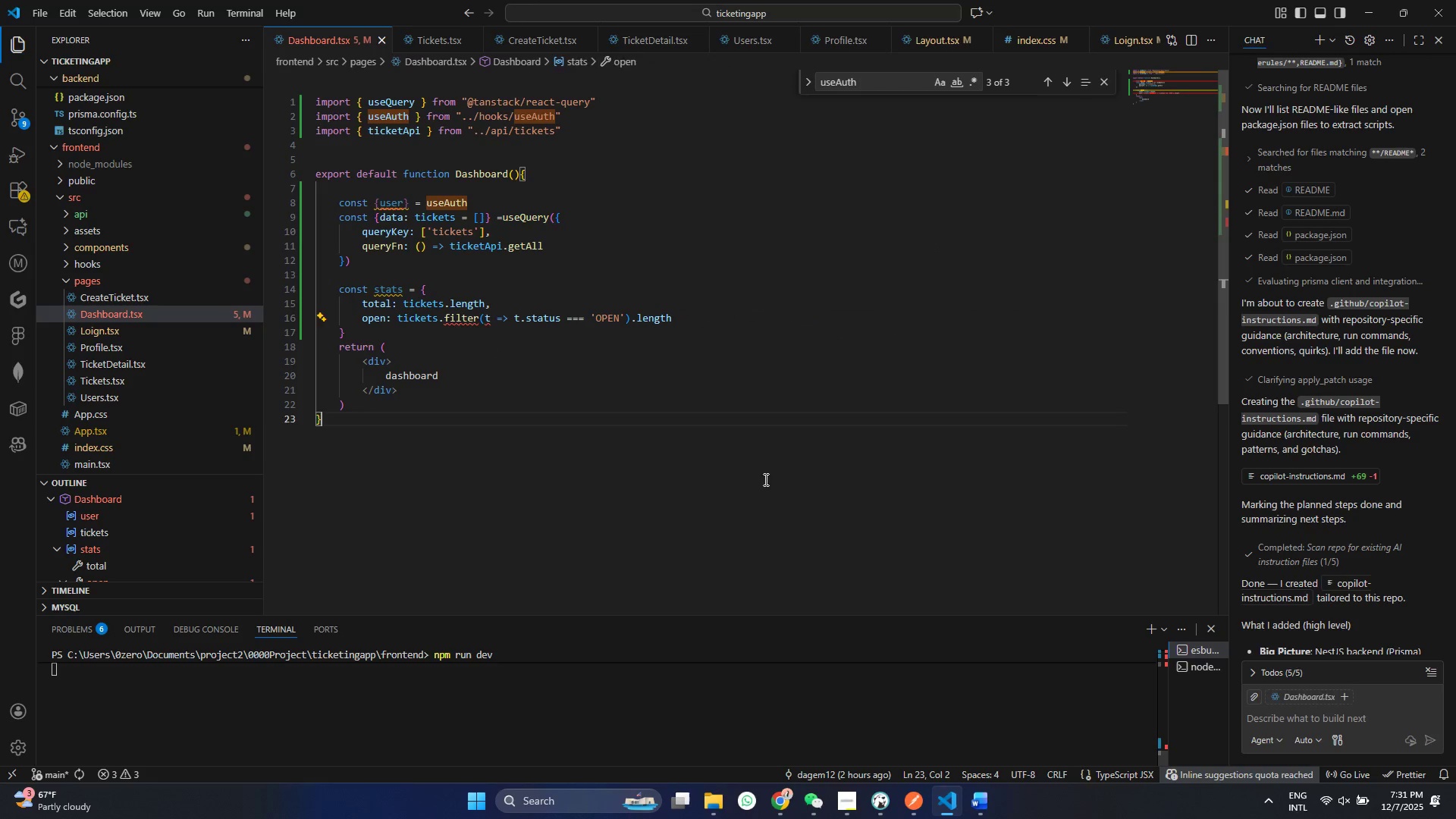 
left_click([824, 524])
 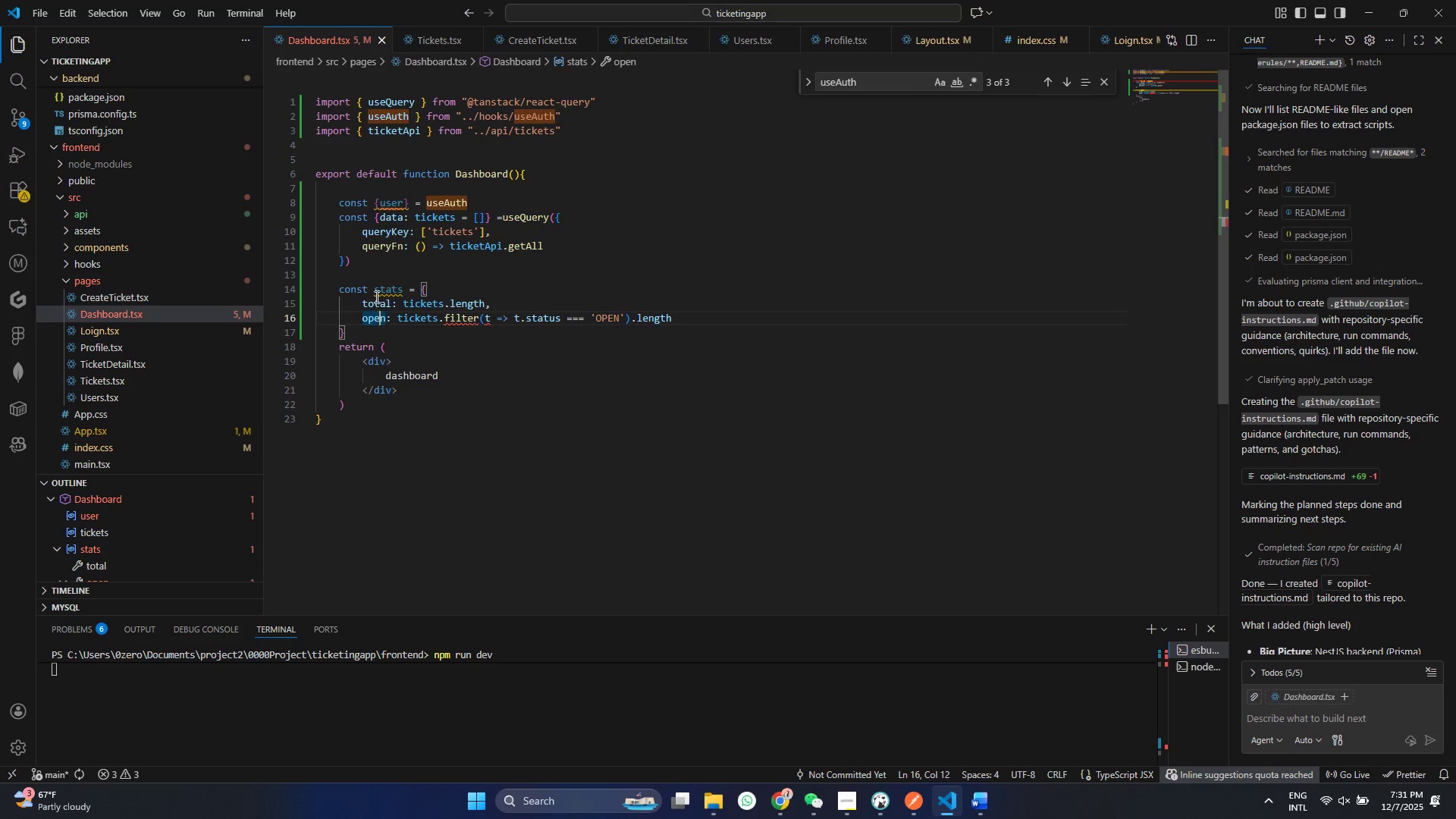 
double_click([375, 294])
 